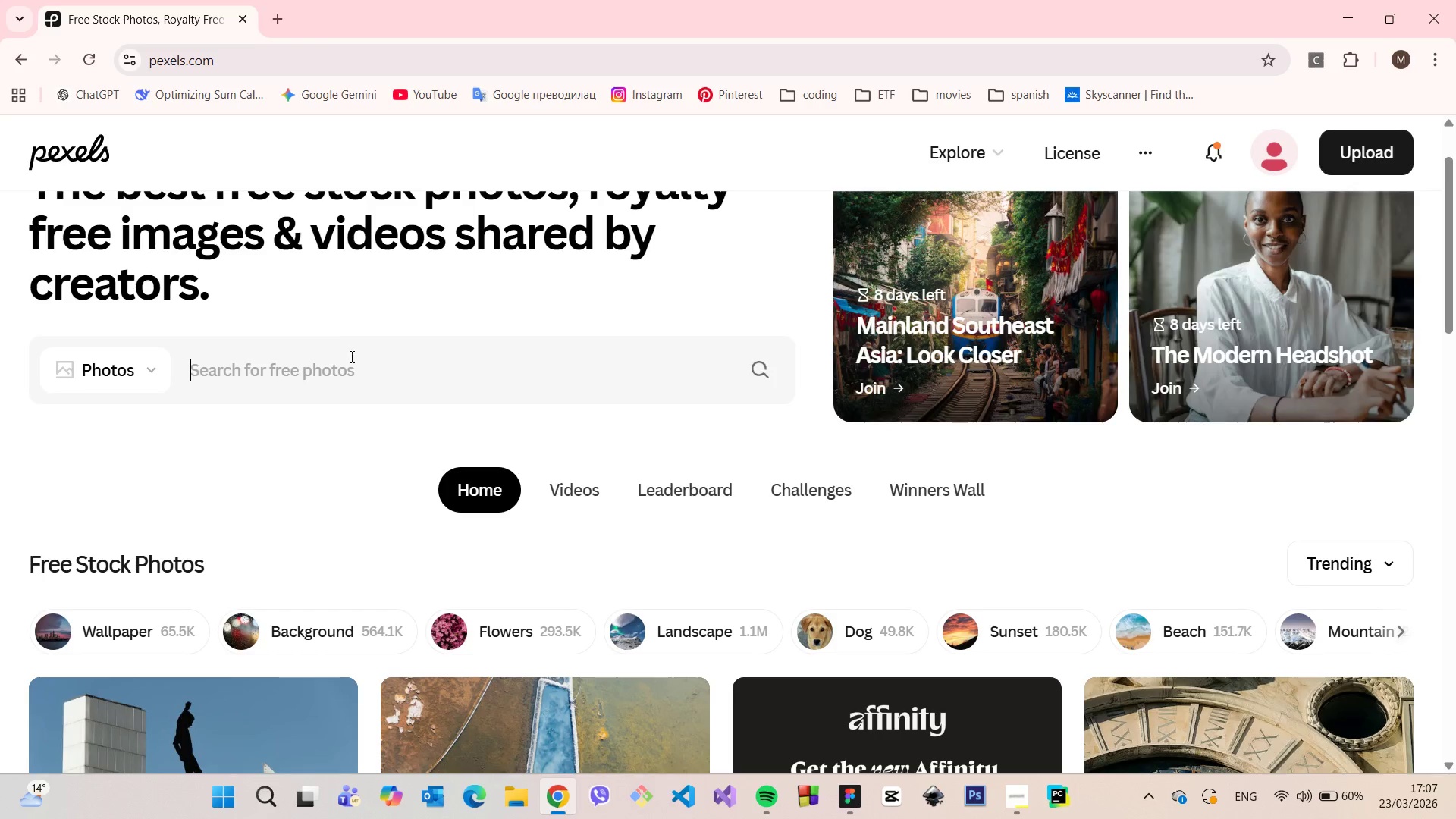 
left_click_drag(start_coordinate=[347, 357], to_coordinate=[351, 357])
 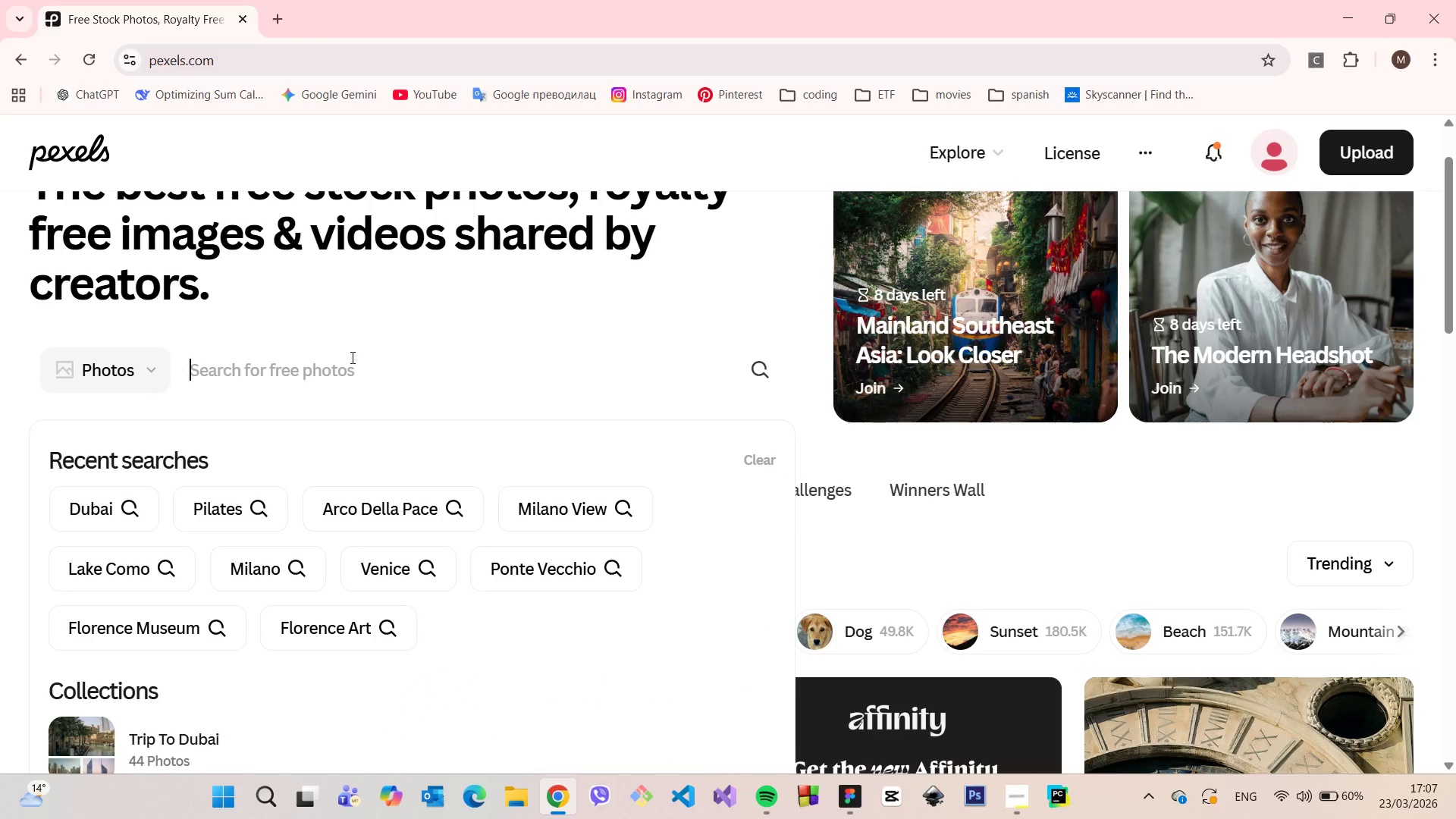 
type(dubai lucu)
key(Backspace)
key(Backspace)
type(xury)
 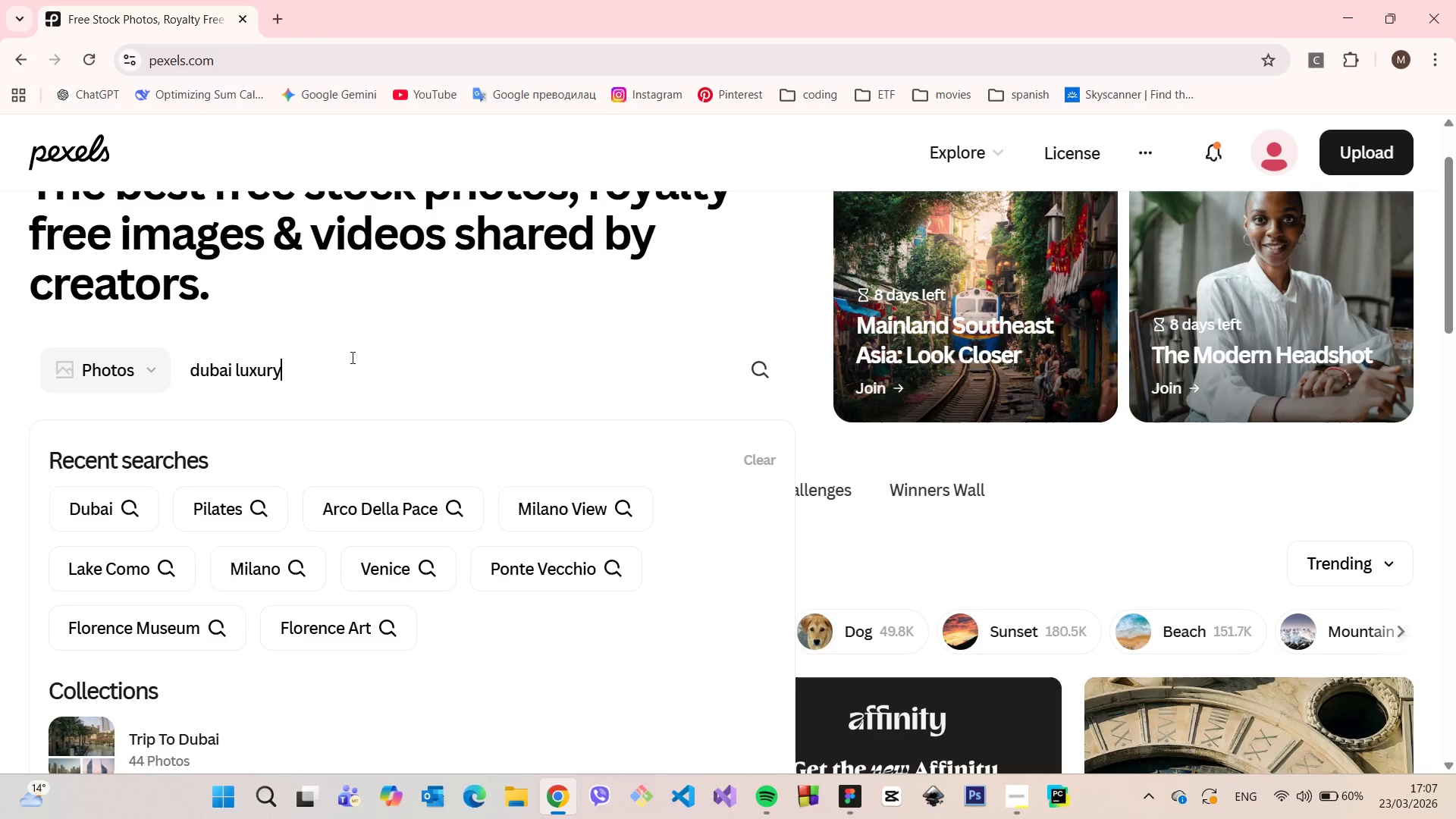 
key(Enter)
 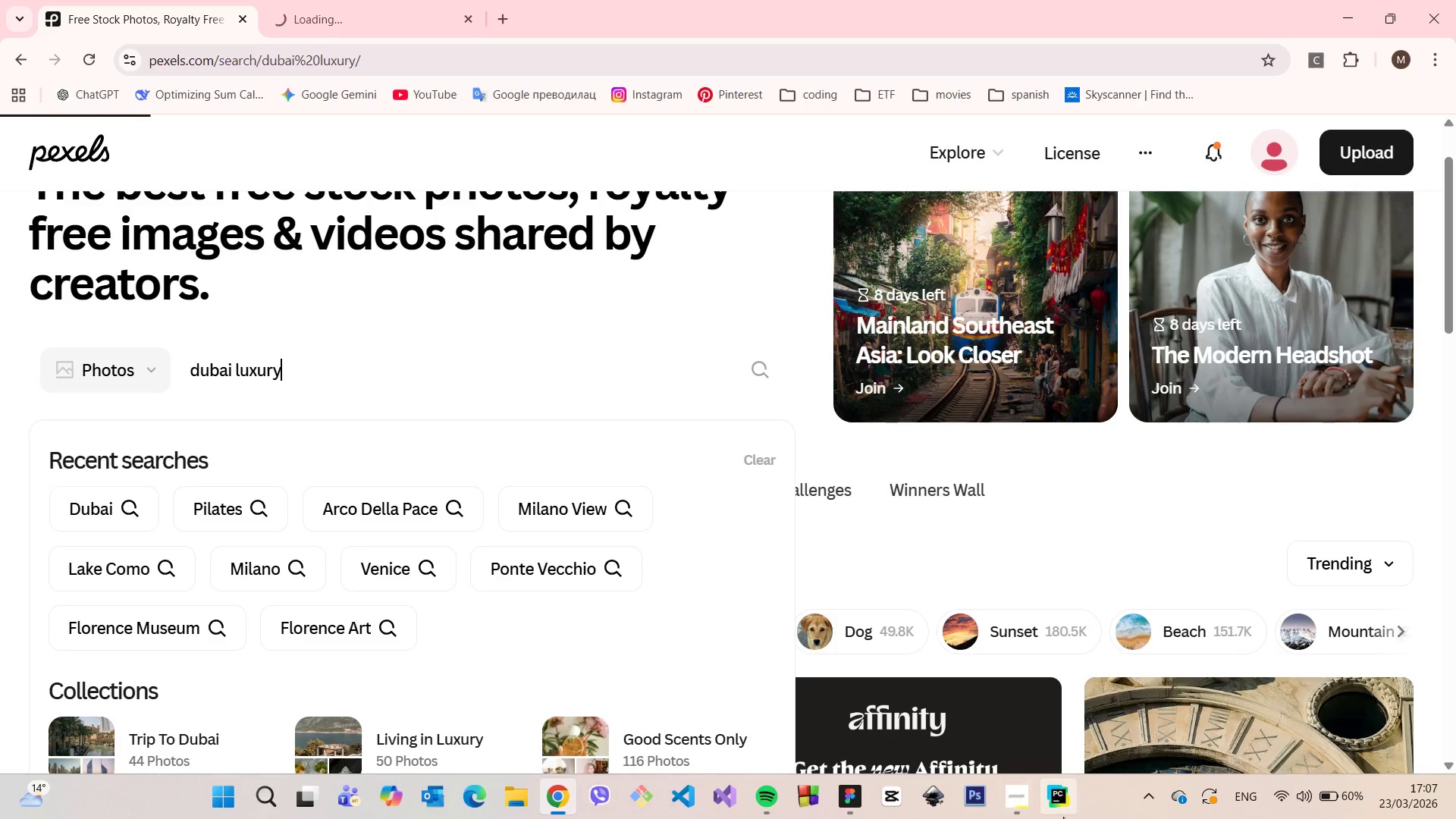 
left_click([1014, 799])
 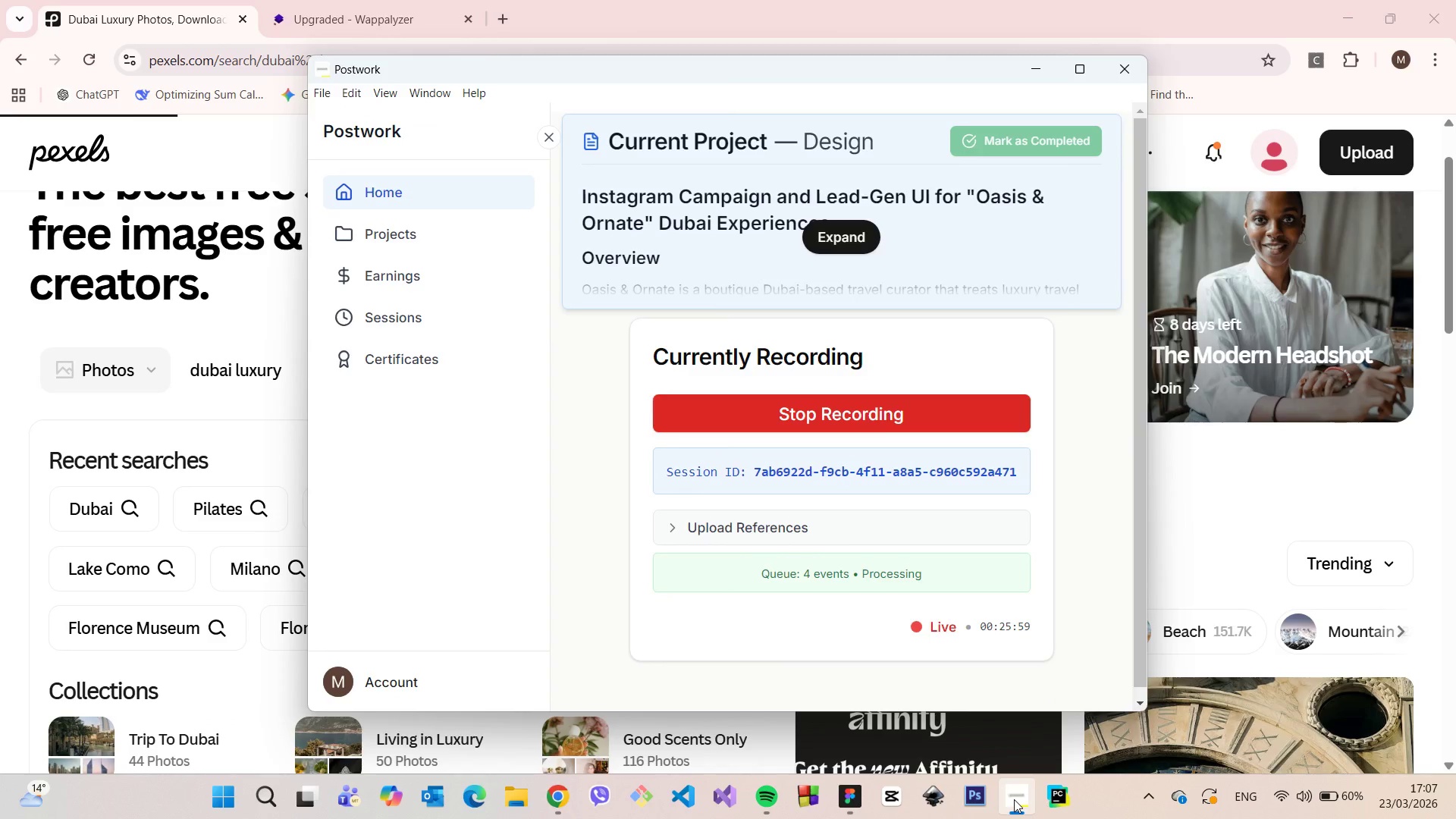 
left_click([1014, 799])
 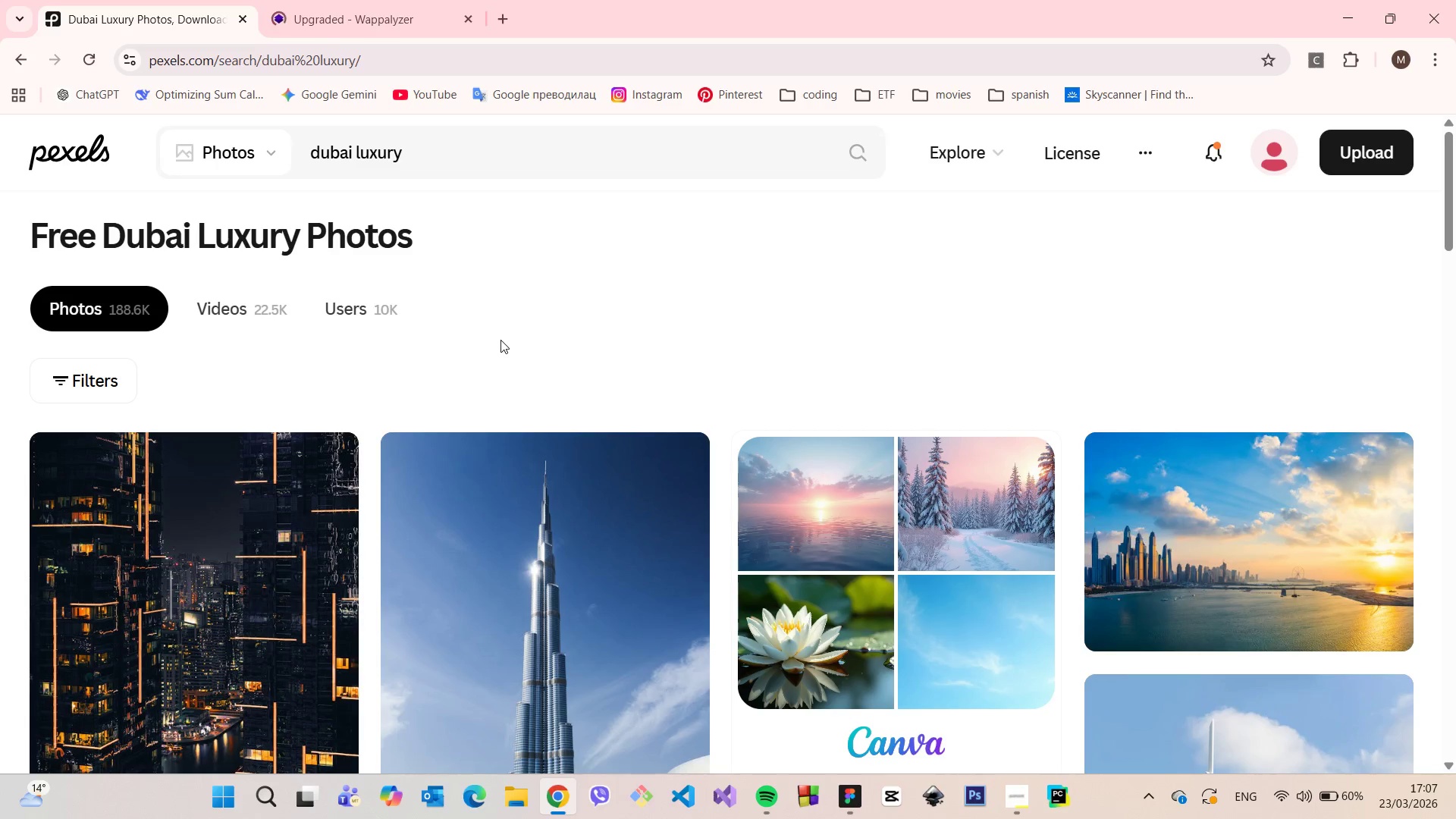 
scroll: coordinate [510, 346], scroll_direction: down, amount: 5.0
 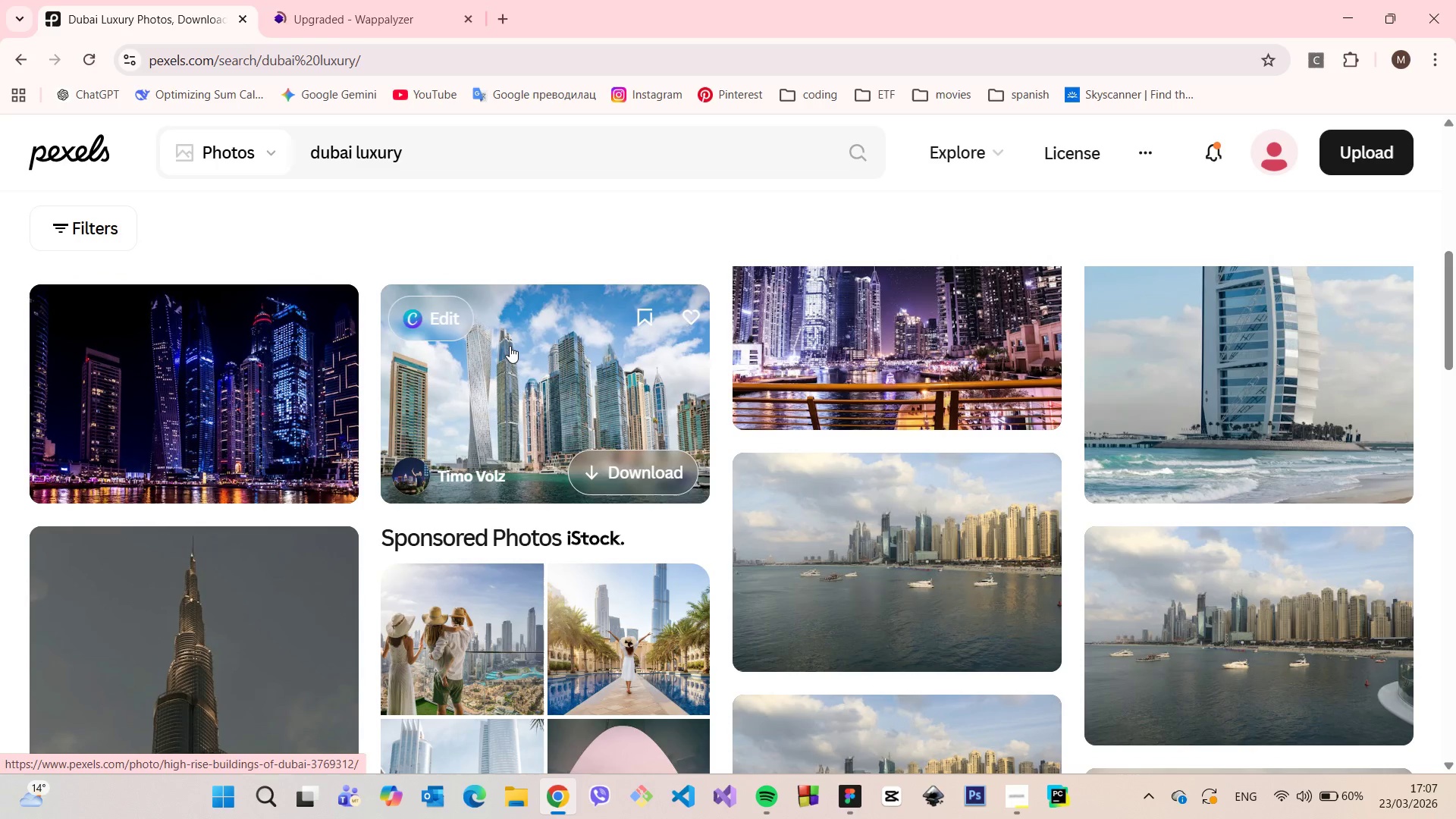 
scroll: coordinate [510, 346], scroll_direction: up, amount: 1.0
 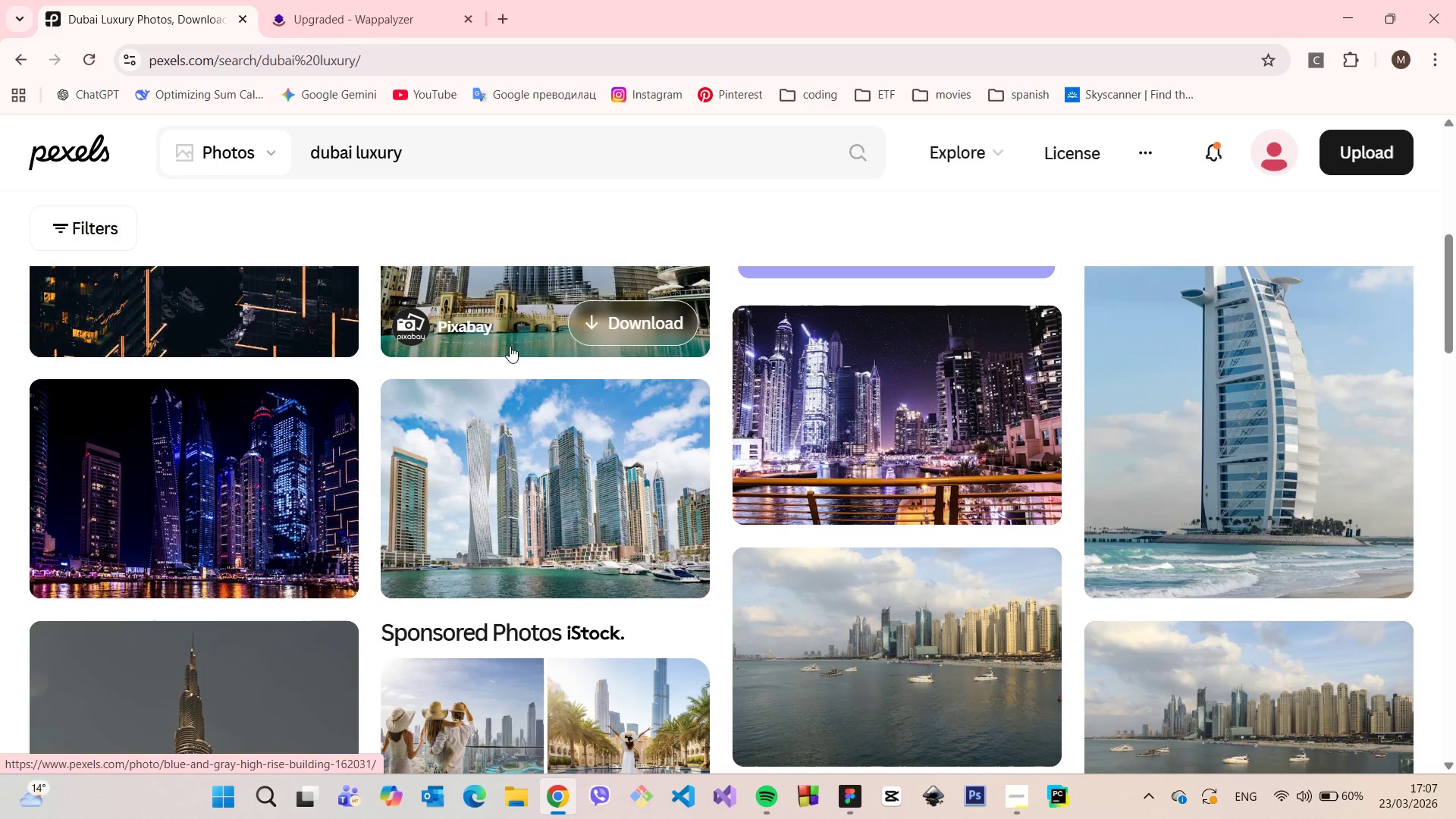 
scroll: coordinate [510, 346], scroll_direction: down, amount: 7.0
 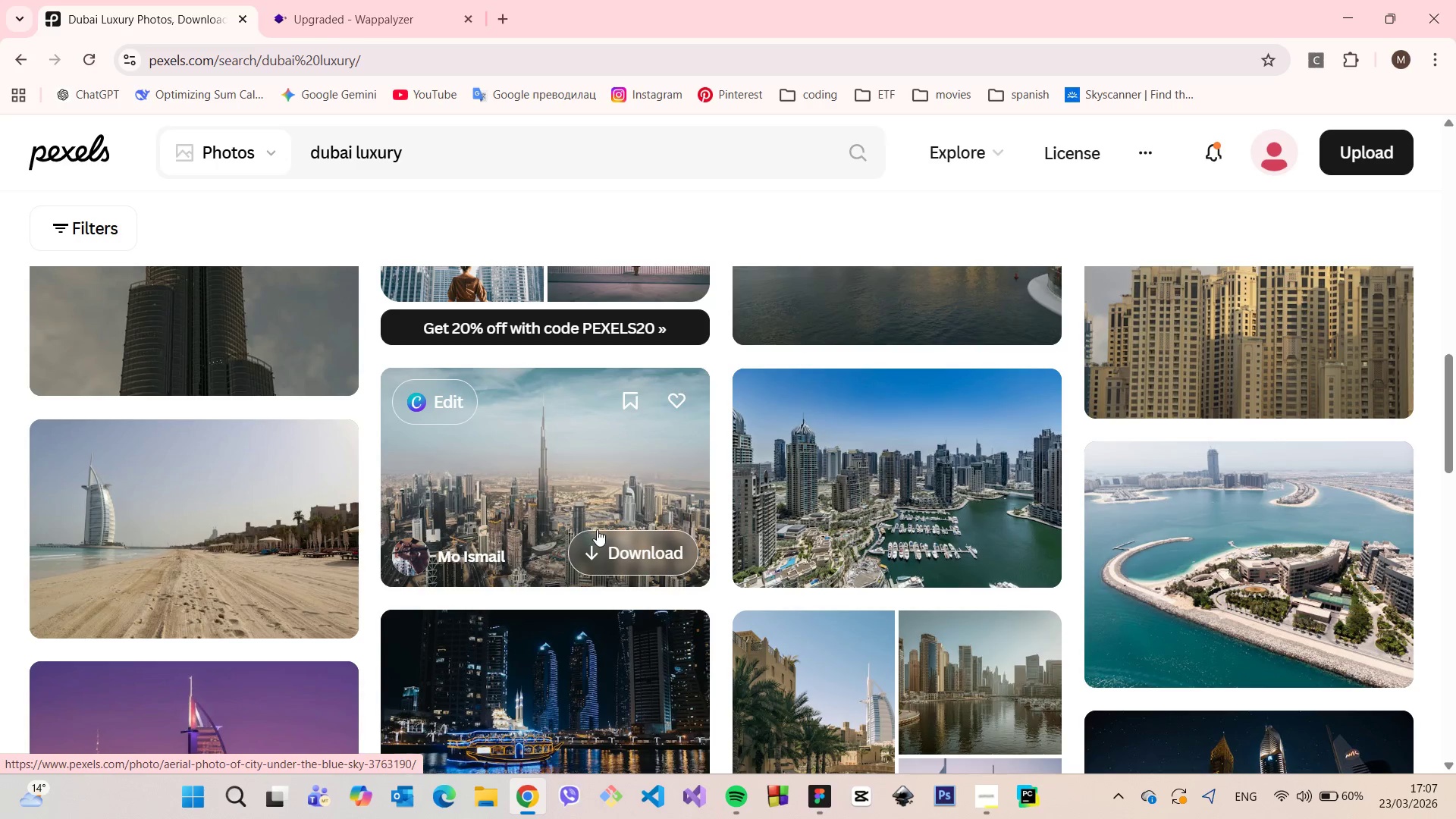 
left_click([600, 535])
 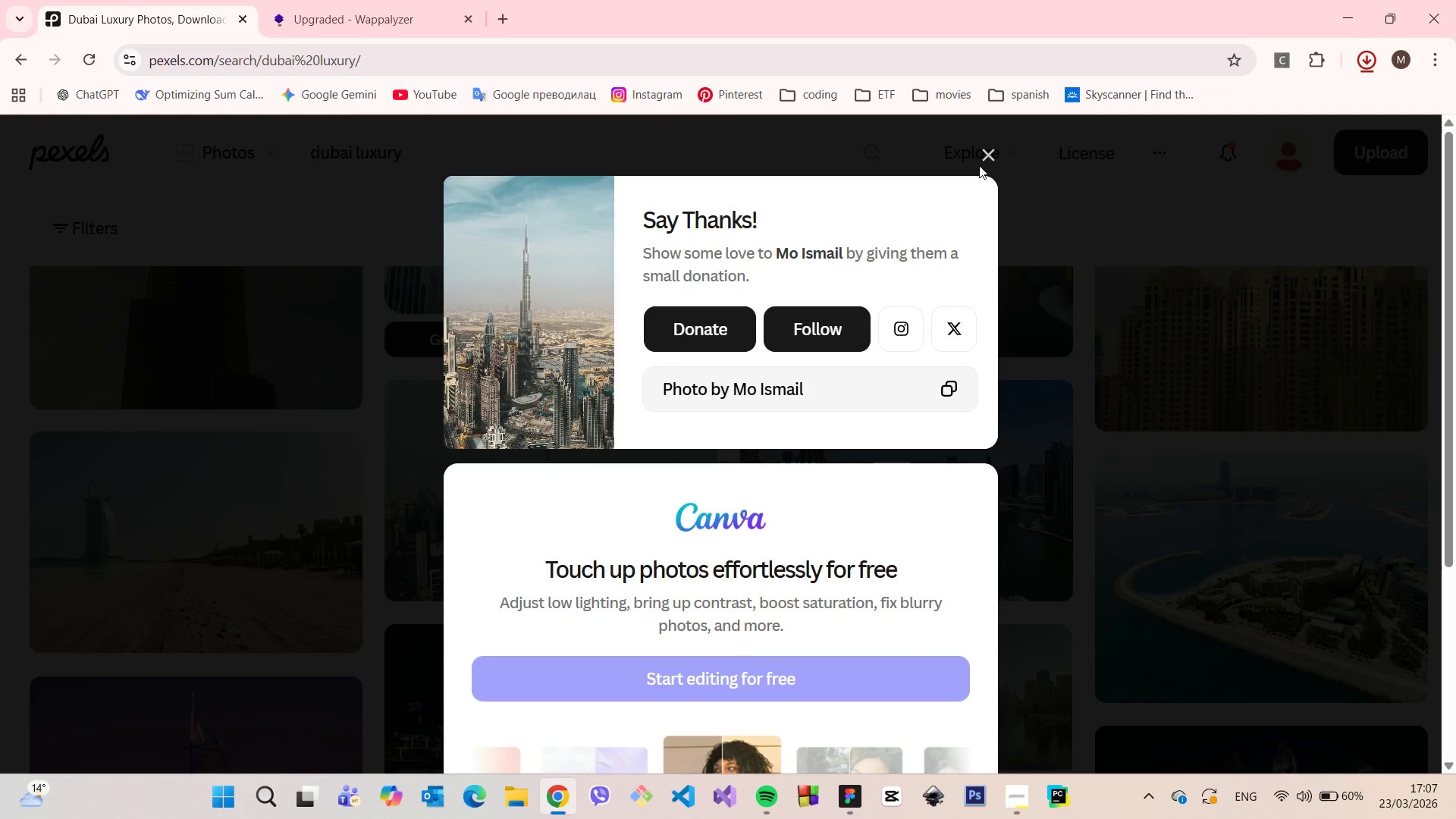 
left_click([984, 163])
 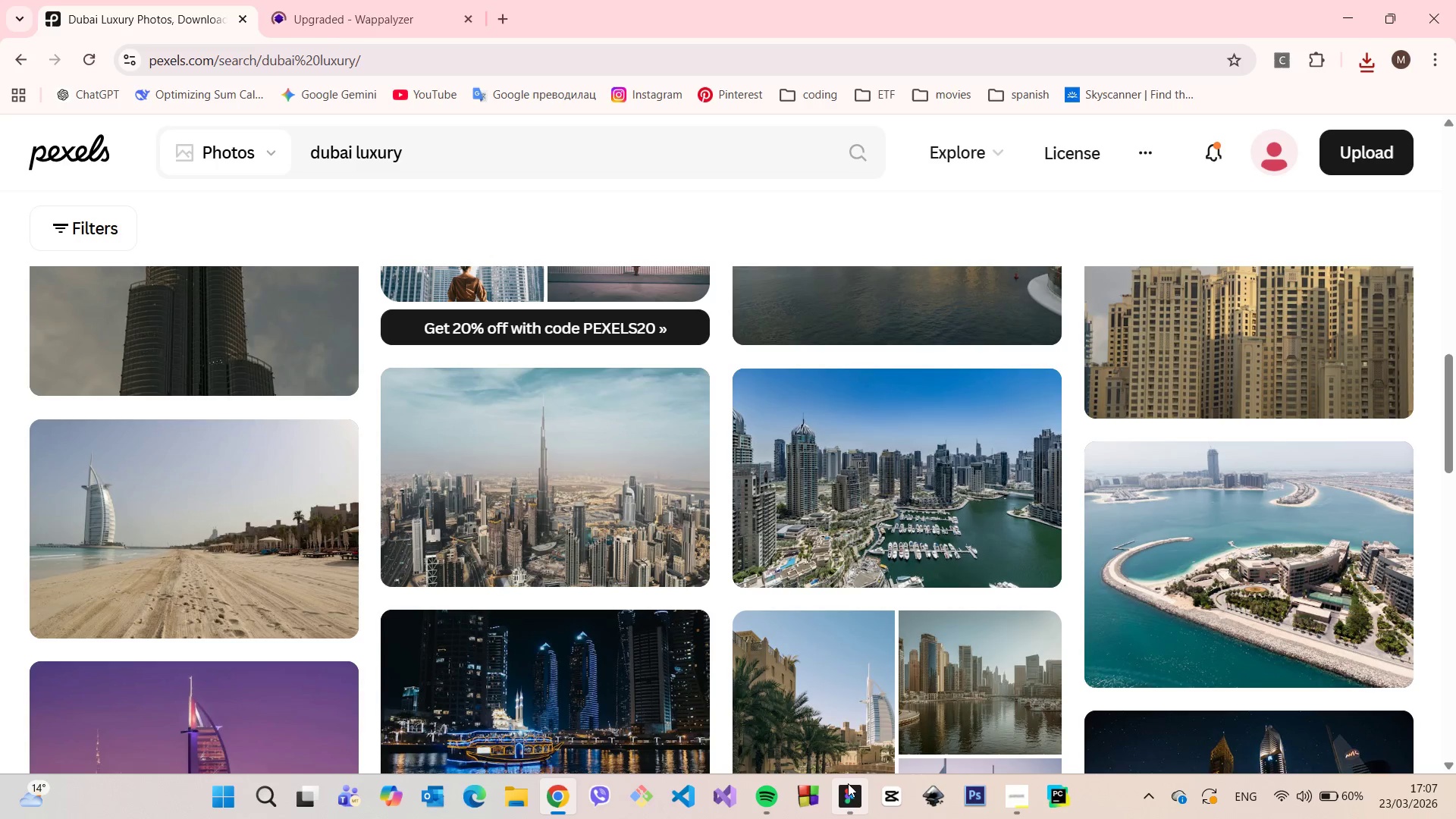 
left_click([848, 783])
 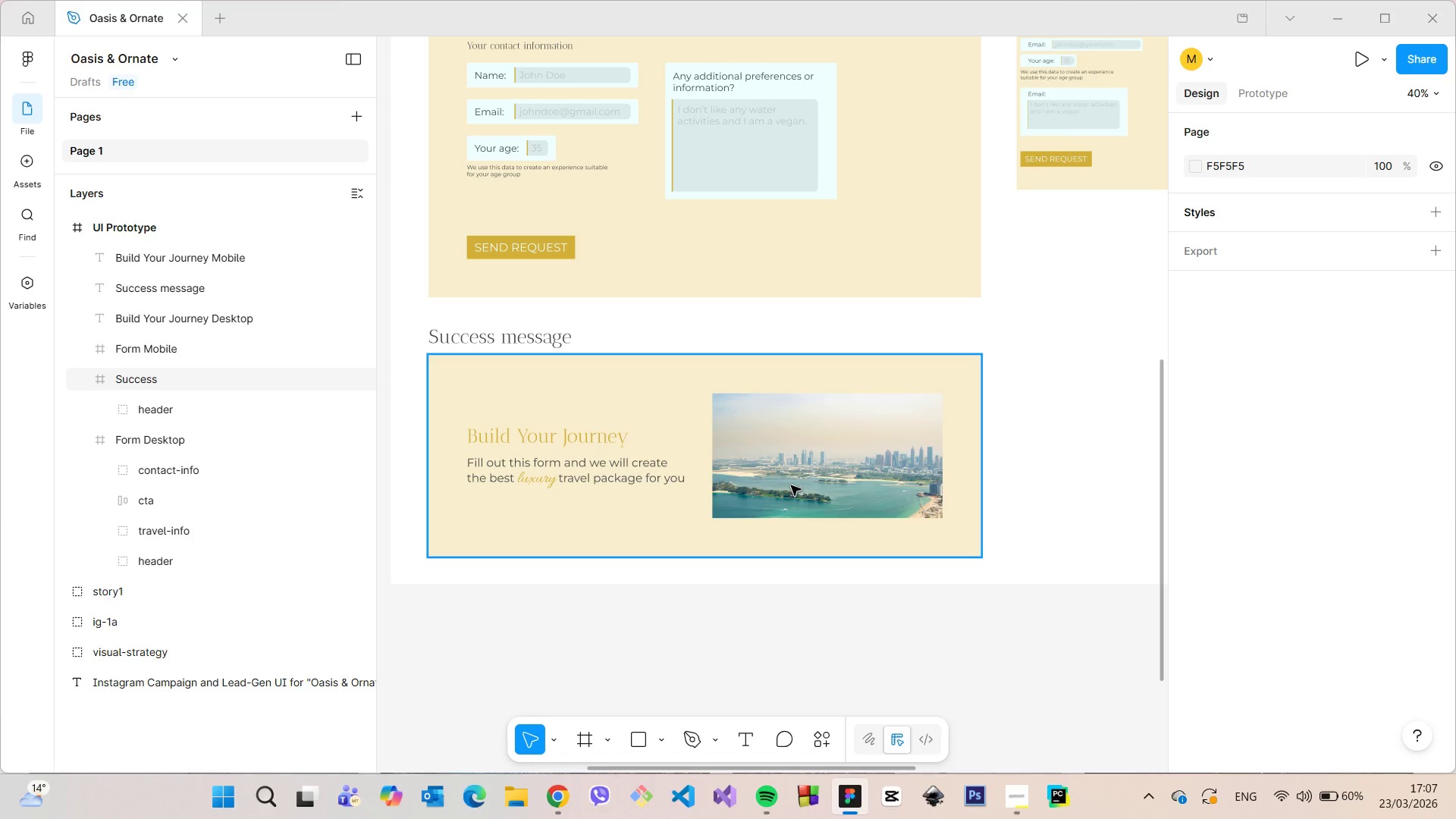 
double_click([791, 485])
 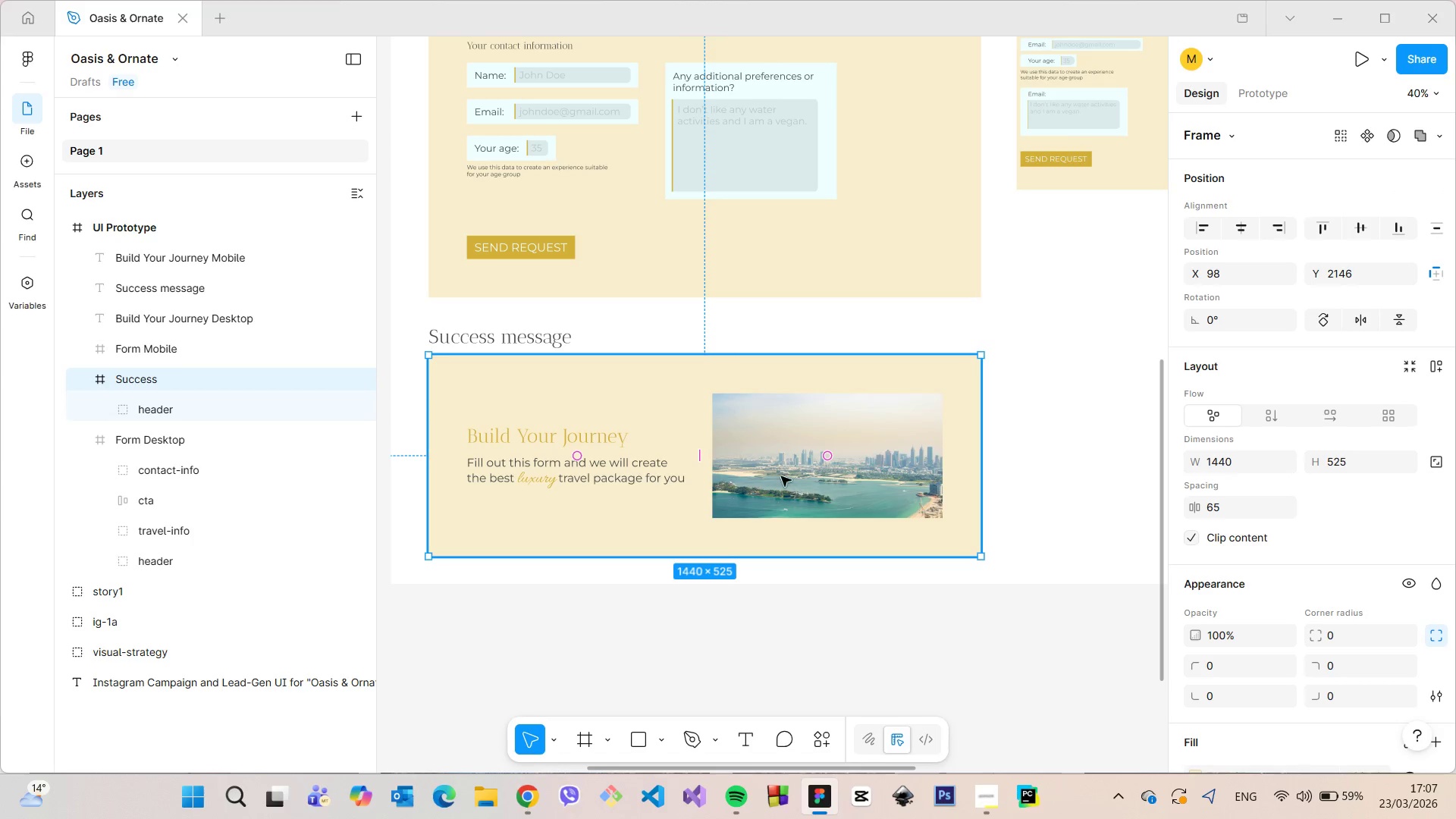 
double_click([781, 476])
 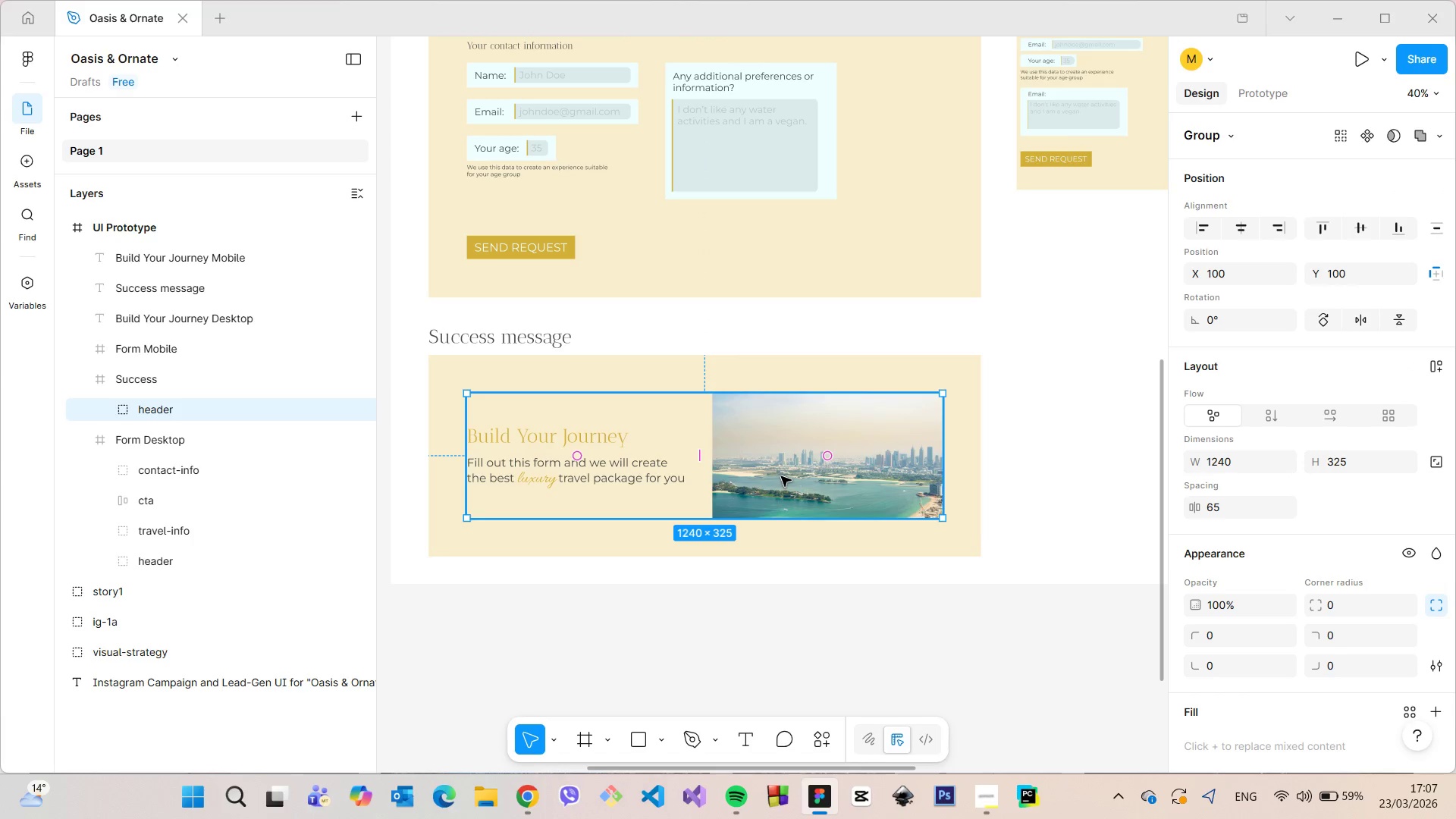 
double_click([781, 476])
 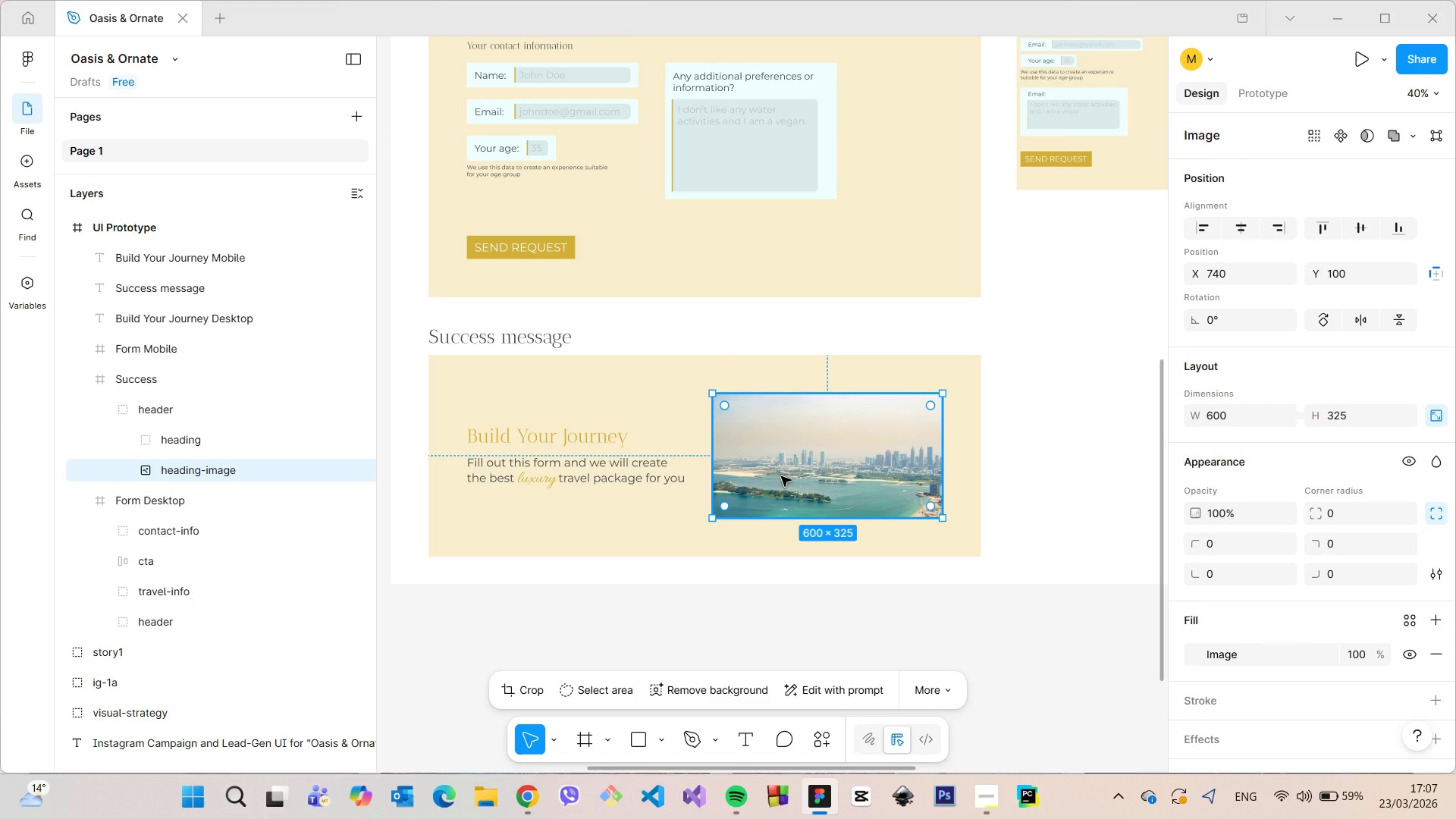 
key(Backspace)
 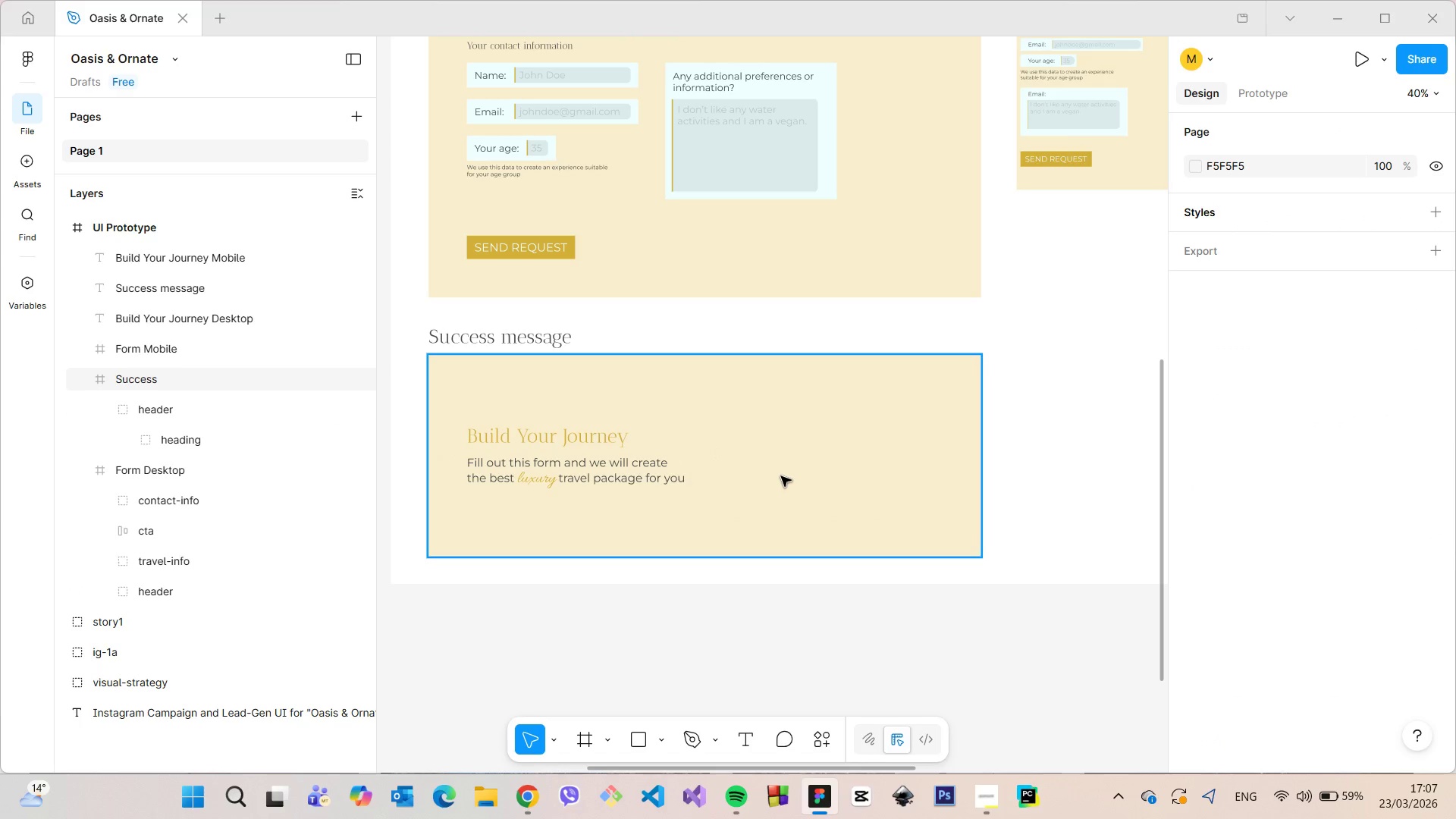 
left_click([781, 474])
 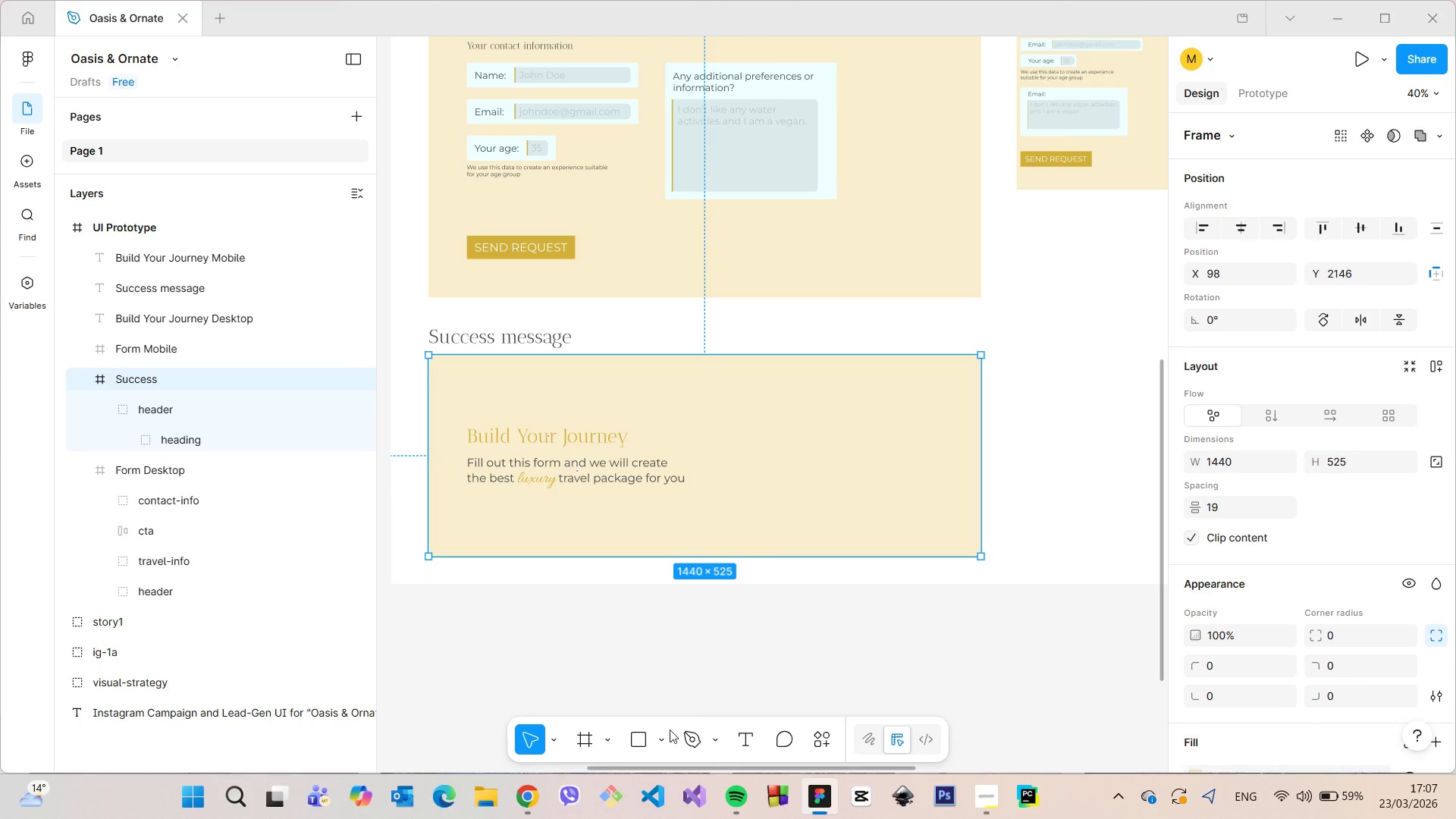 
left_click([664, 734])
 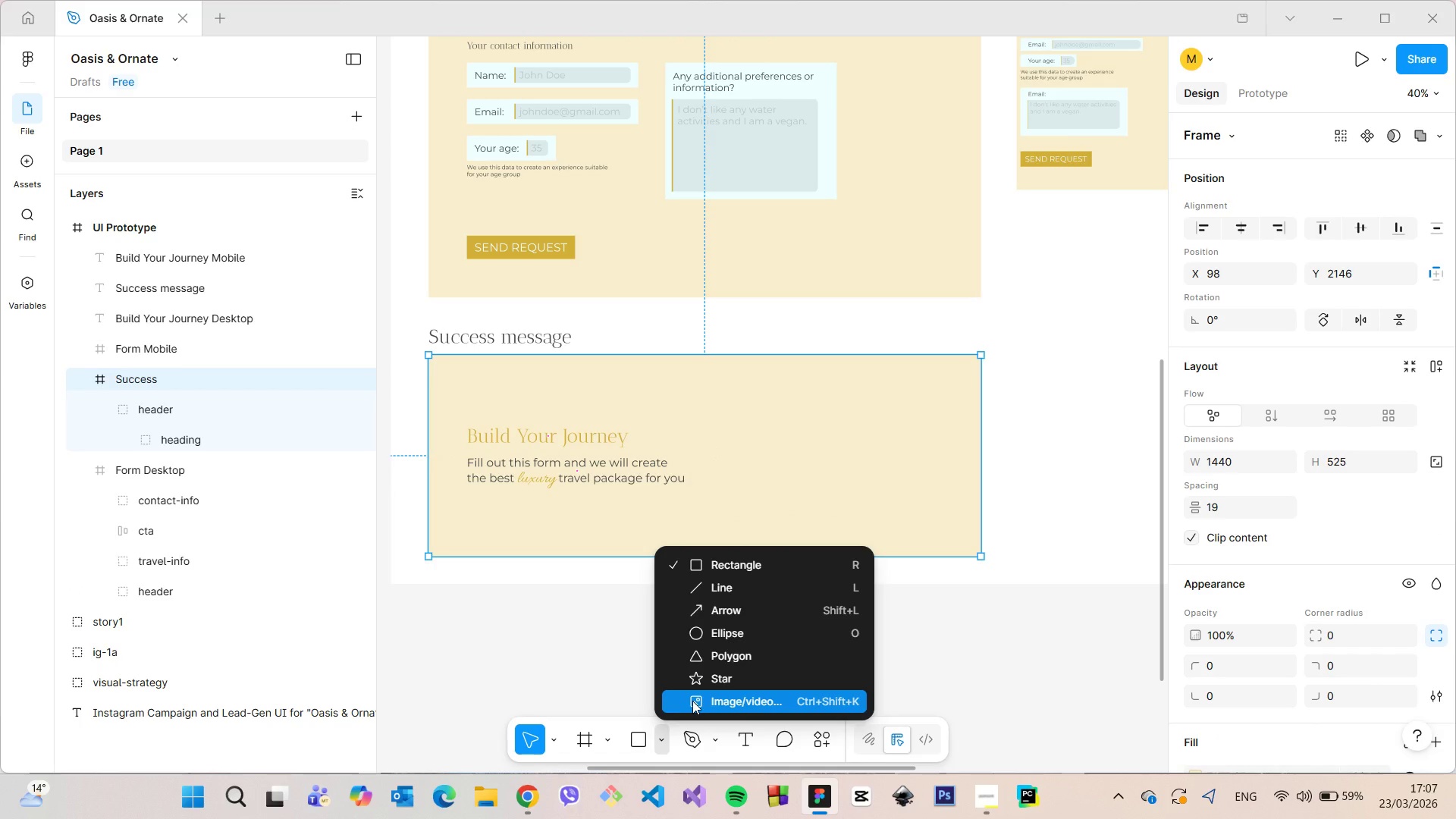 
left_click([692, 701])
 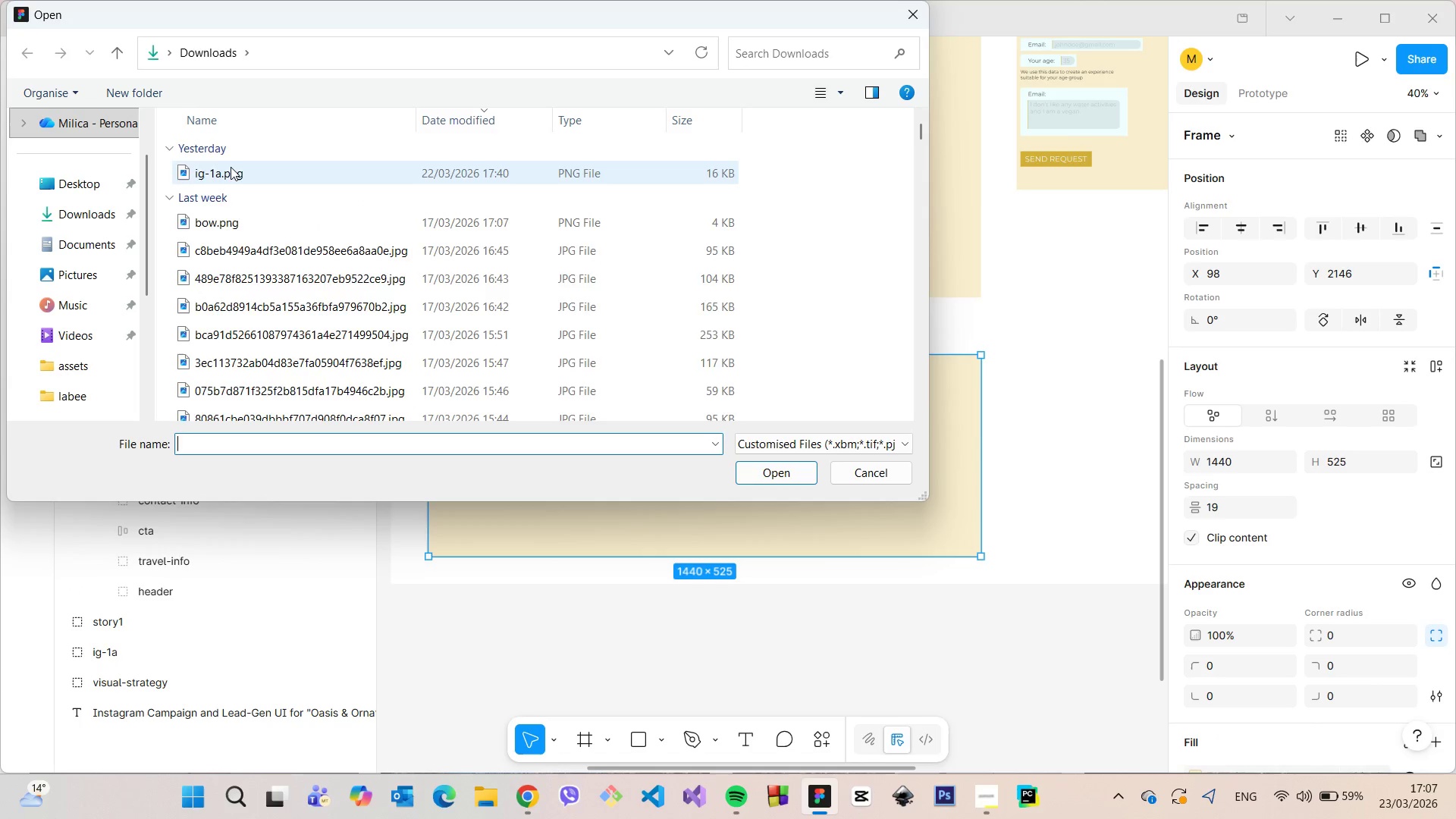 
left_click([234, 170])
 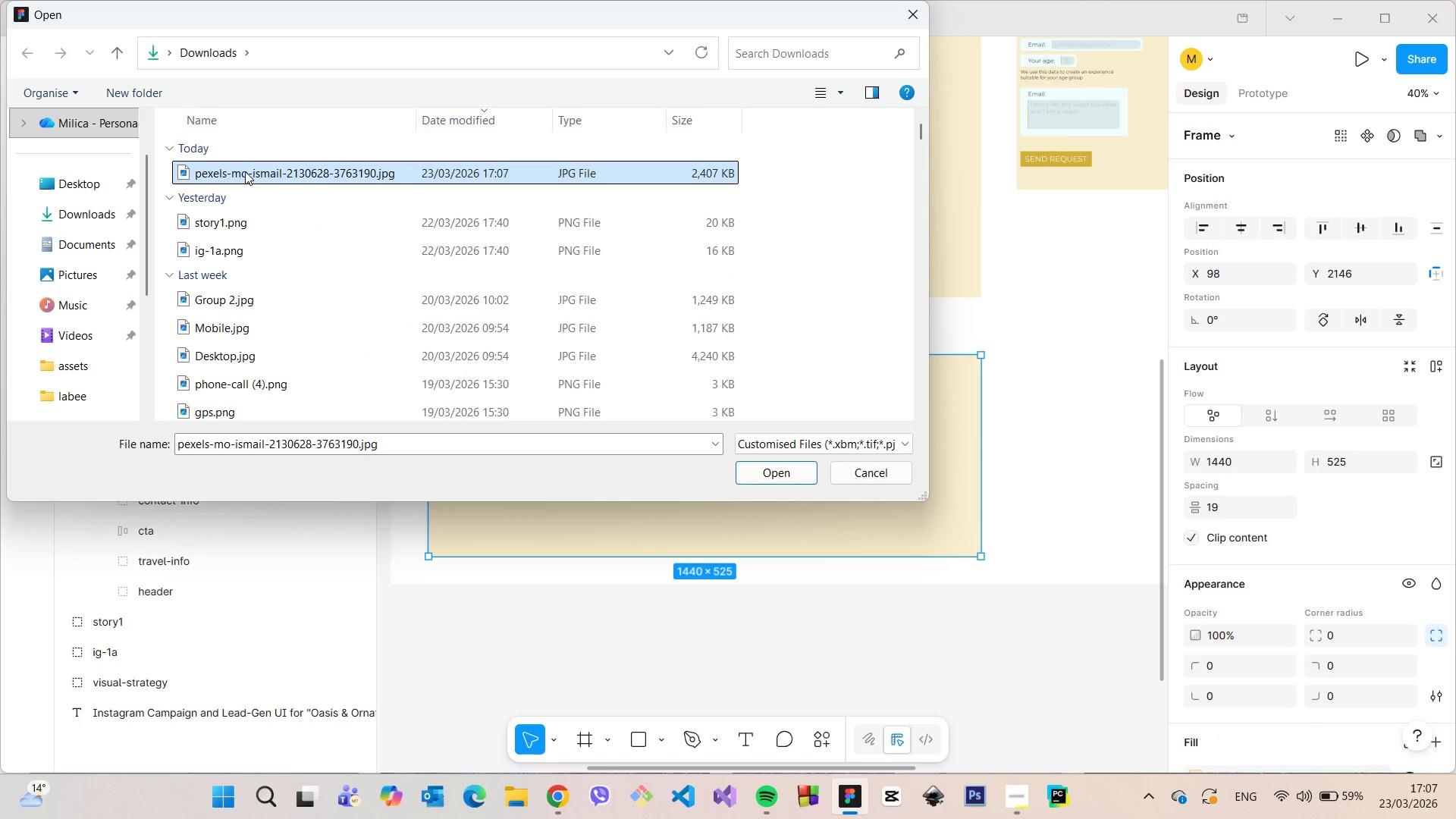 
left_click_drag(start_coordinate=[245, 171], to_coordinate=[599, 543])
 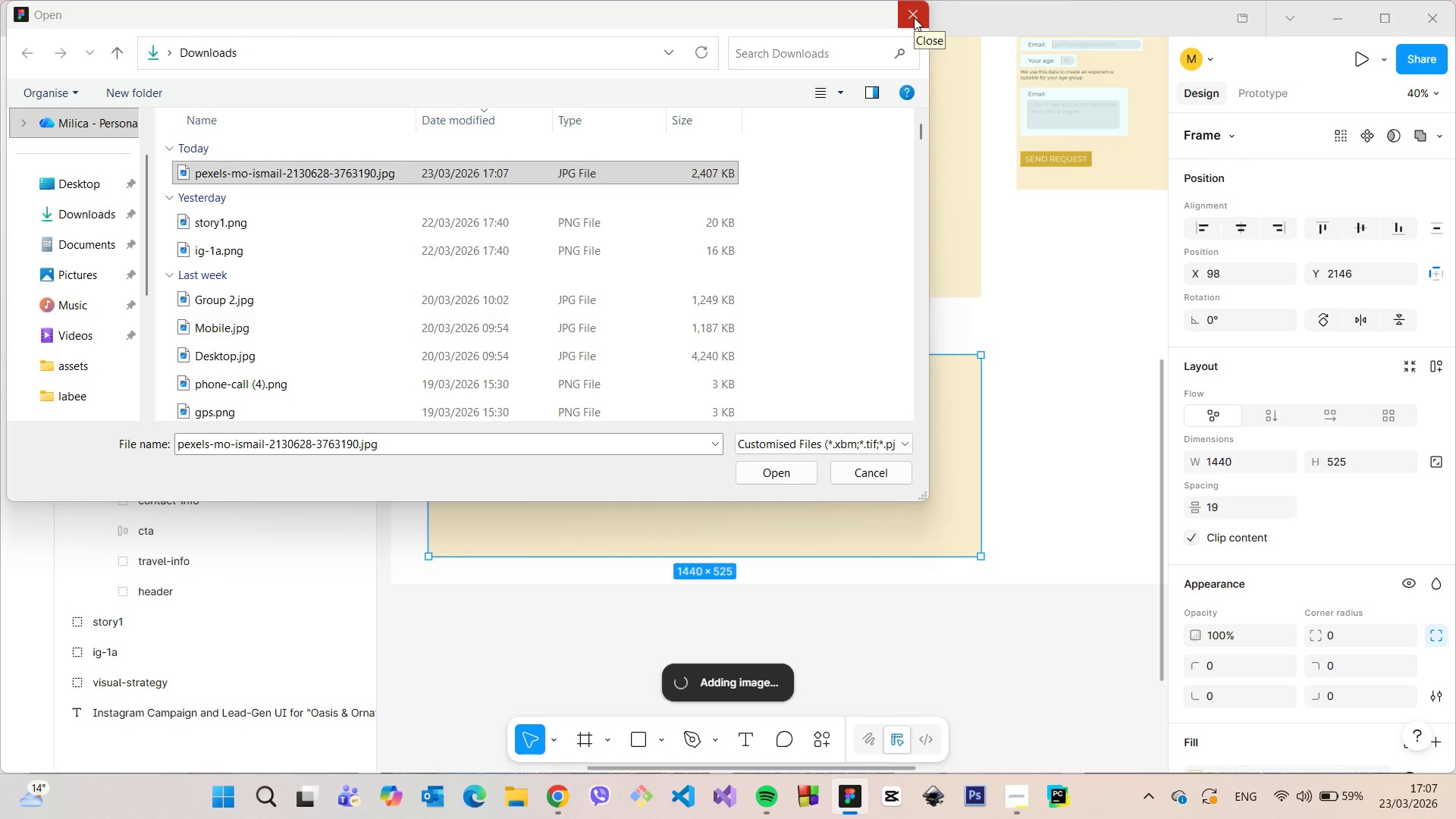 
wait(7.11)
 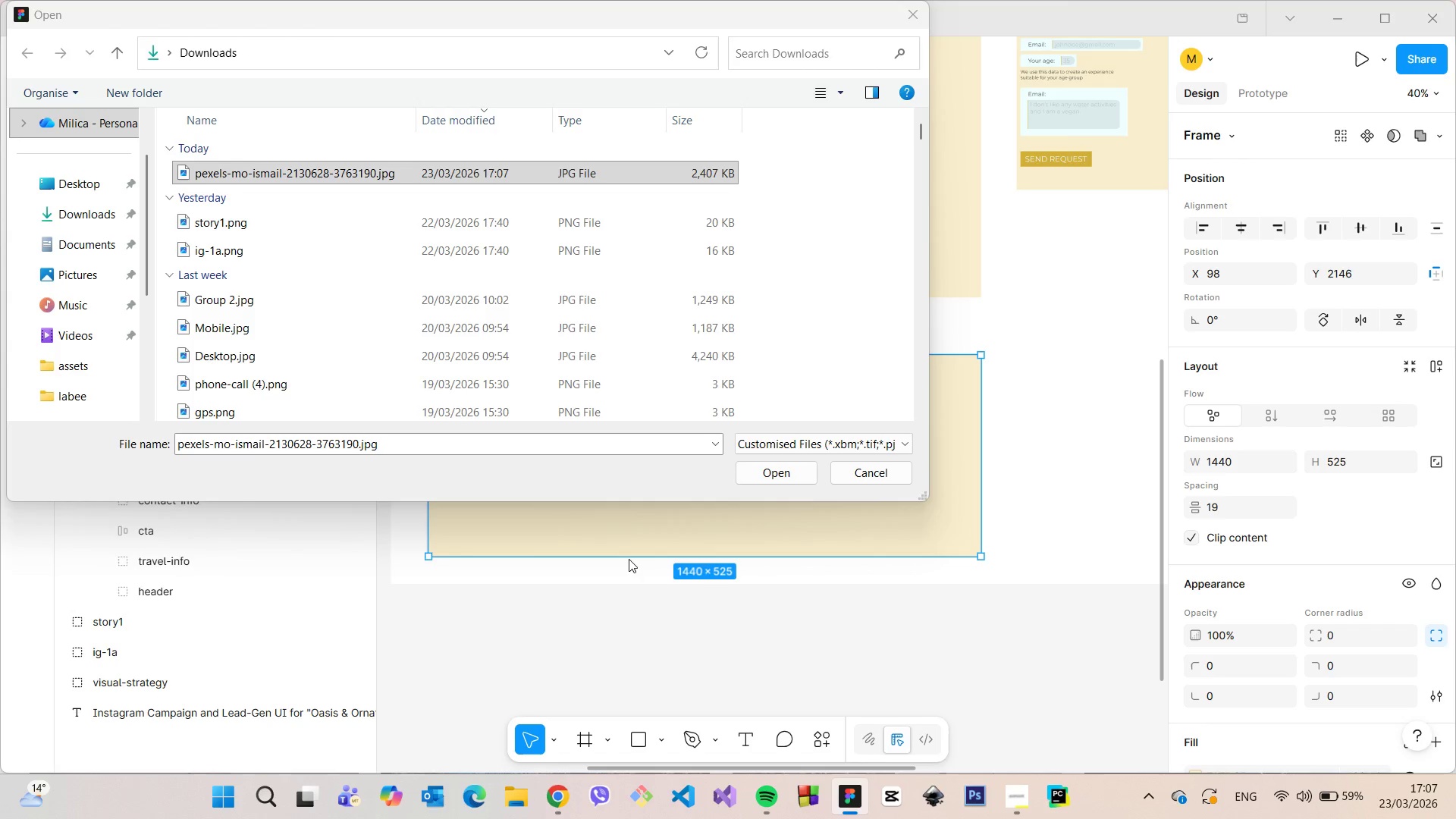 
left_click([914, 17])
 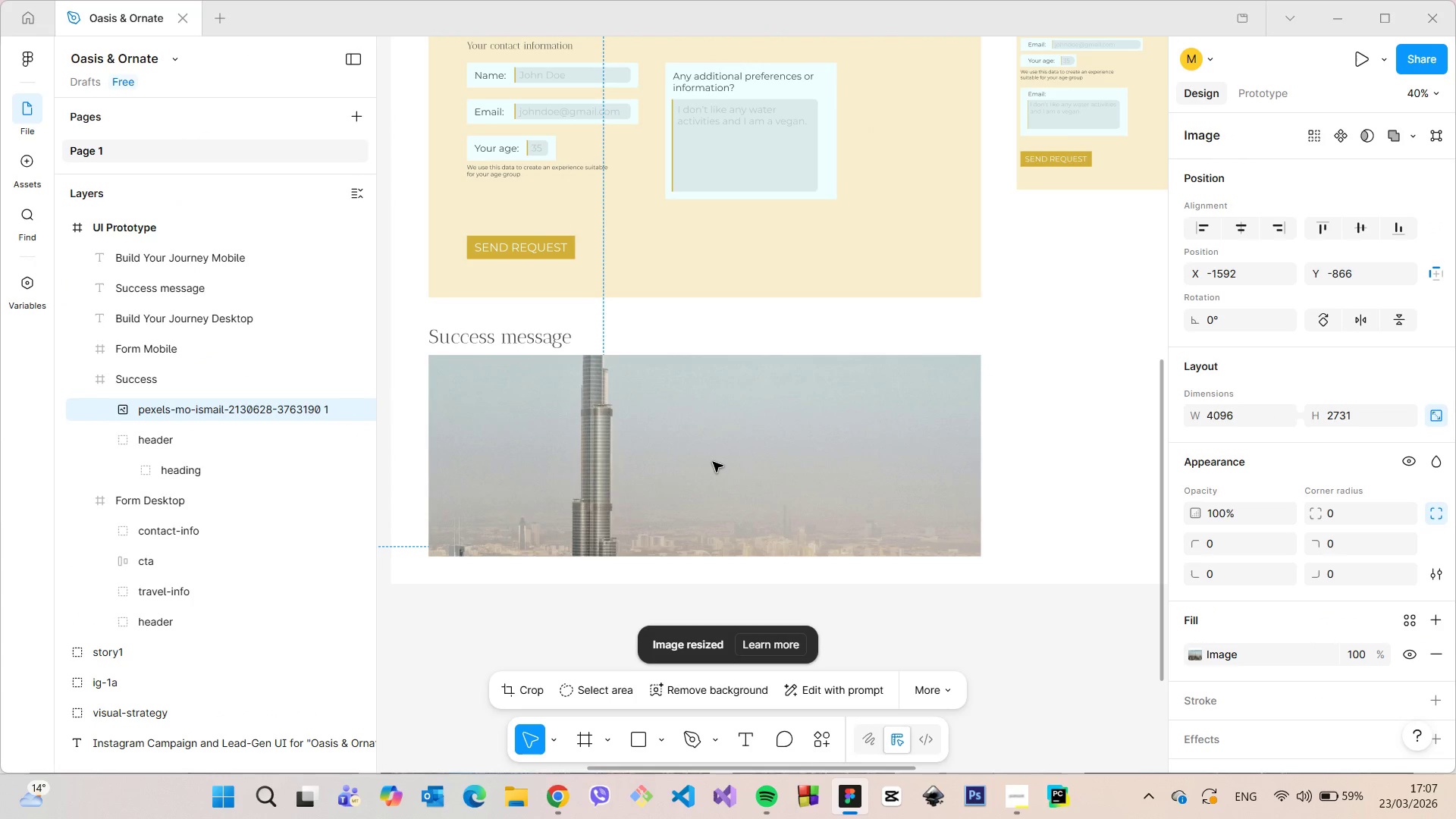 
double_click([712, 461])
 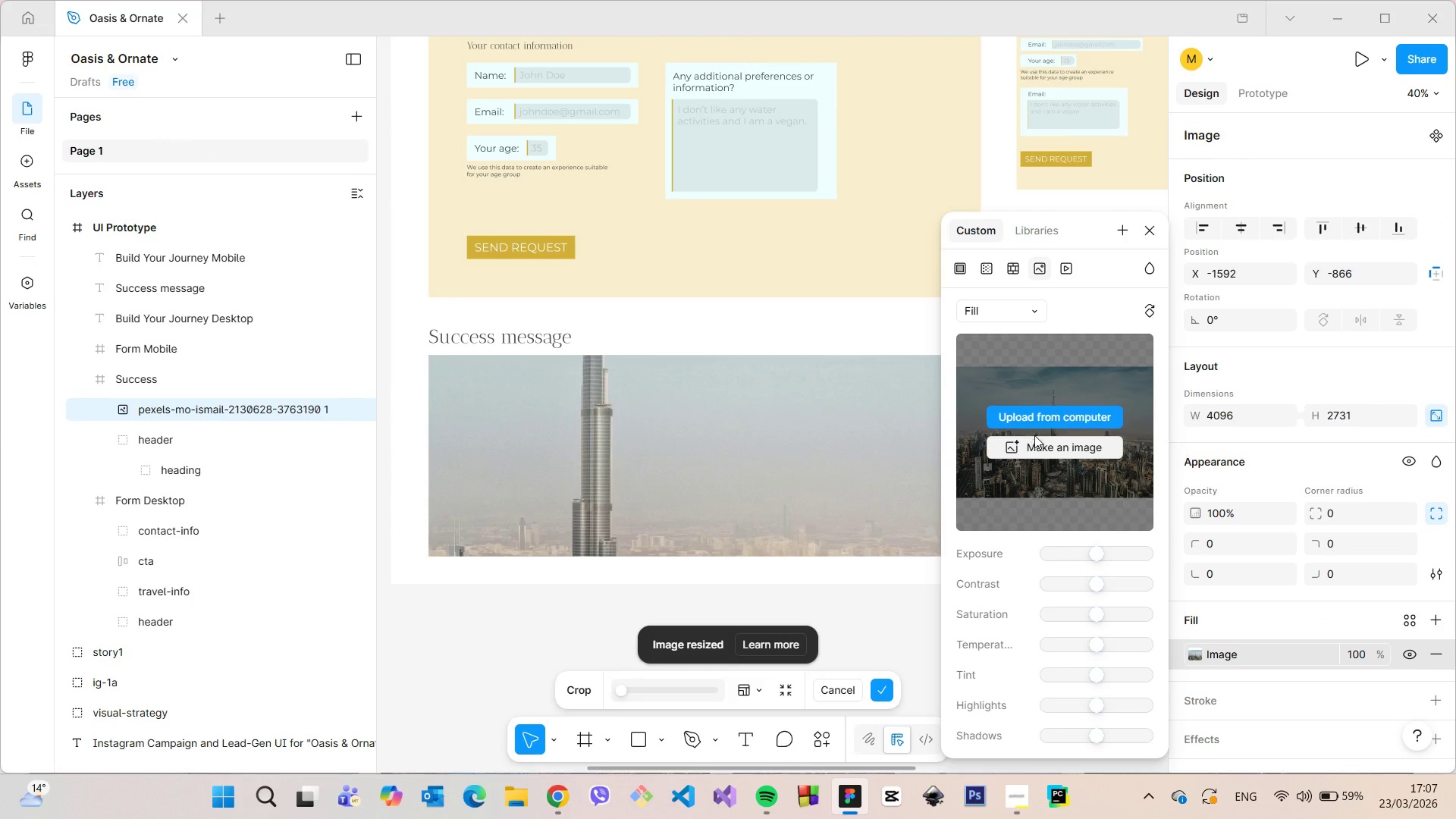 
left_click_drag(start_coordinate=[772, 465], to_coordinate=[795, 325])
 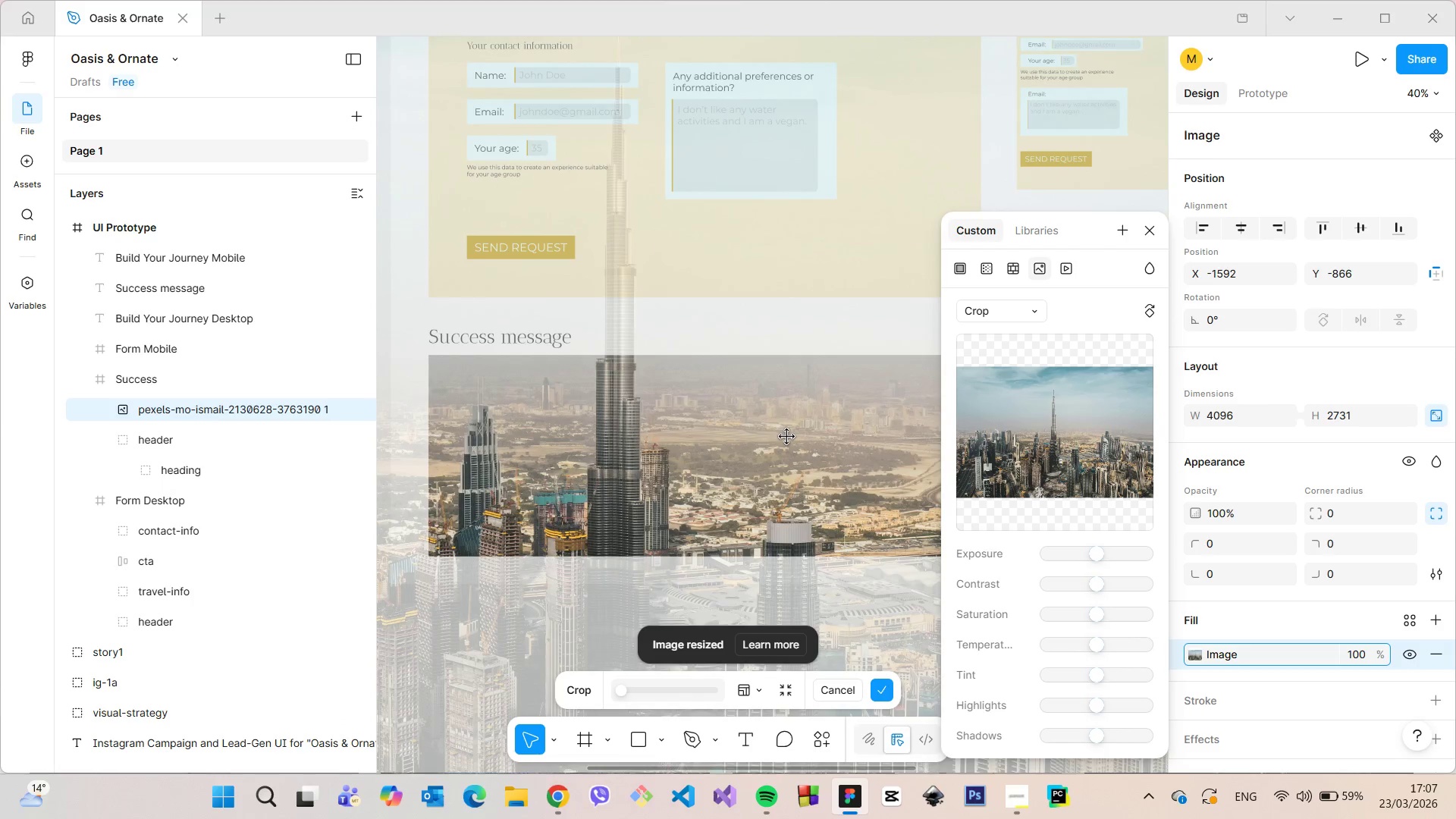 
scroll: coordinate [783, 434], scroll_direction: down, amount: 19.0
 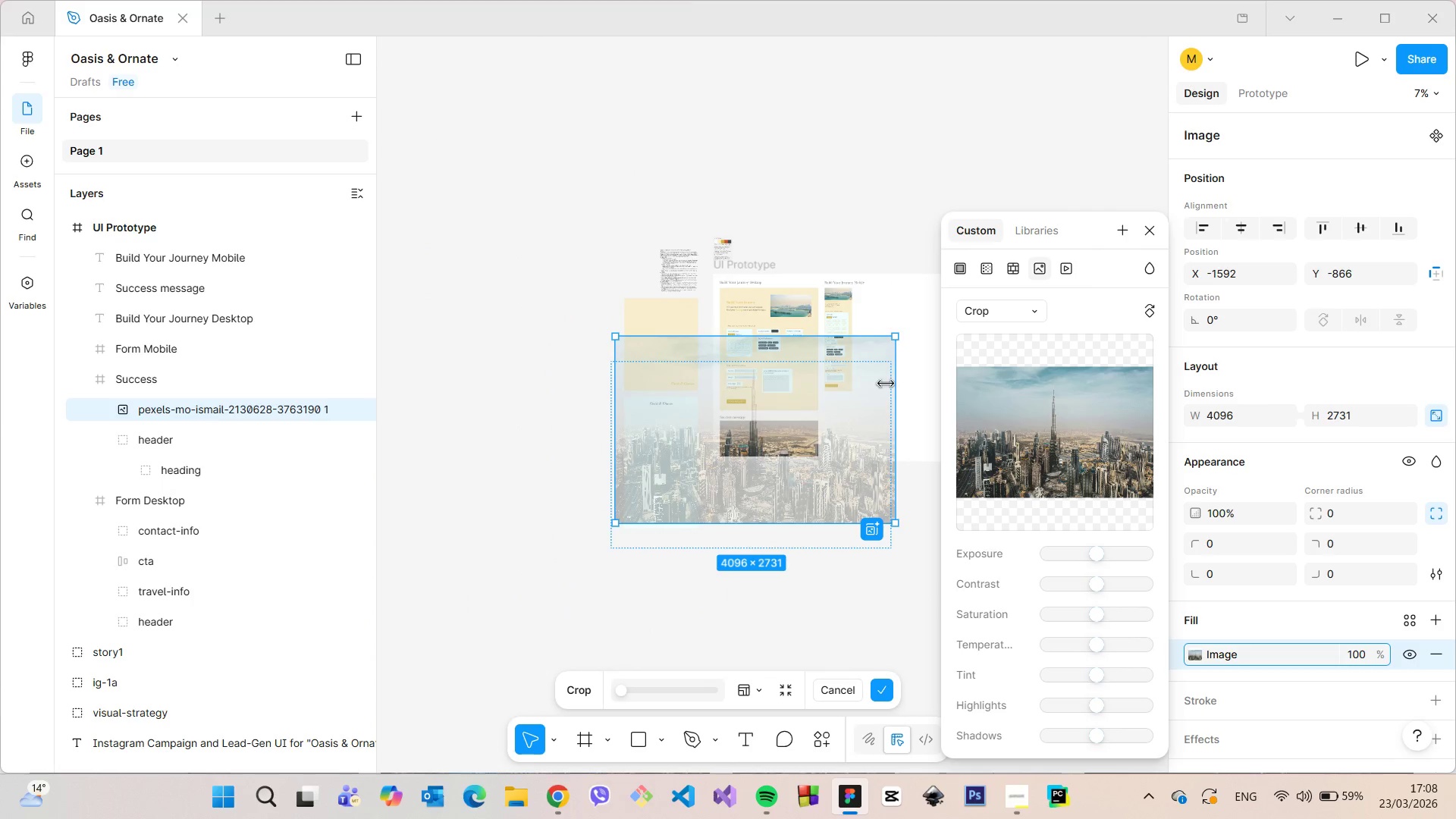 
key(Control+ControlLeft)
 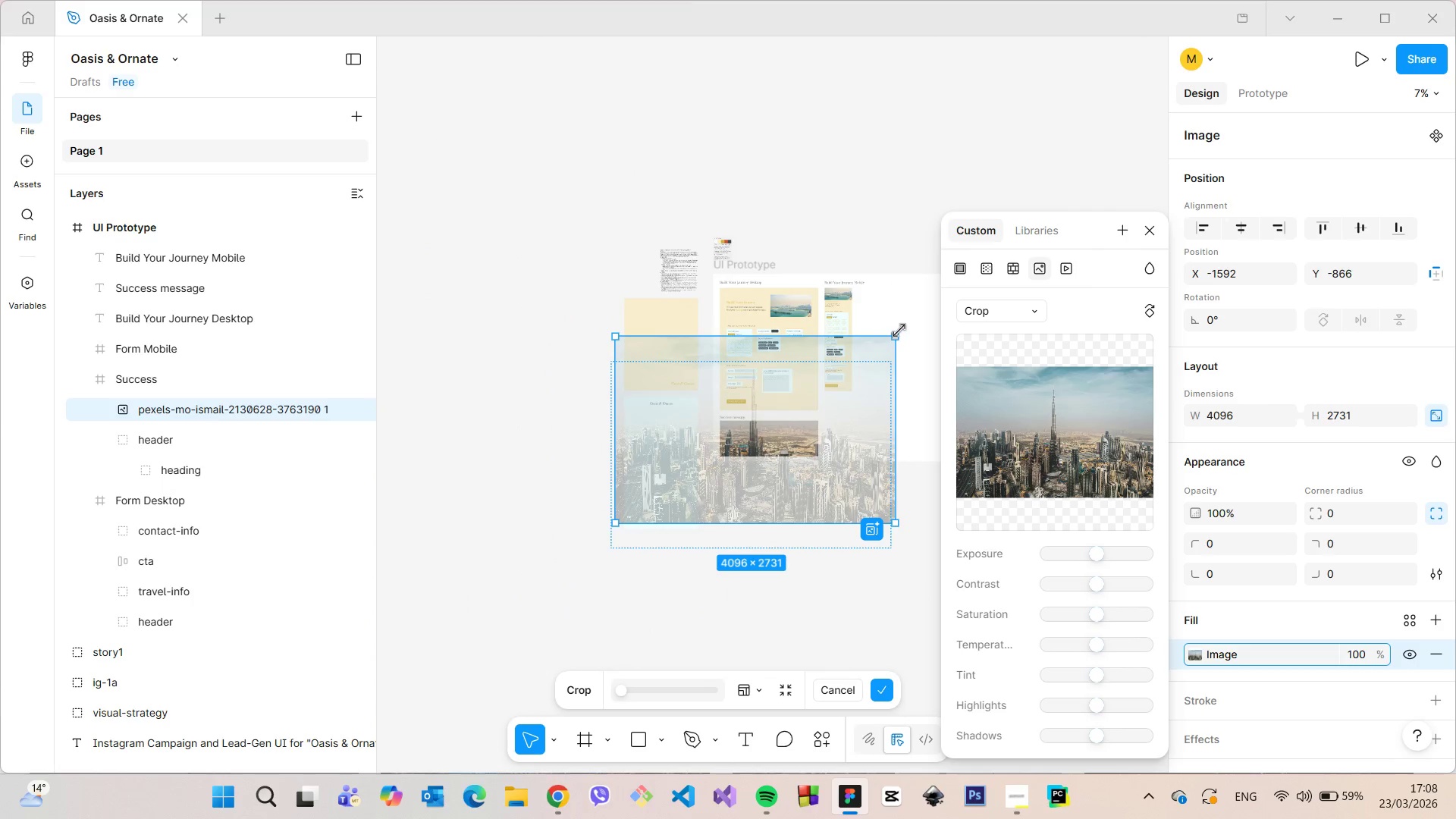 
left_click_drag(start_coordinate=[899, 330], to_coordinate=[722, 472])
 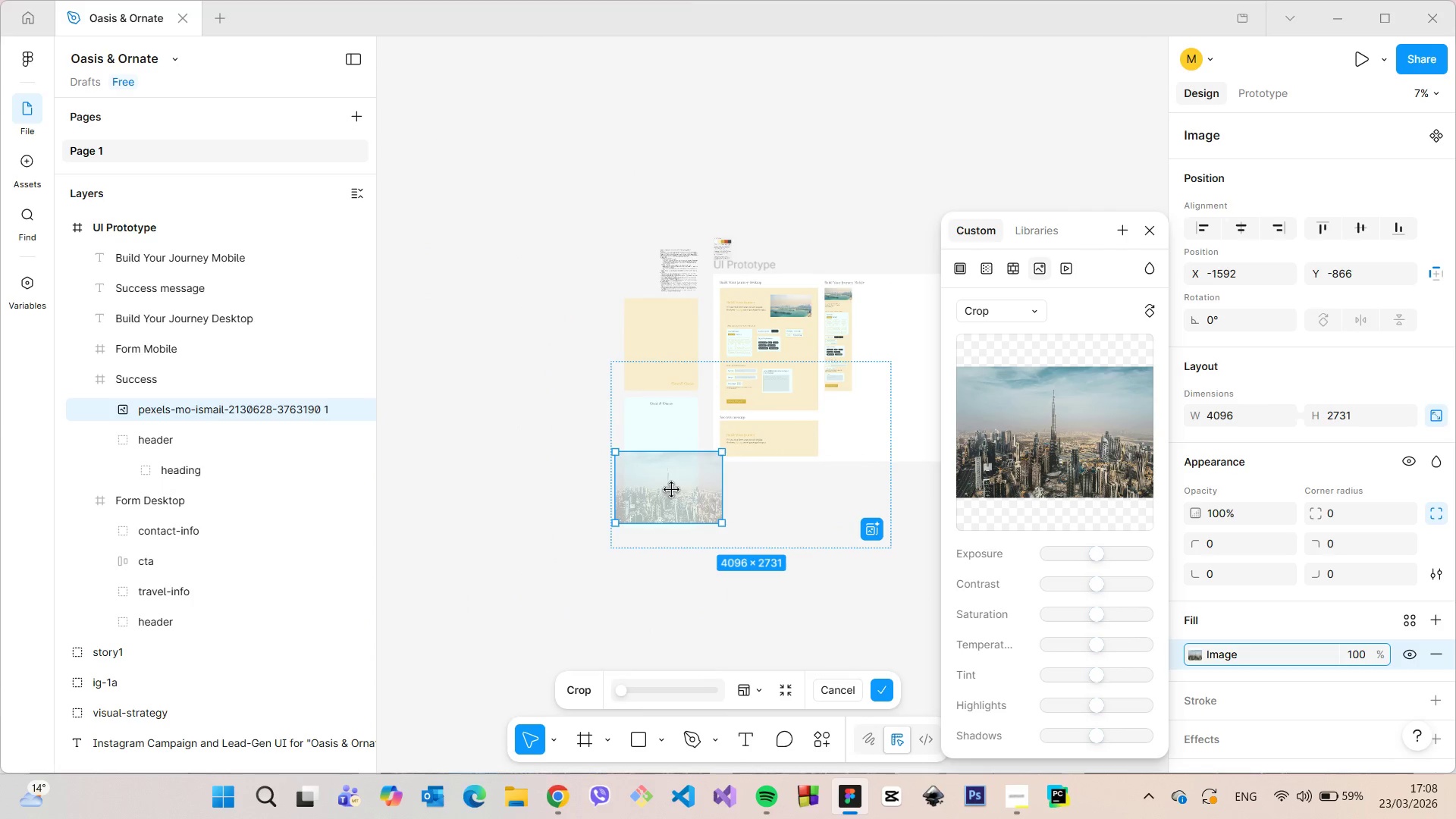 
left_click_drag(start_coordinate=[672, 490], to_coordinate=[771, 435])
 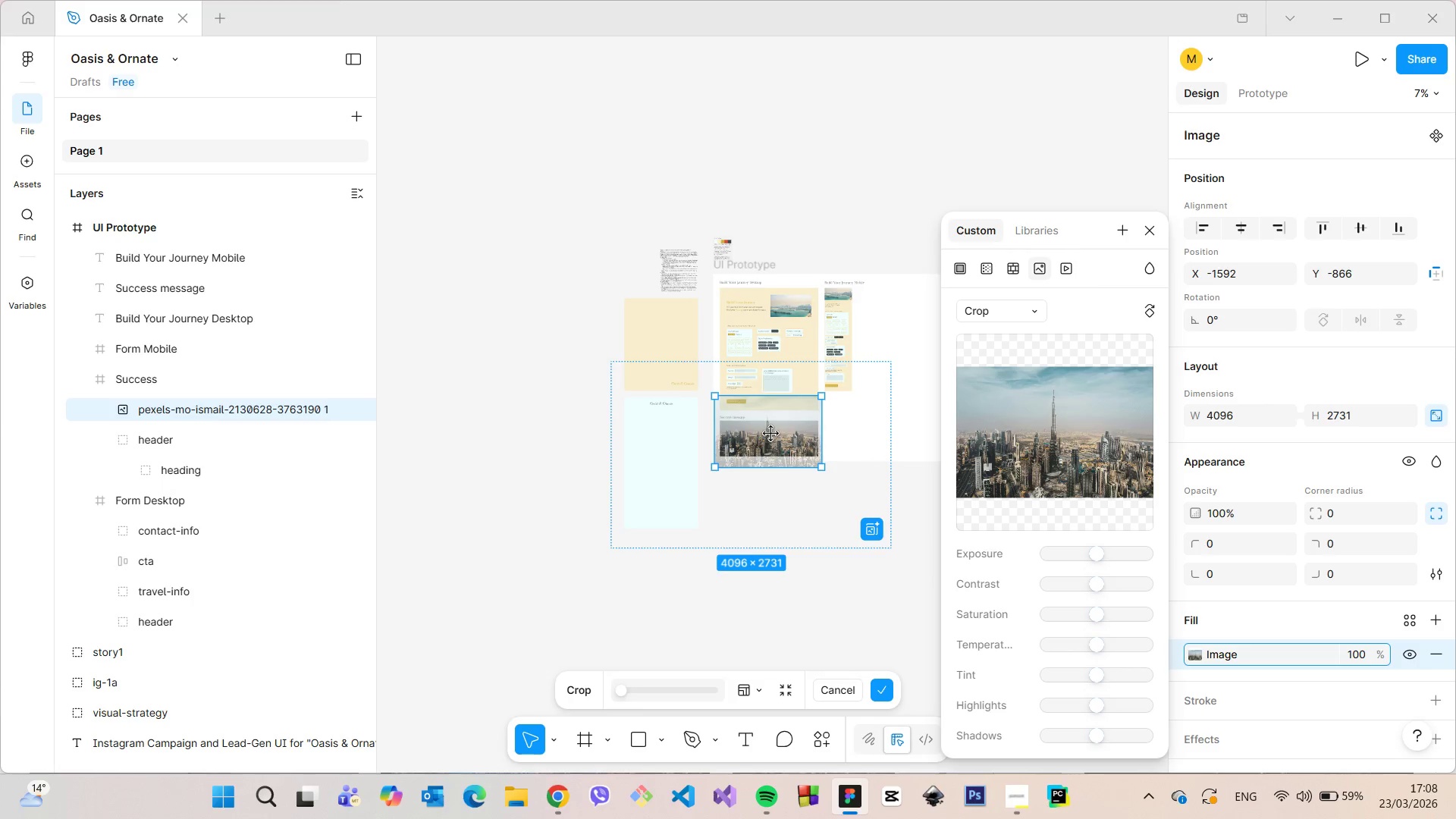 
scroll: coordinate [861, 450], scroll_direction: up, amount: 12.0
 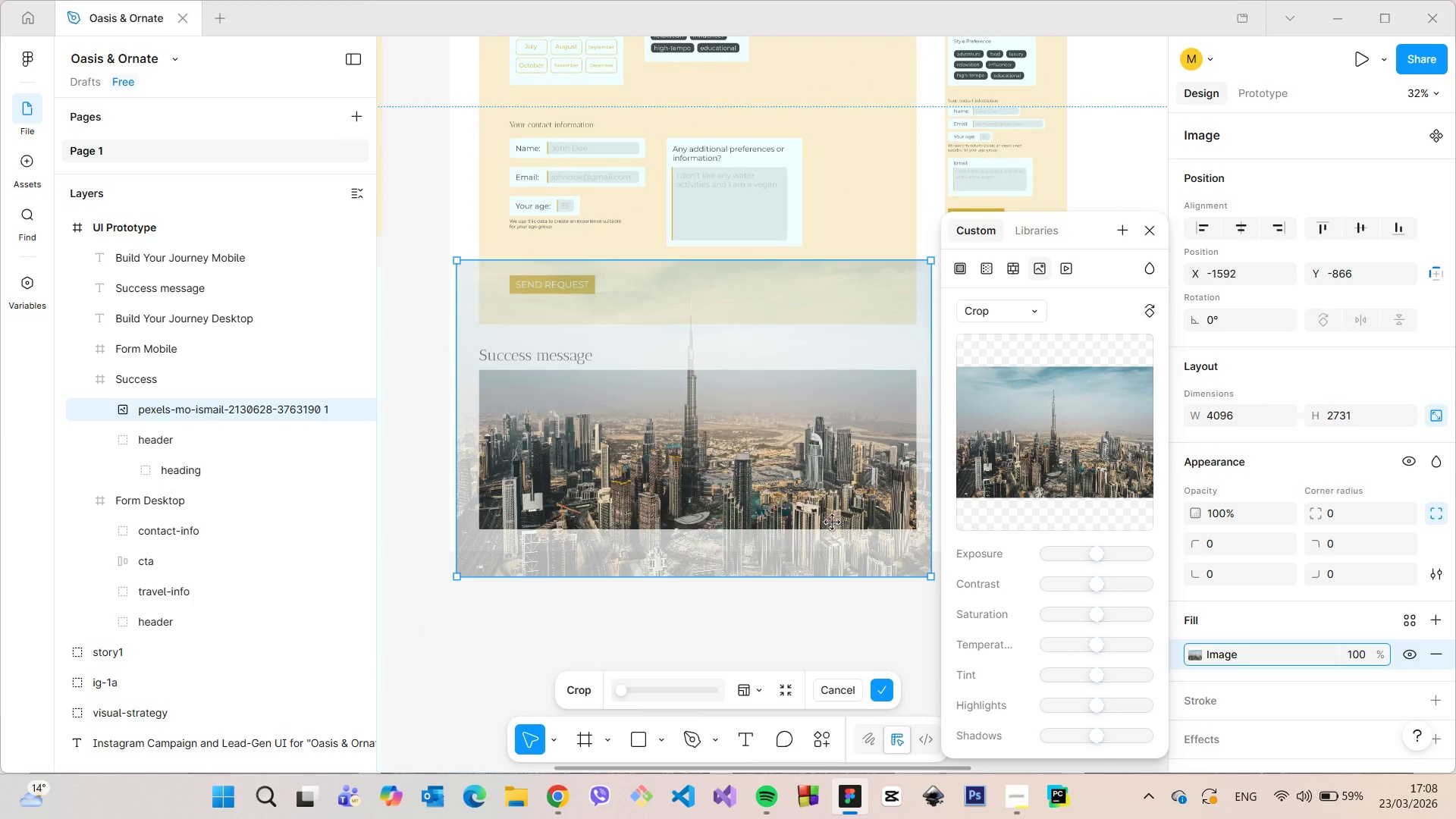 
left_click_drag(start_coordinate=[814, 492], to_coordinate=[817, 479])
 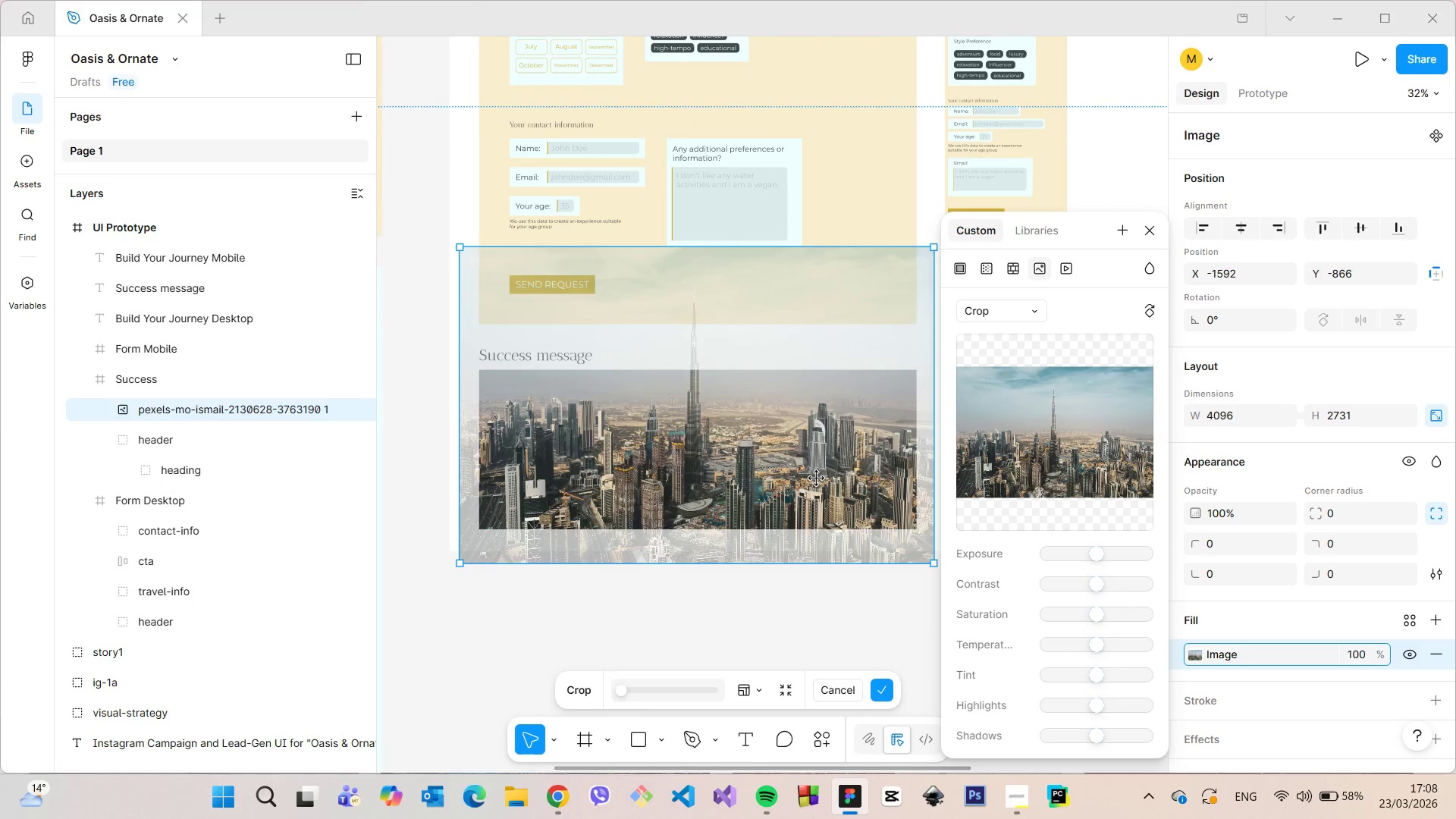 
scroll: coordinate [817, 479], scroll_direction: up, amount: 5.0
 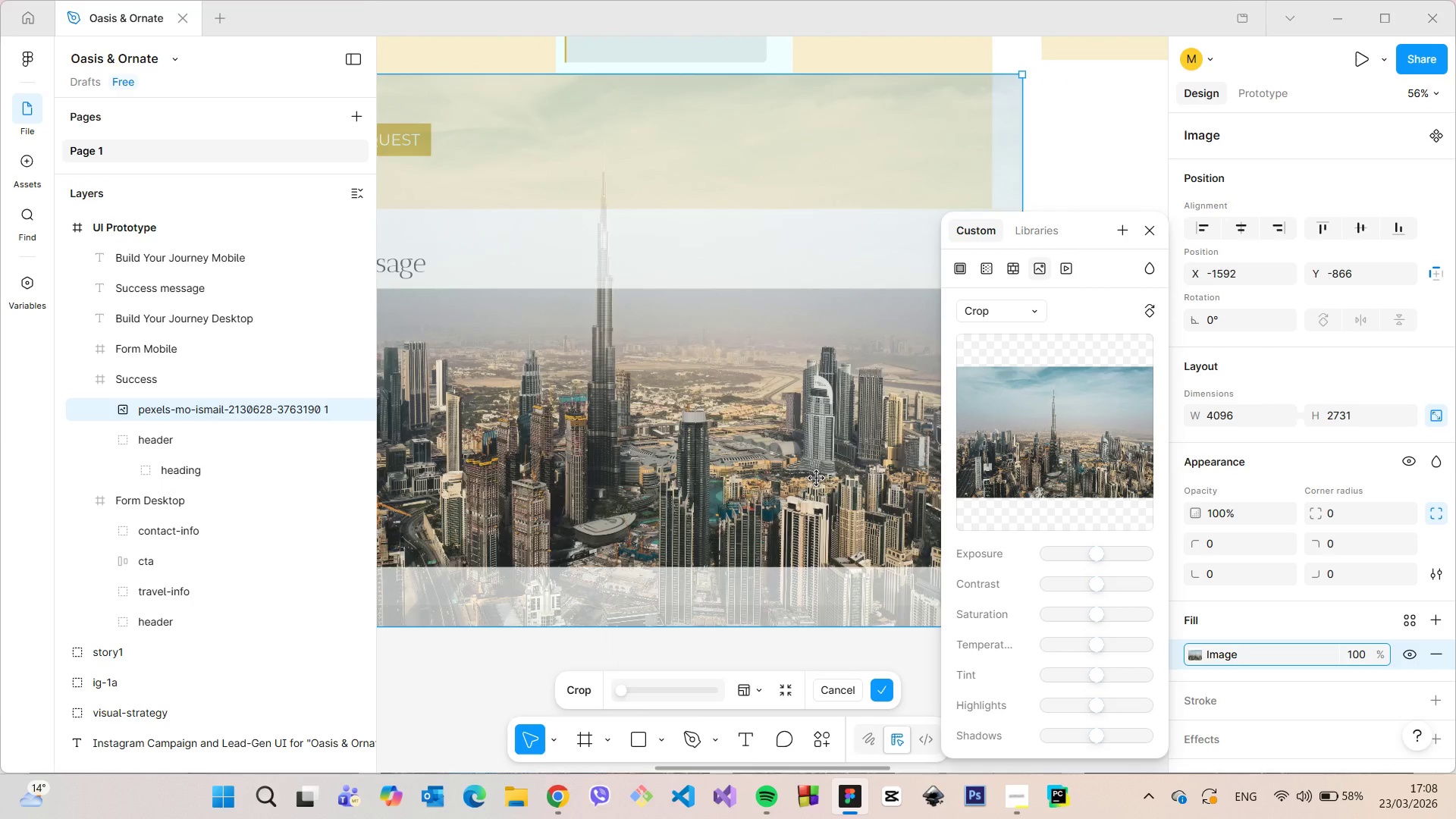 
scroll: coordinate [817, 479], scroll_direction: down, amount: 6.0
 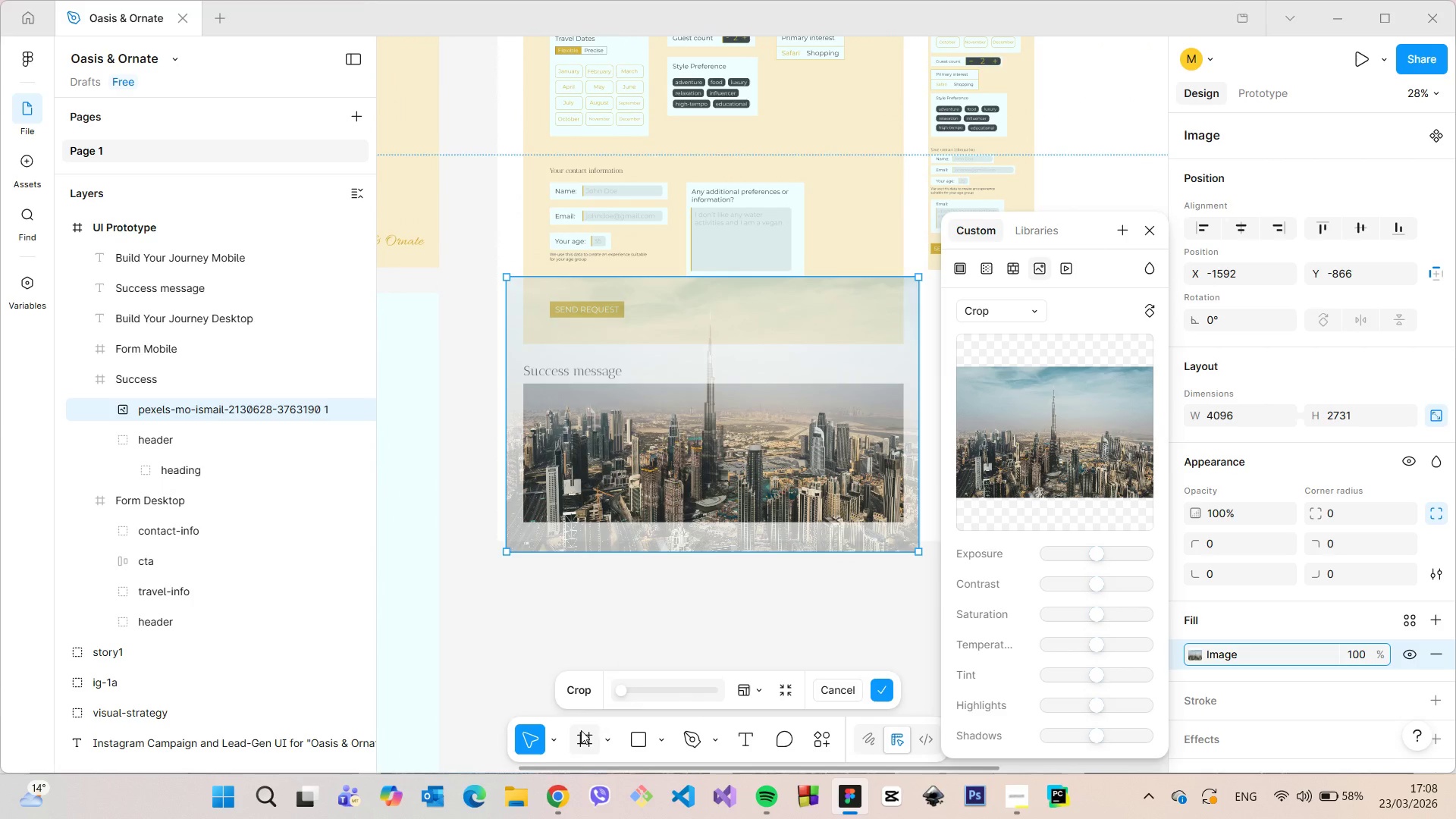 
left_click([581, 695])
 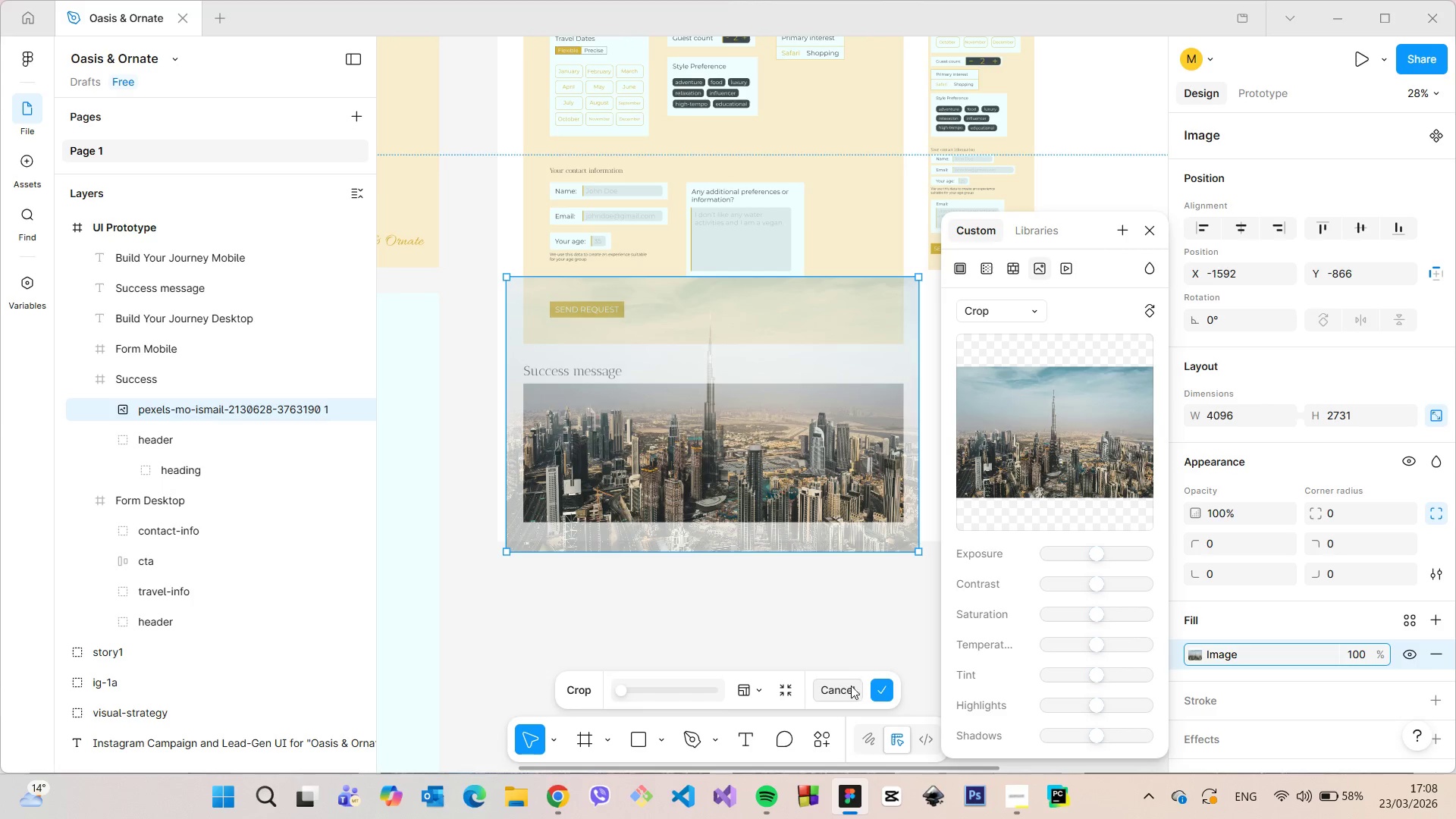 
left_click([874, 689])
 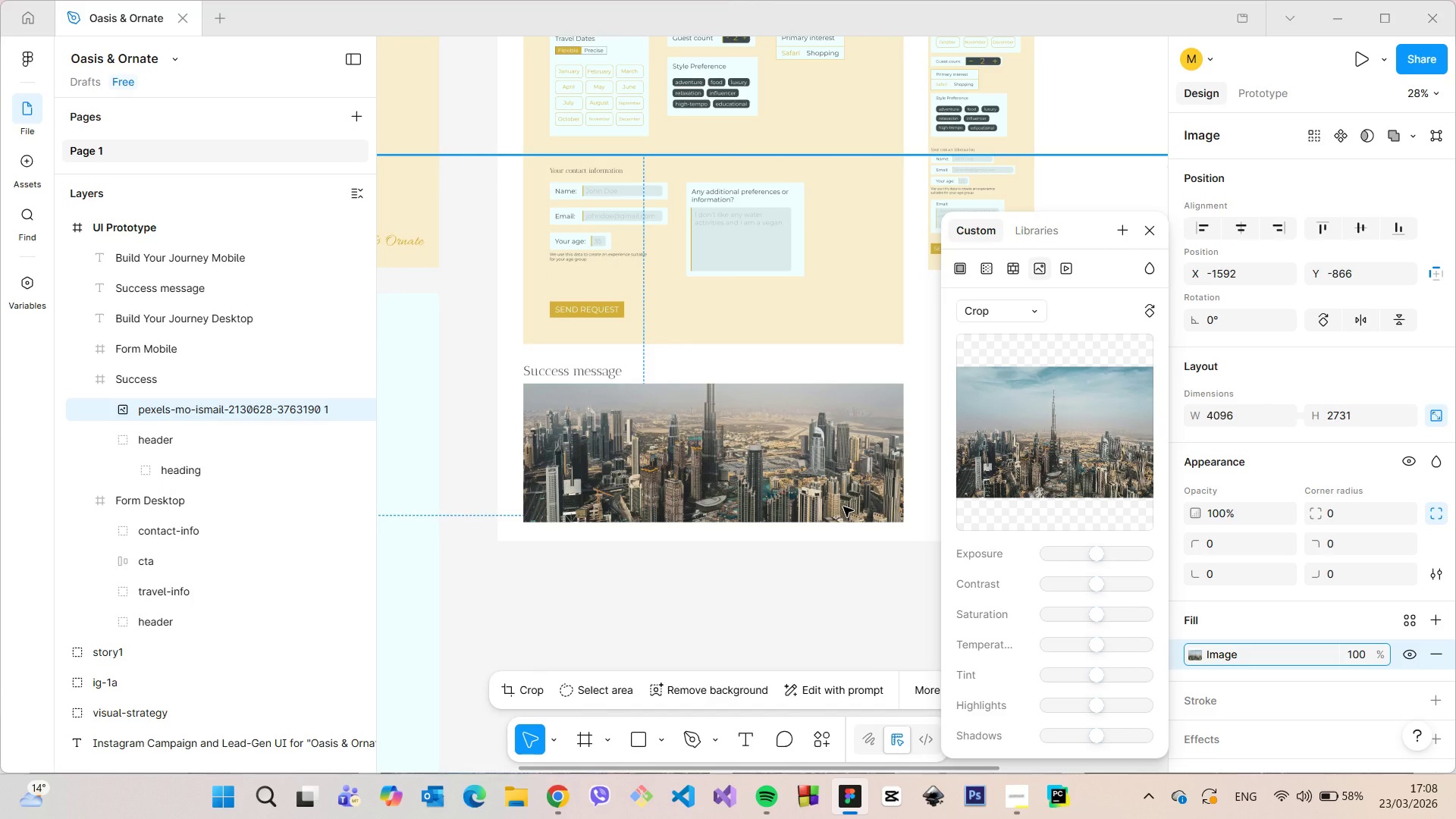 
scroll: coordinate [843, 504], scroll_direction: down, amount: 8.0
 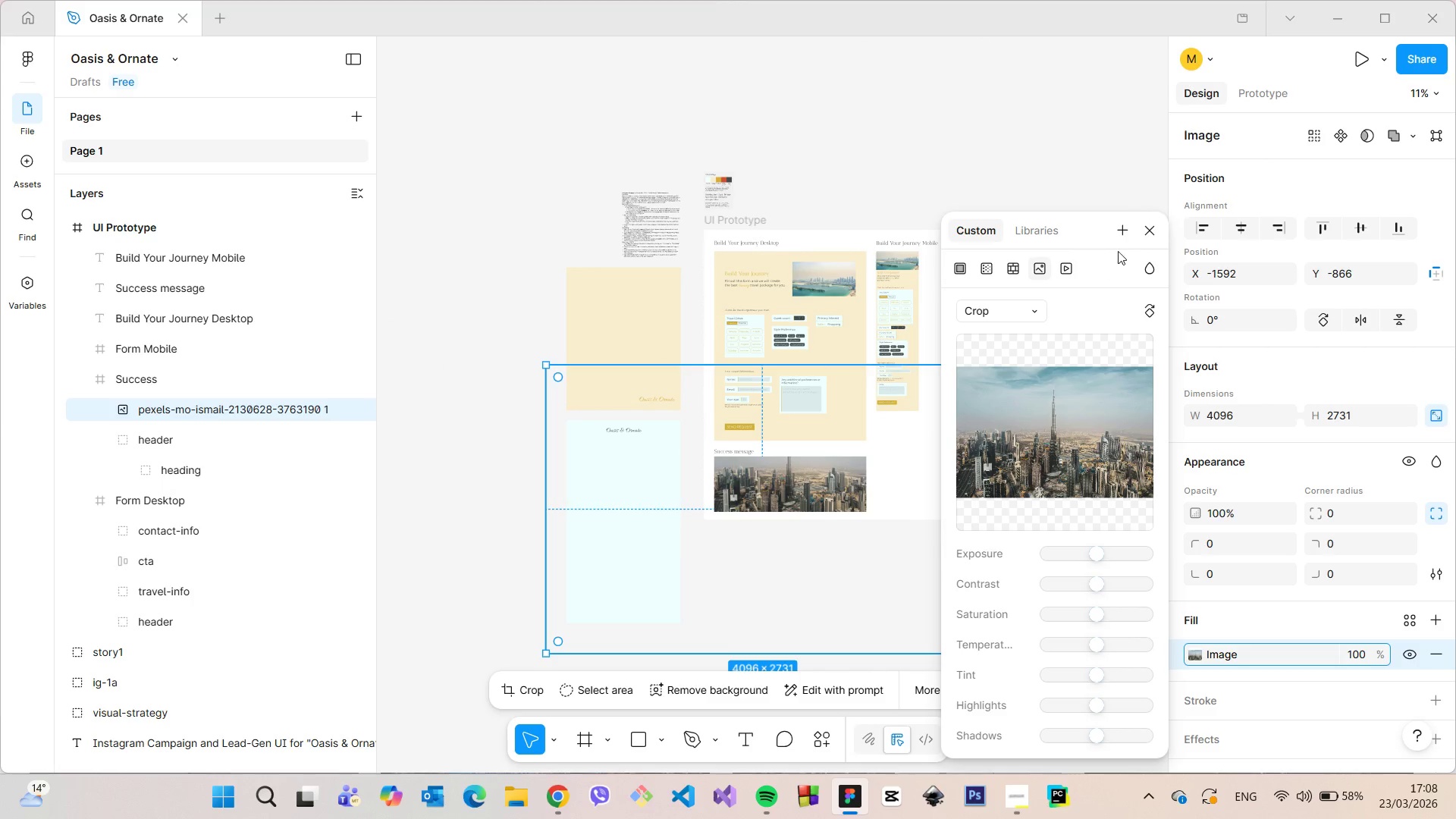 
left_click([1141, 235])
 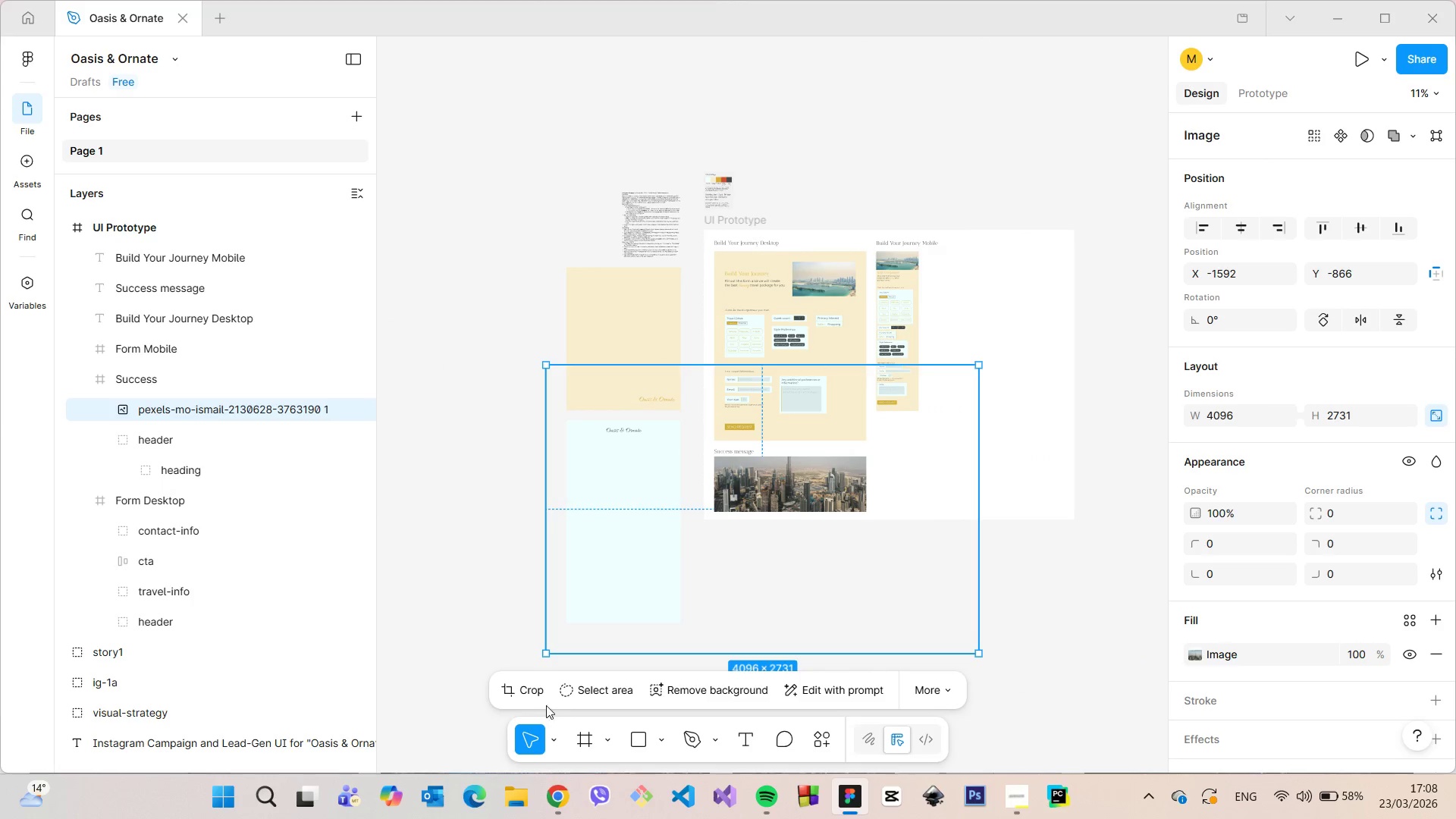 
left_click([538, 698])
 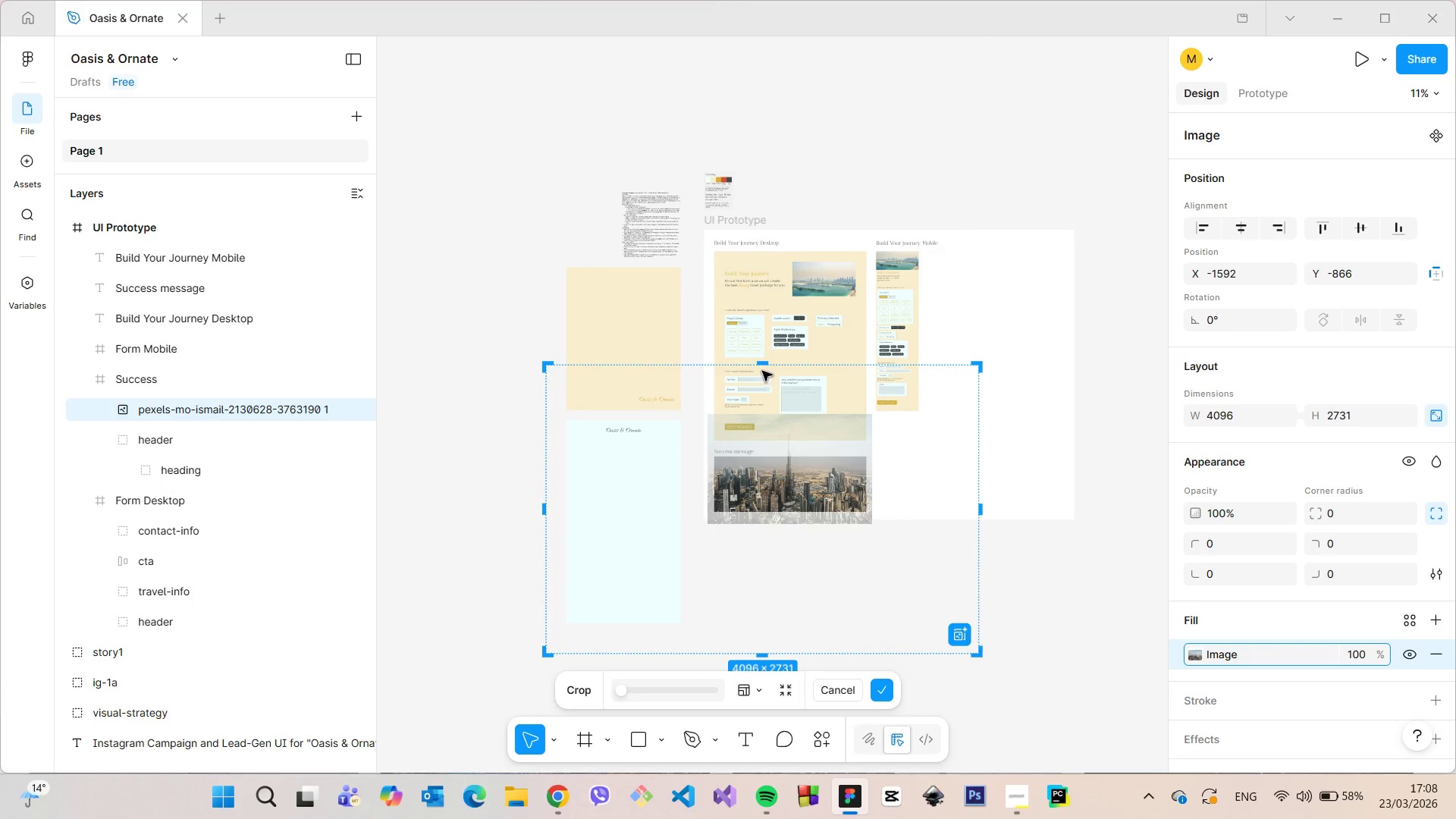 
left_click_drag(start_coordinate=[762, 365], to_coordinate=[772, 457])
 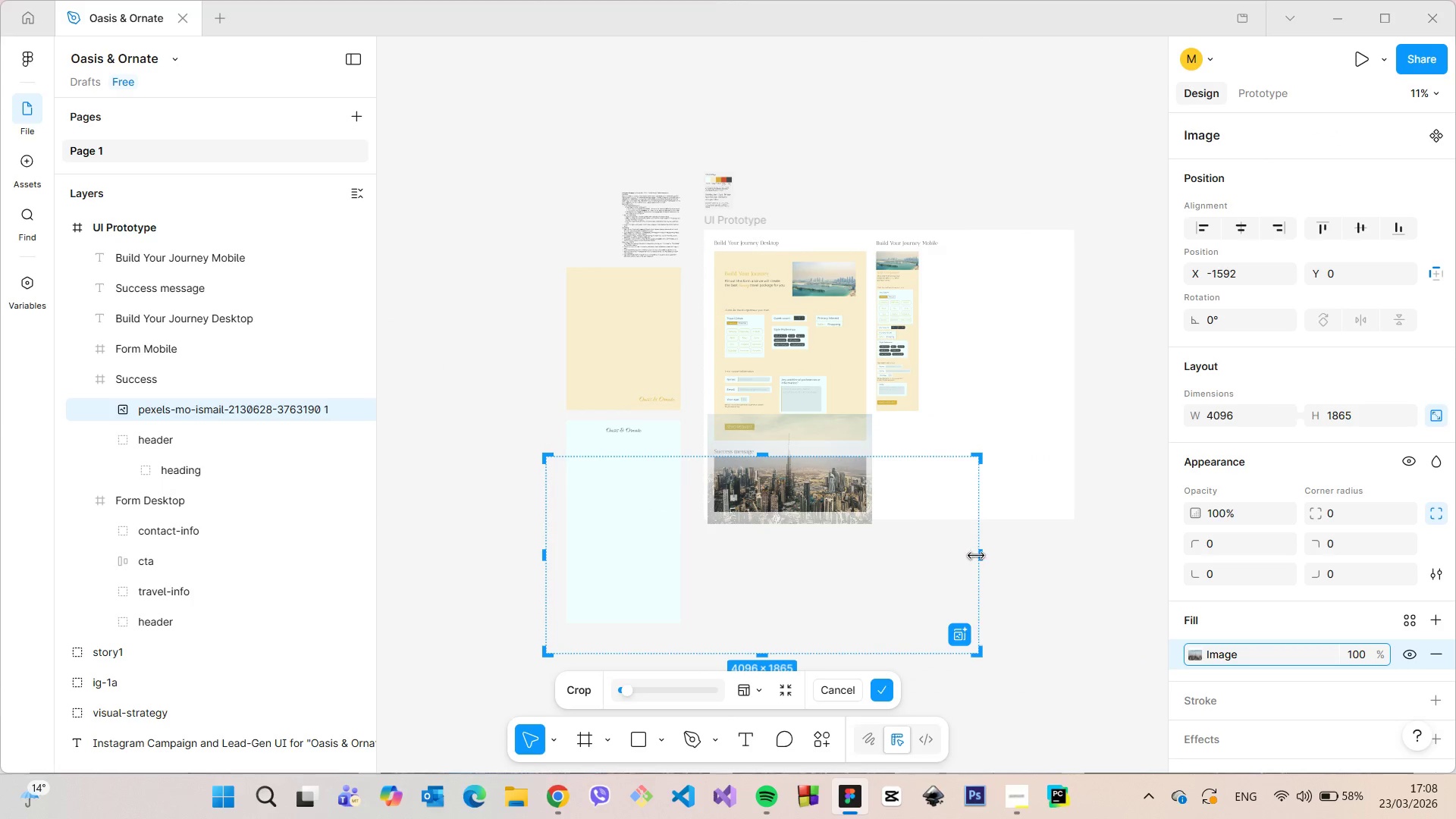 
left_click_drag(start_coordinate=[976, 556], to_coordinate=[868, 543])
 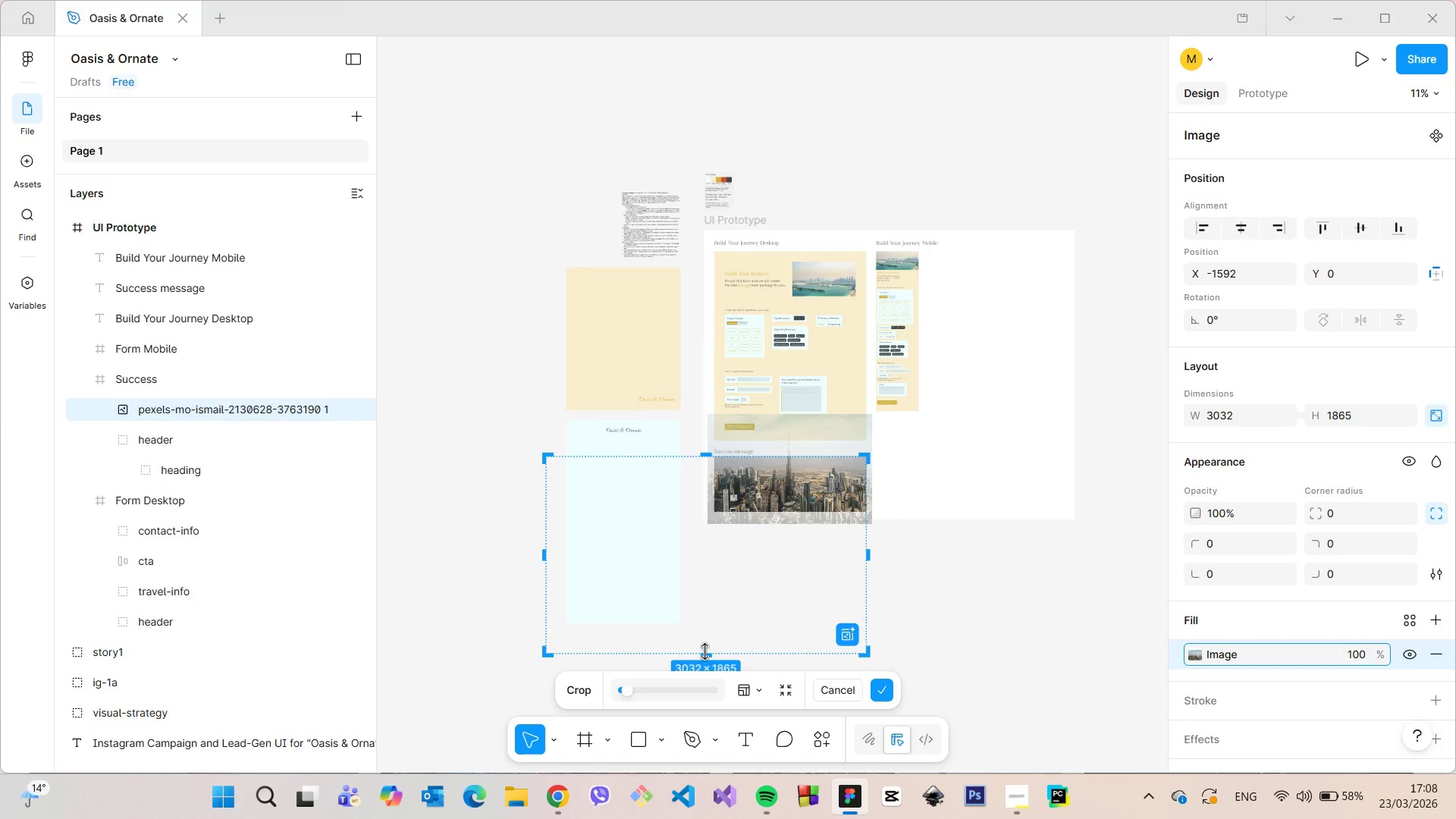 
left_click_drag(start_coordinate=[704, 651], to_coordinate=[717, 515])
 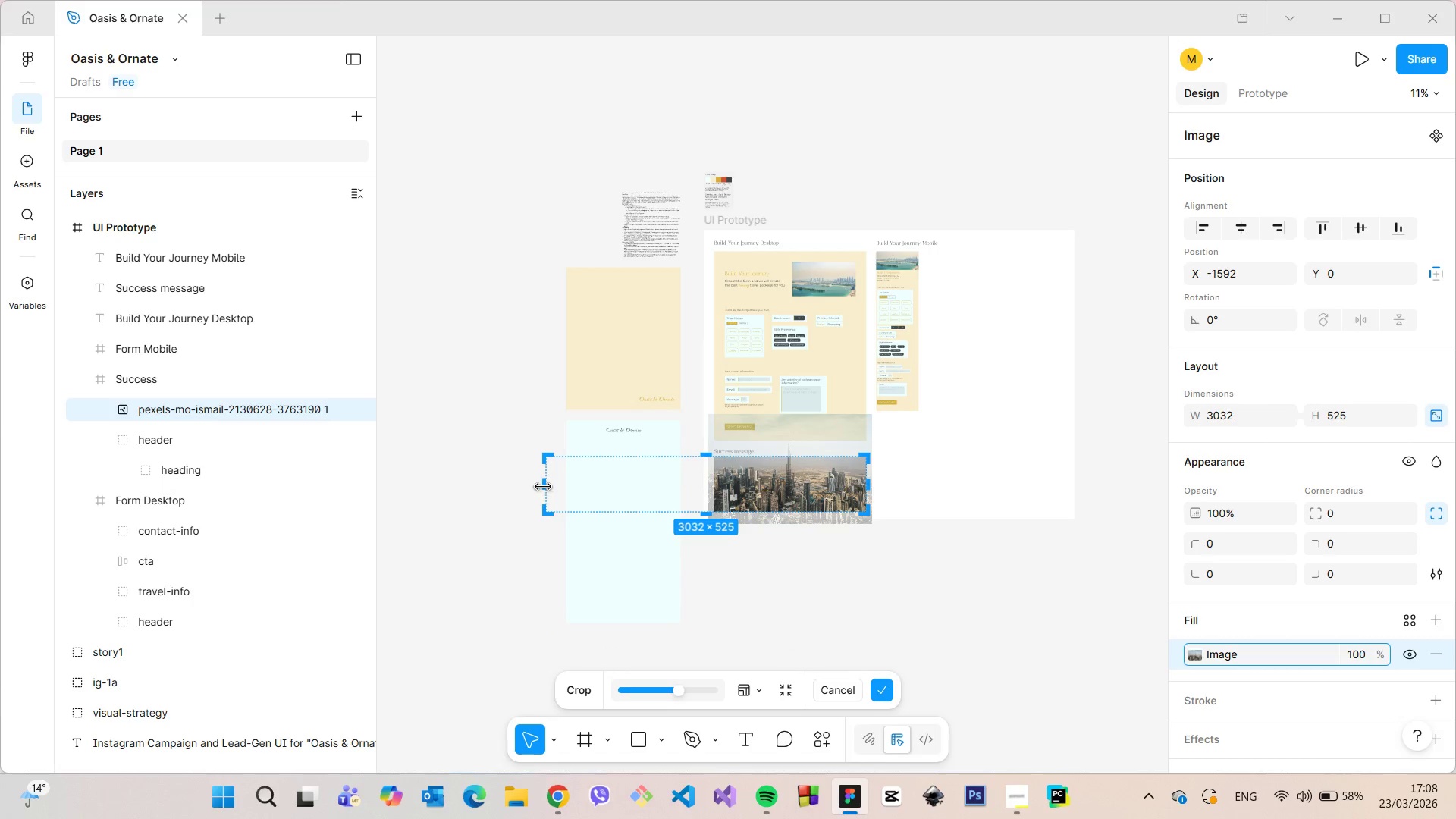 
left_click_drag(start_coordinate=[543, 486], to_coordinate=[714, 491])
 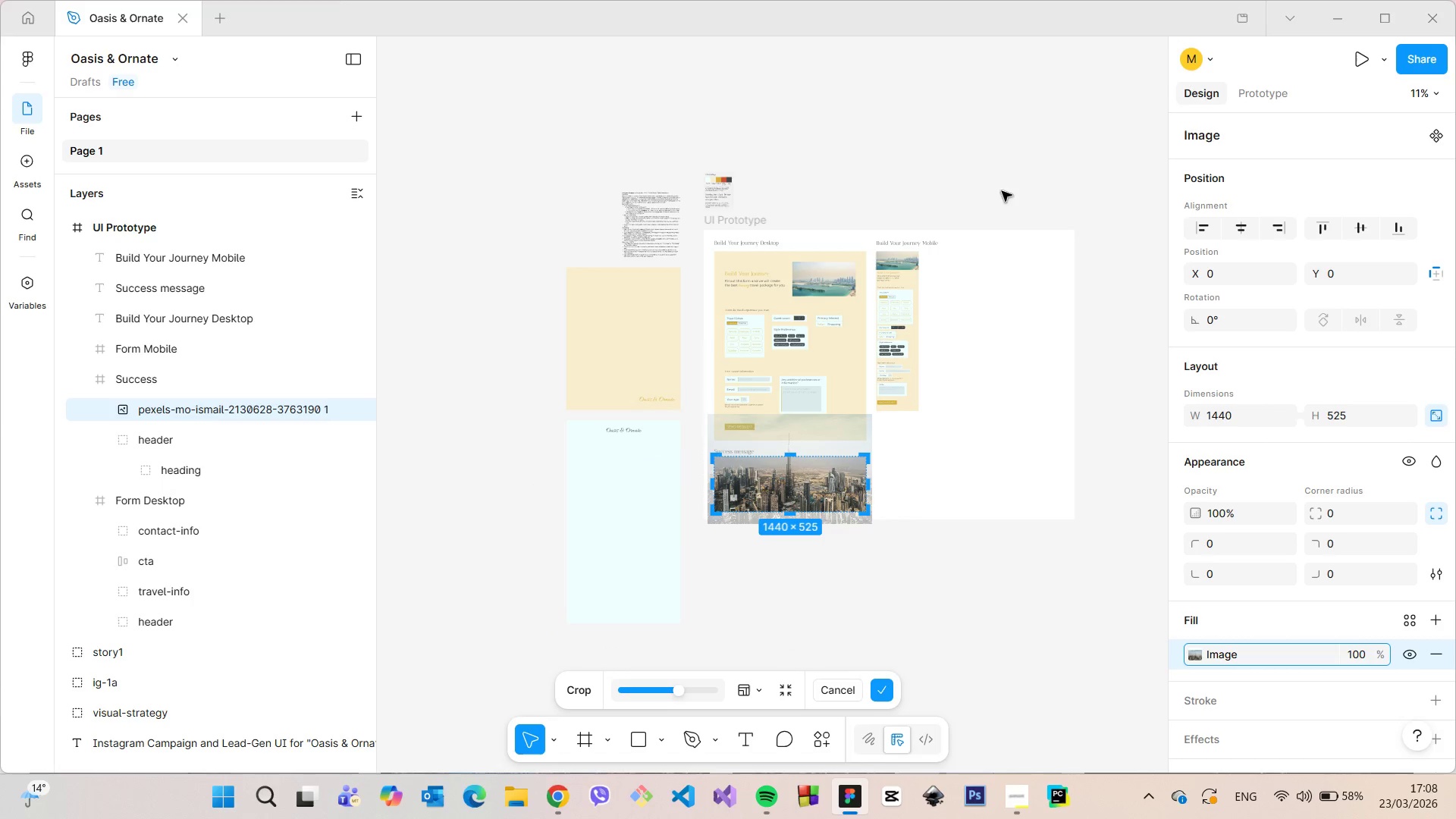 
left_click([1017, 165])
 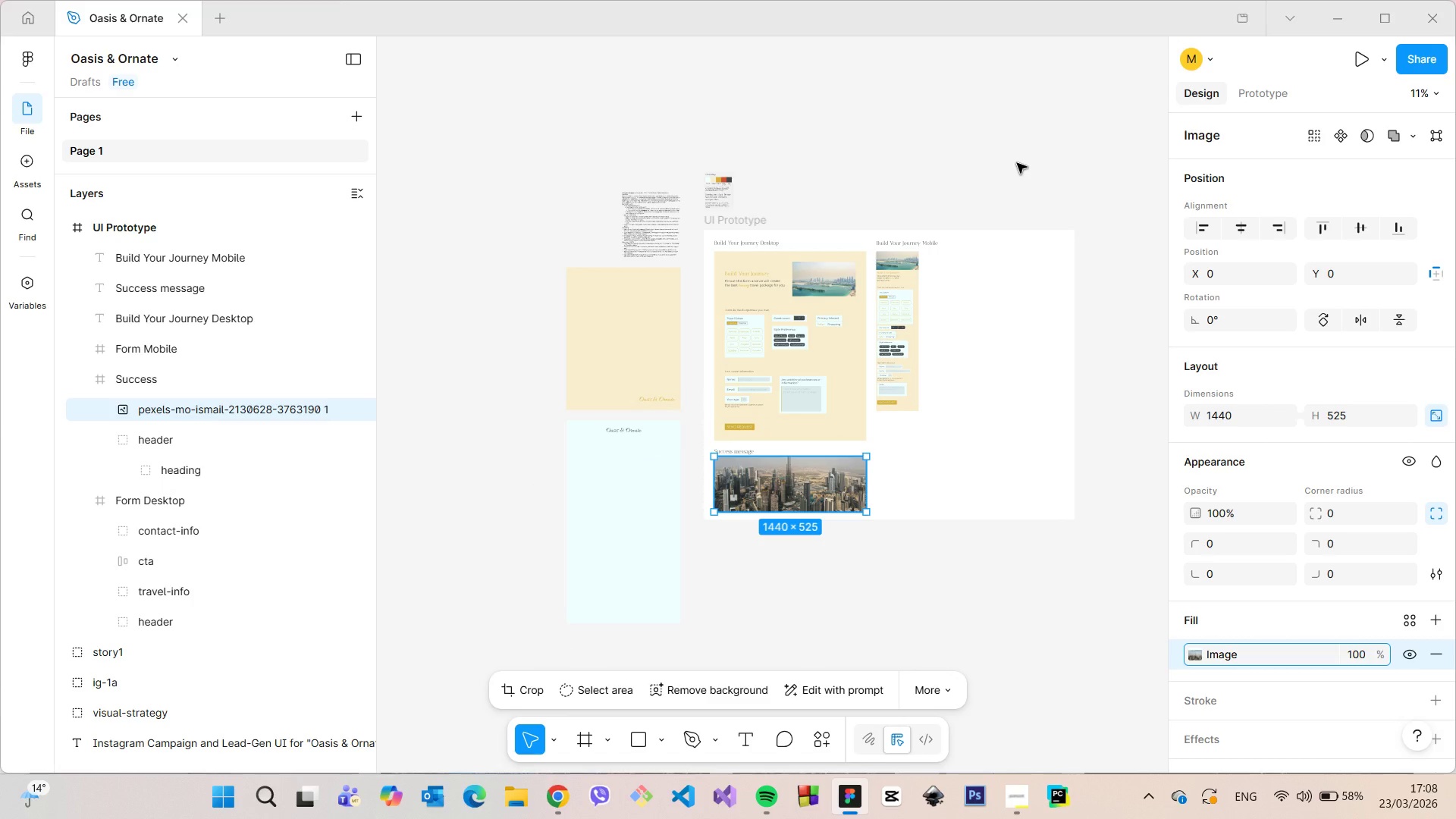 
left_click([1017, 163])
 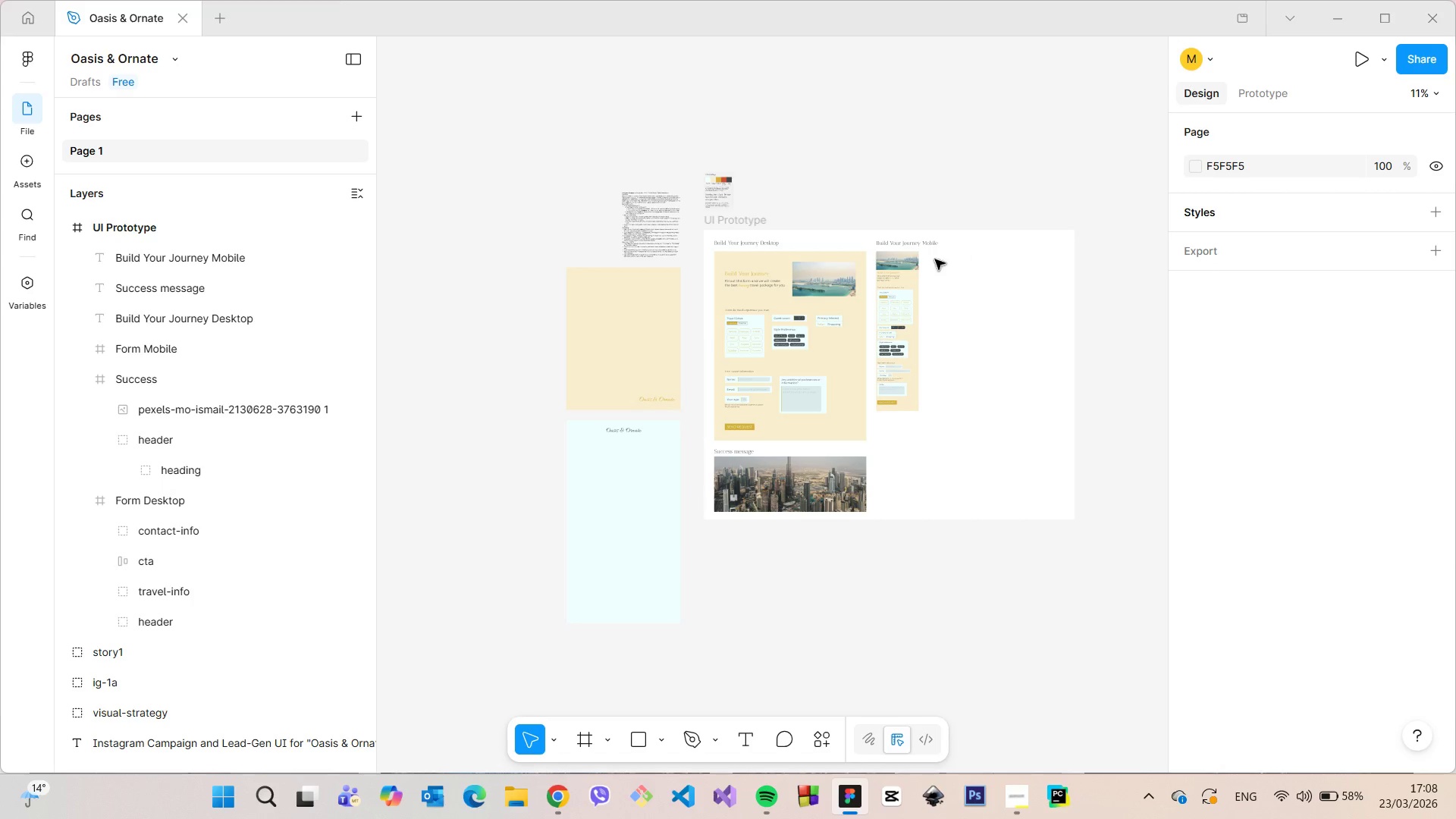 
scroll: coordinate [831, 345], scroll_direction: up, amount: 5.0
 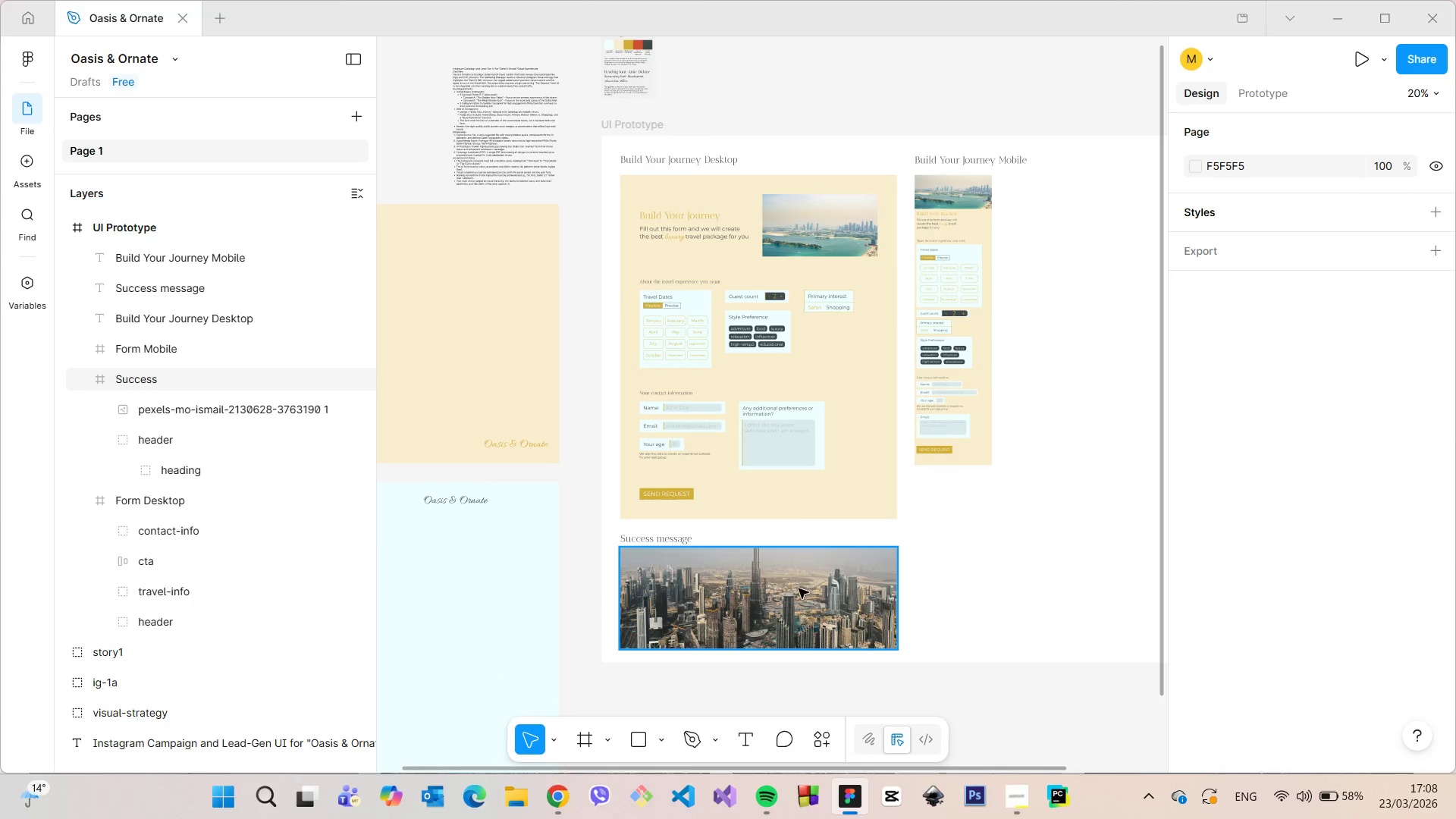 
scroll: coordinate [798, 588], scroll_direction: down, amount: 8.0
 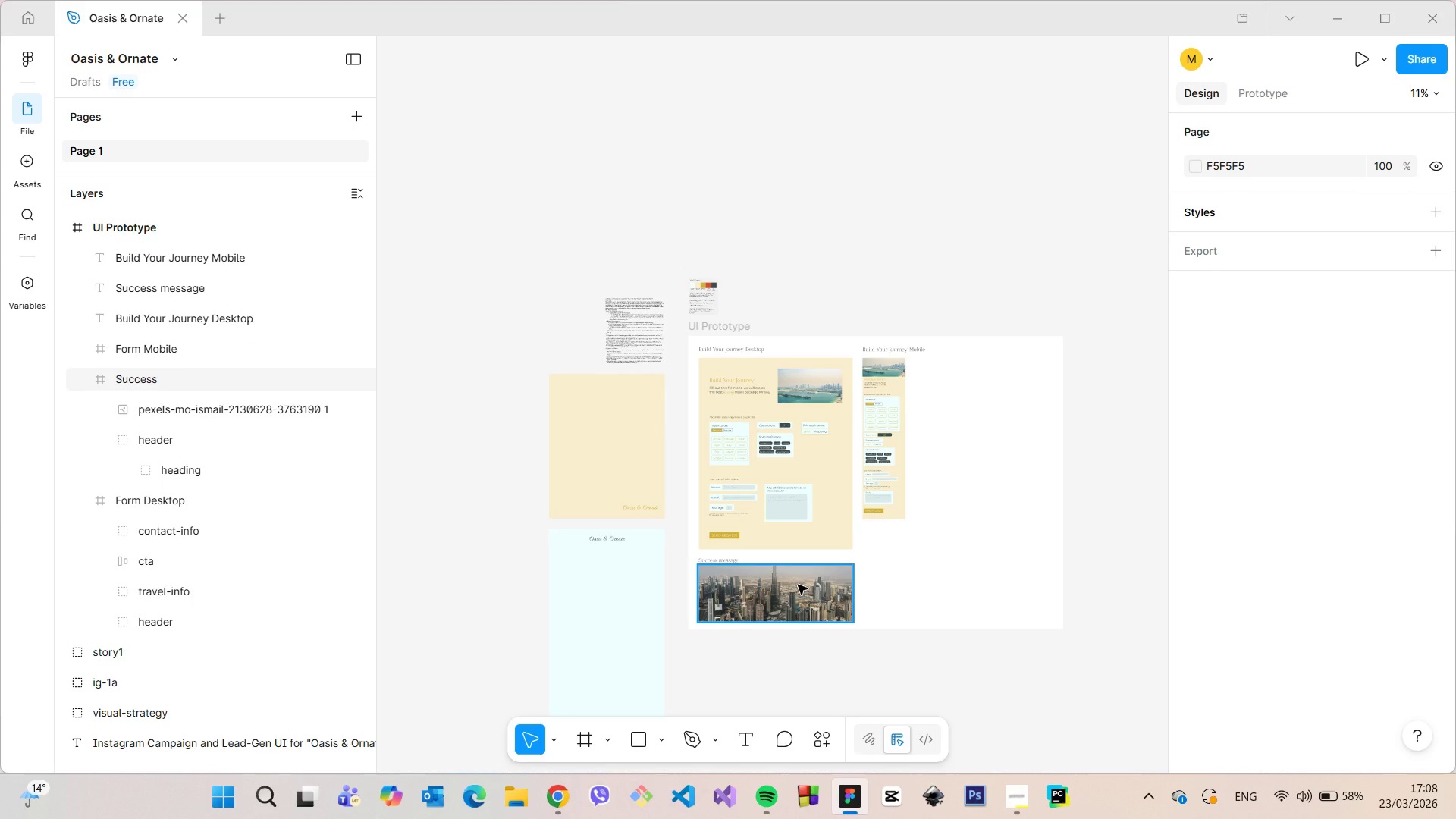 
scroll: coordinate [759, 629], scroll_direction: up, amount: 13.0
 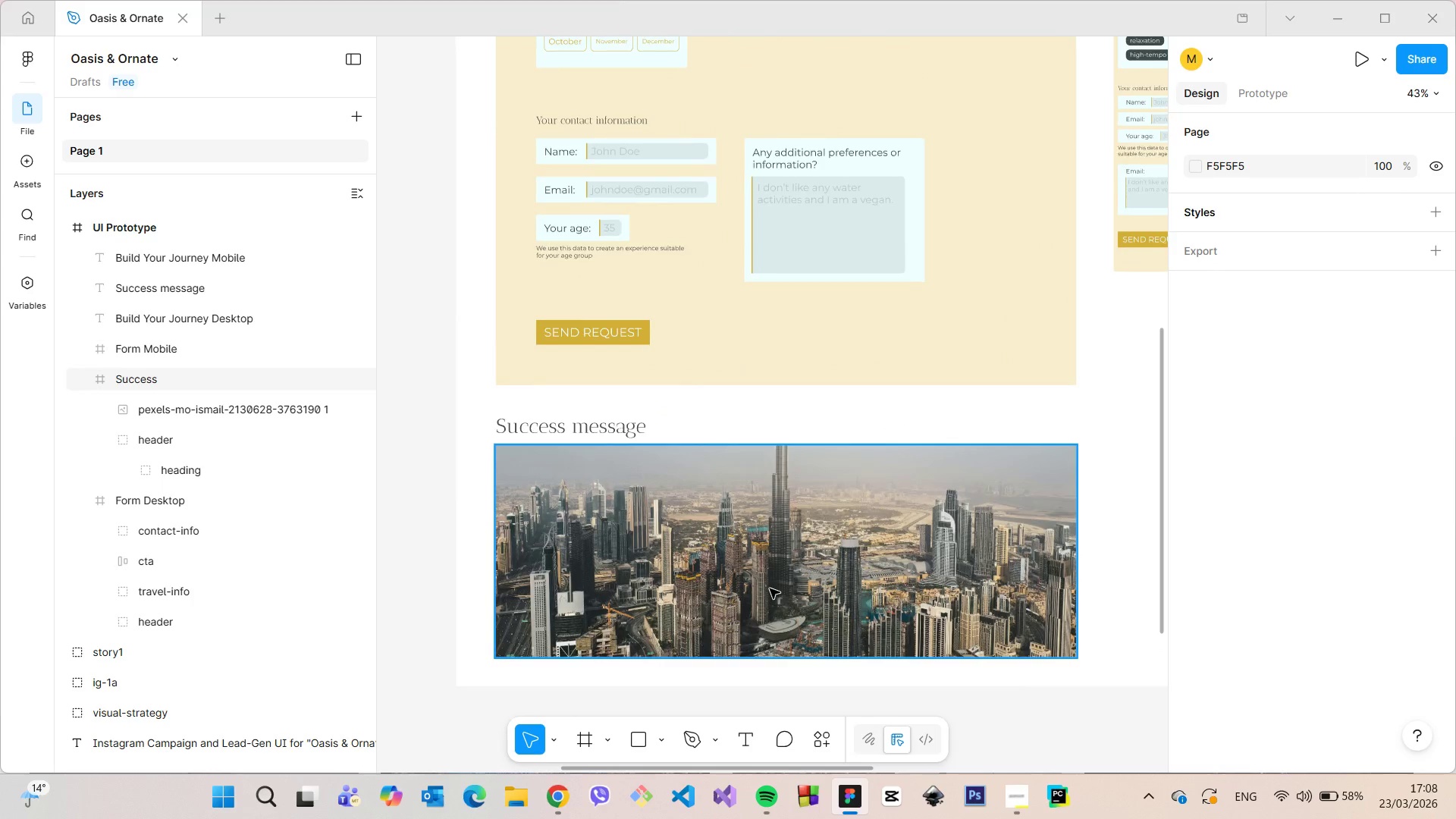 
left_click([770, 588])
 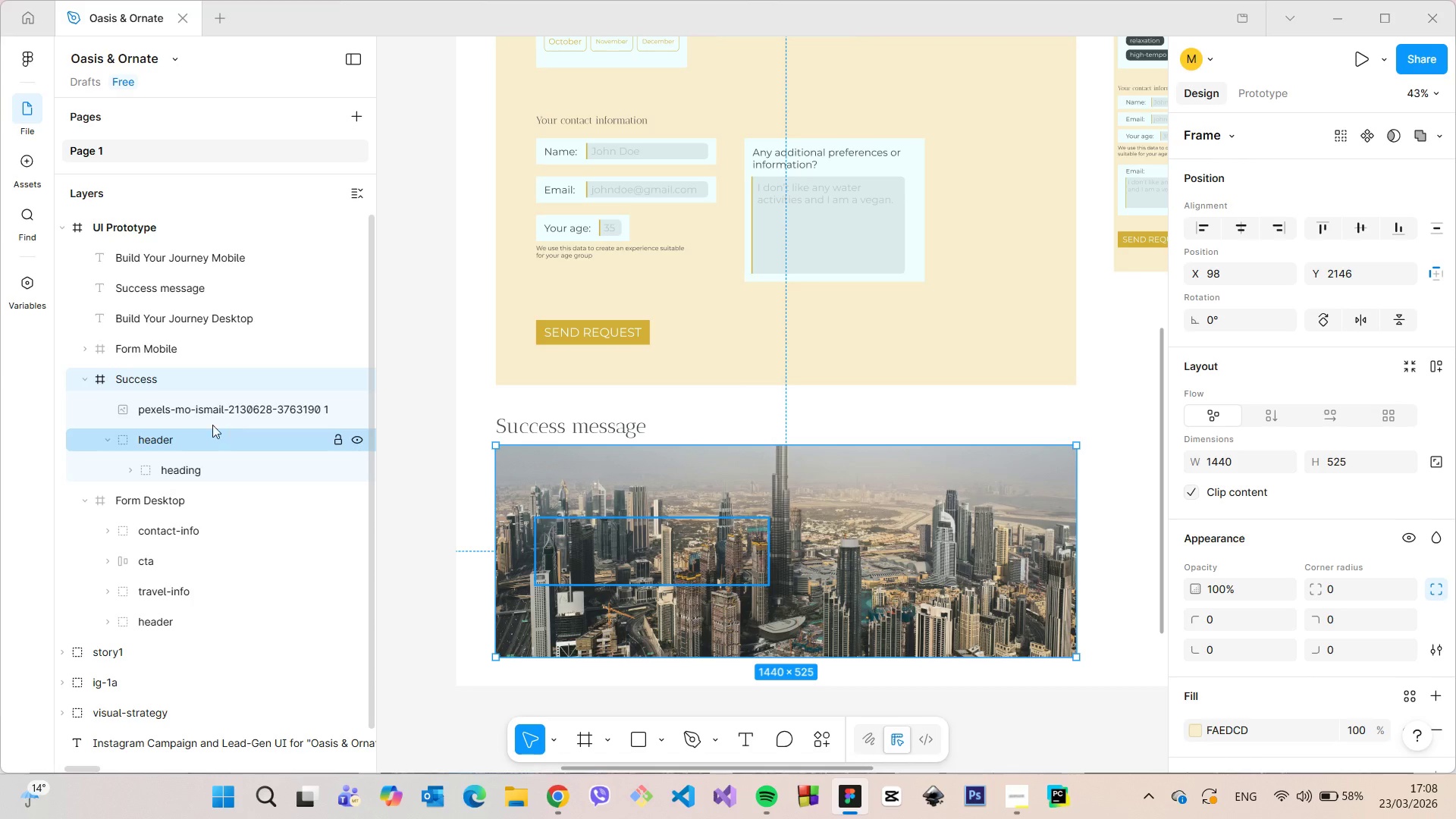 
double_click([202, 414])
 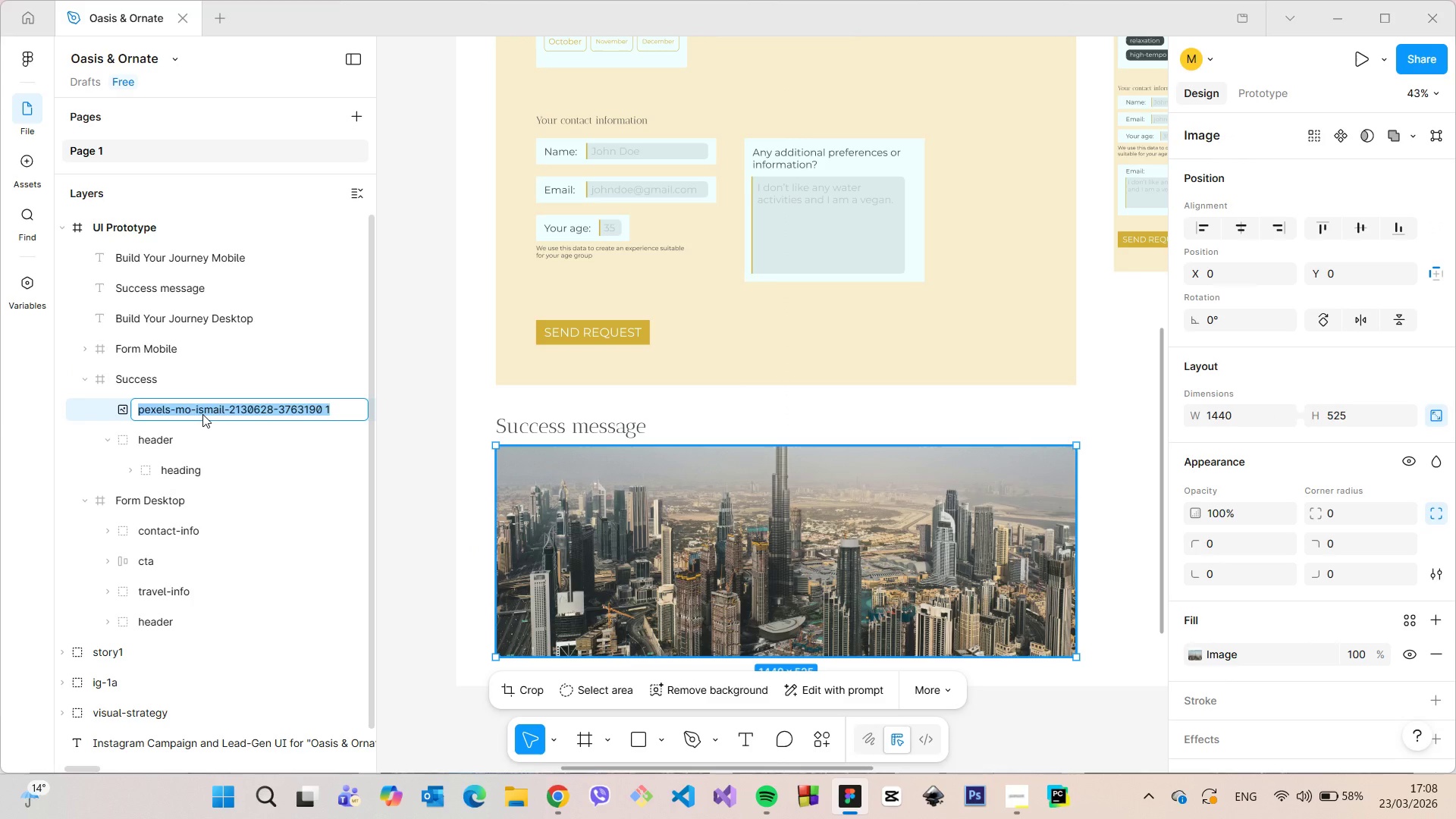 
type(success0i)
key(Backspace)
key(Backspace)
type(=)
key(Backspace)
type(-img)
 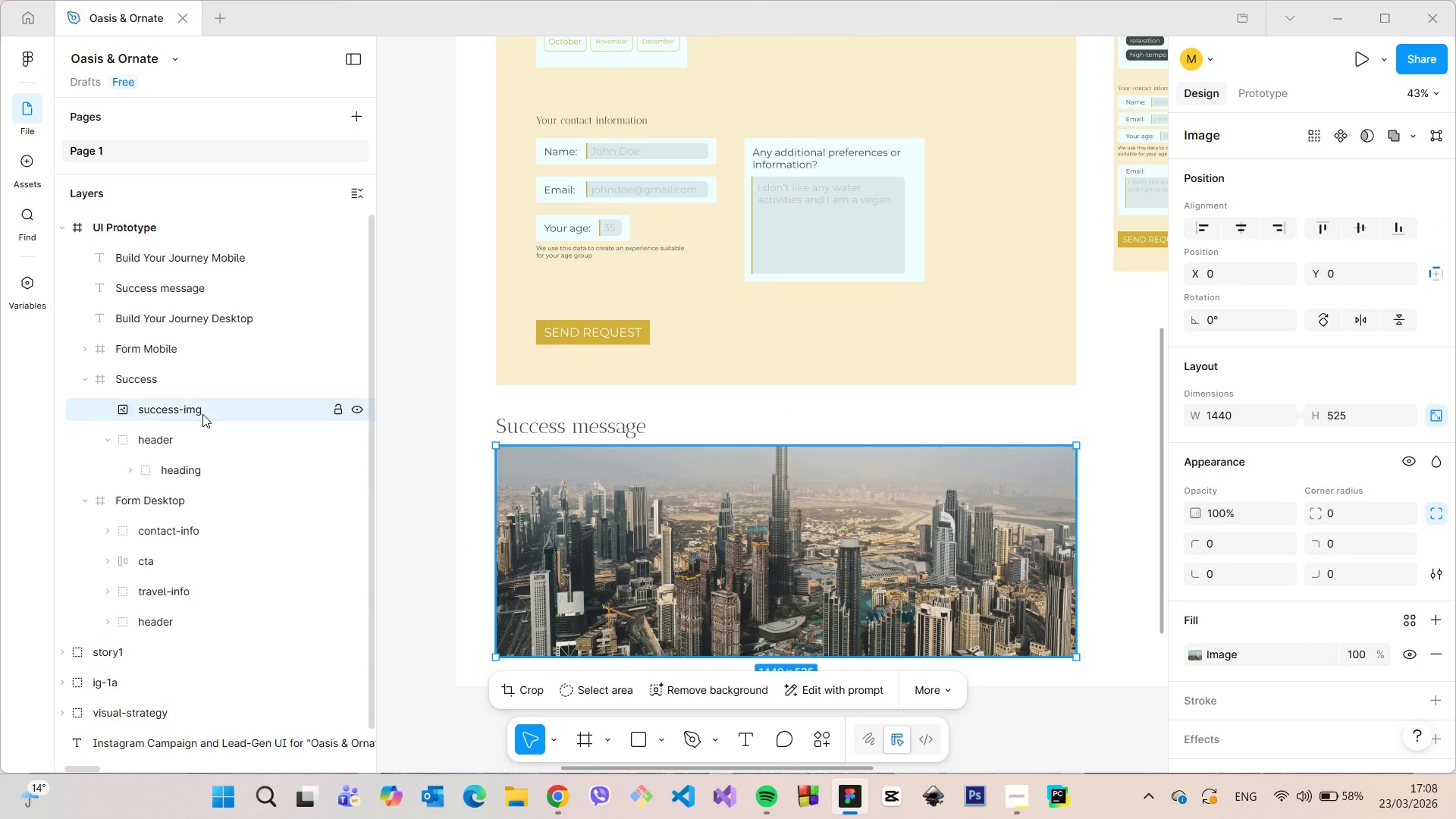 
key(Enter)
 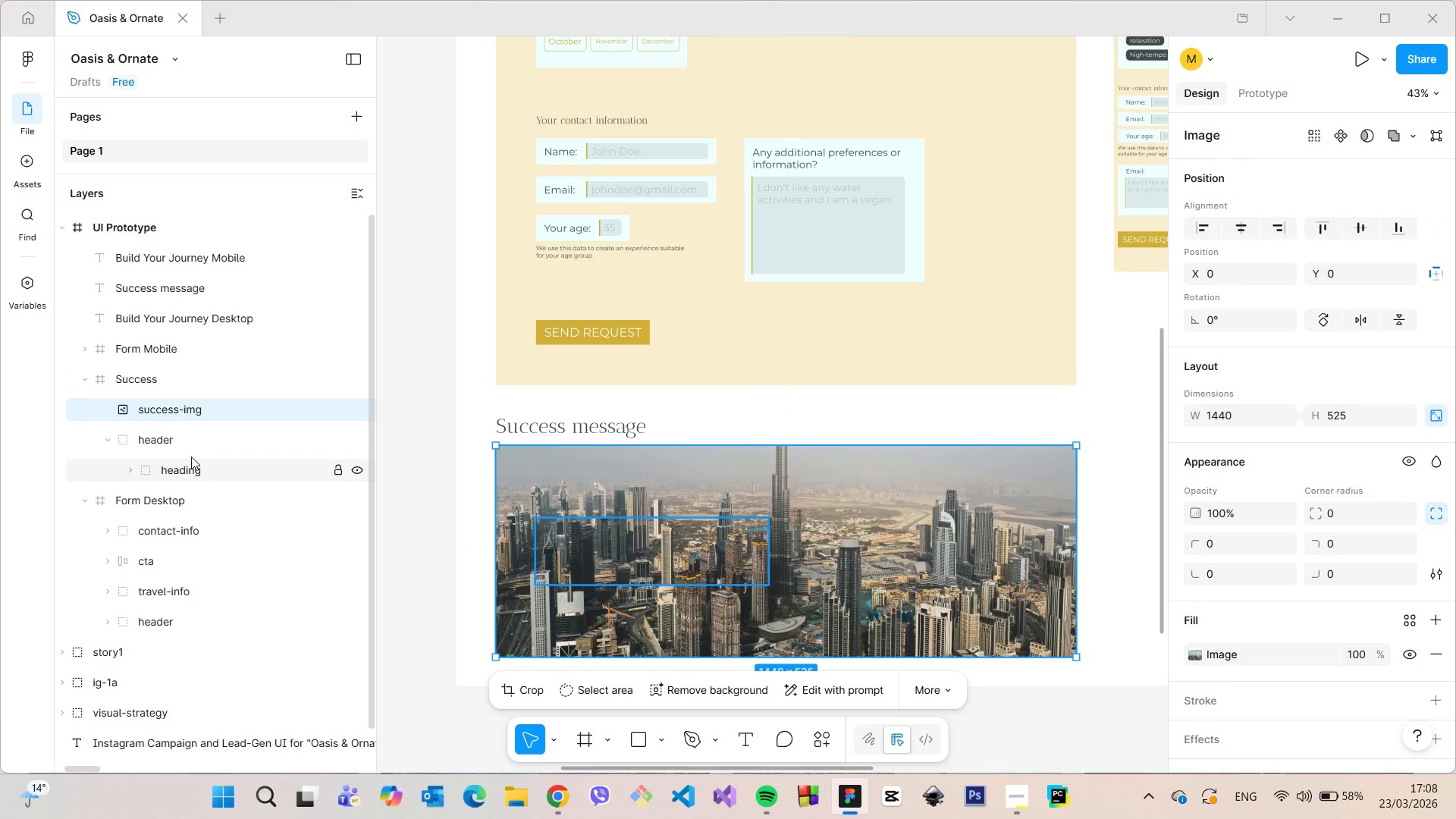 
left_click([107, 438])
 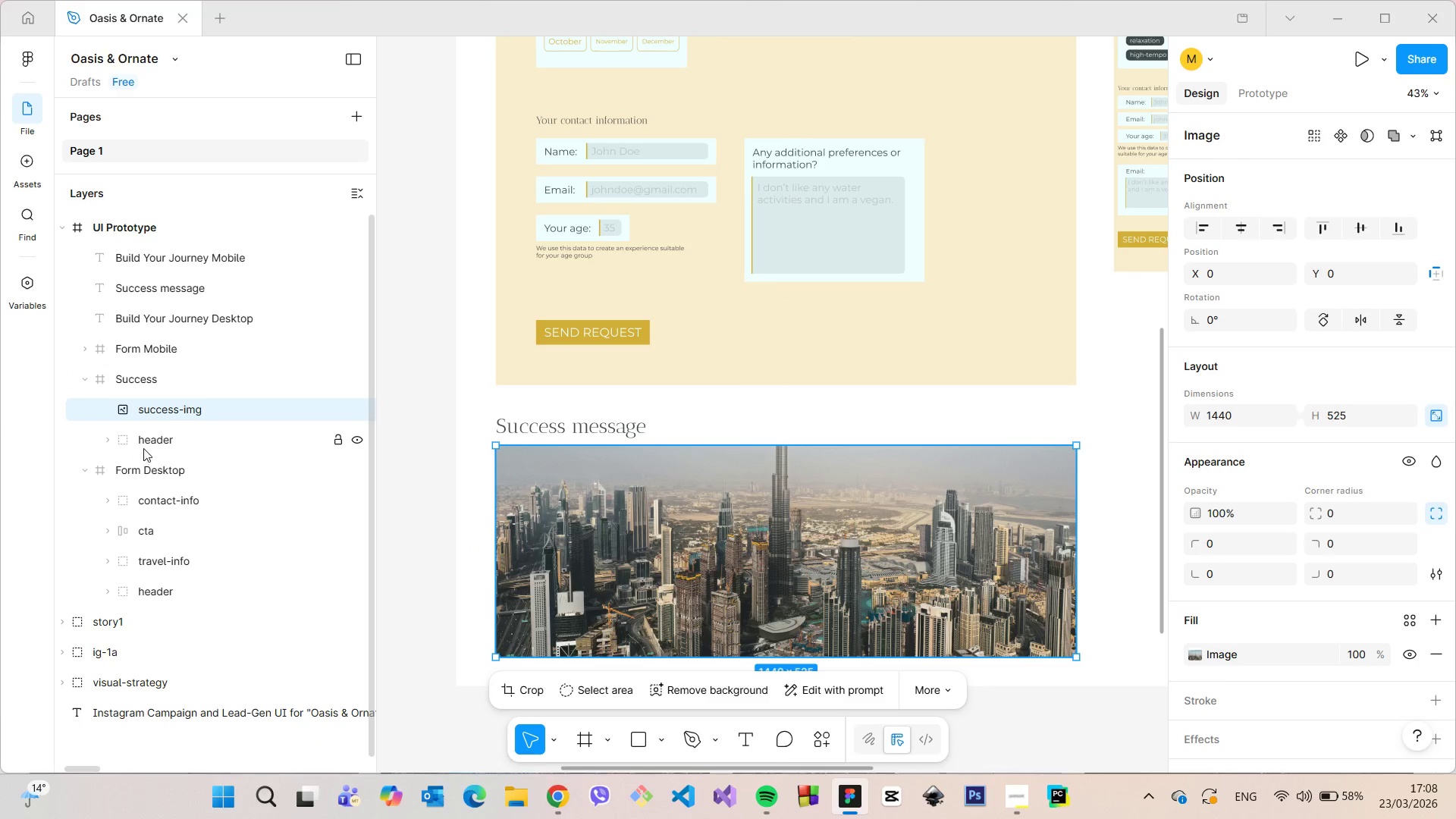 
left_click_drag(start_coordinate=[144, 446], to_coordinate=[146, 396])
 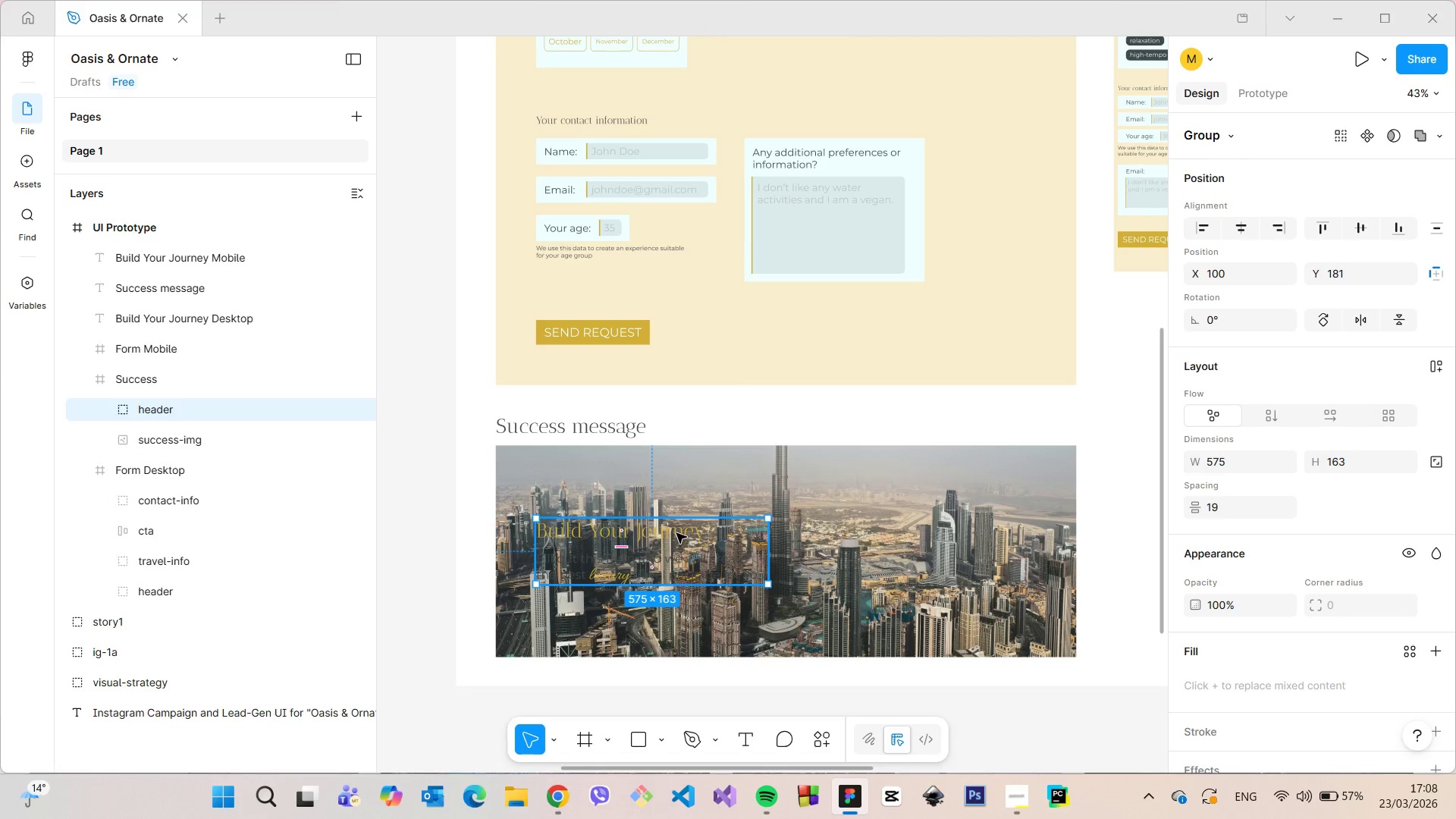 
double_click([675, 532])
 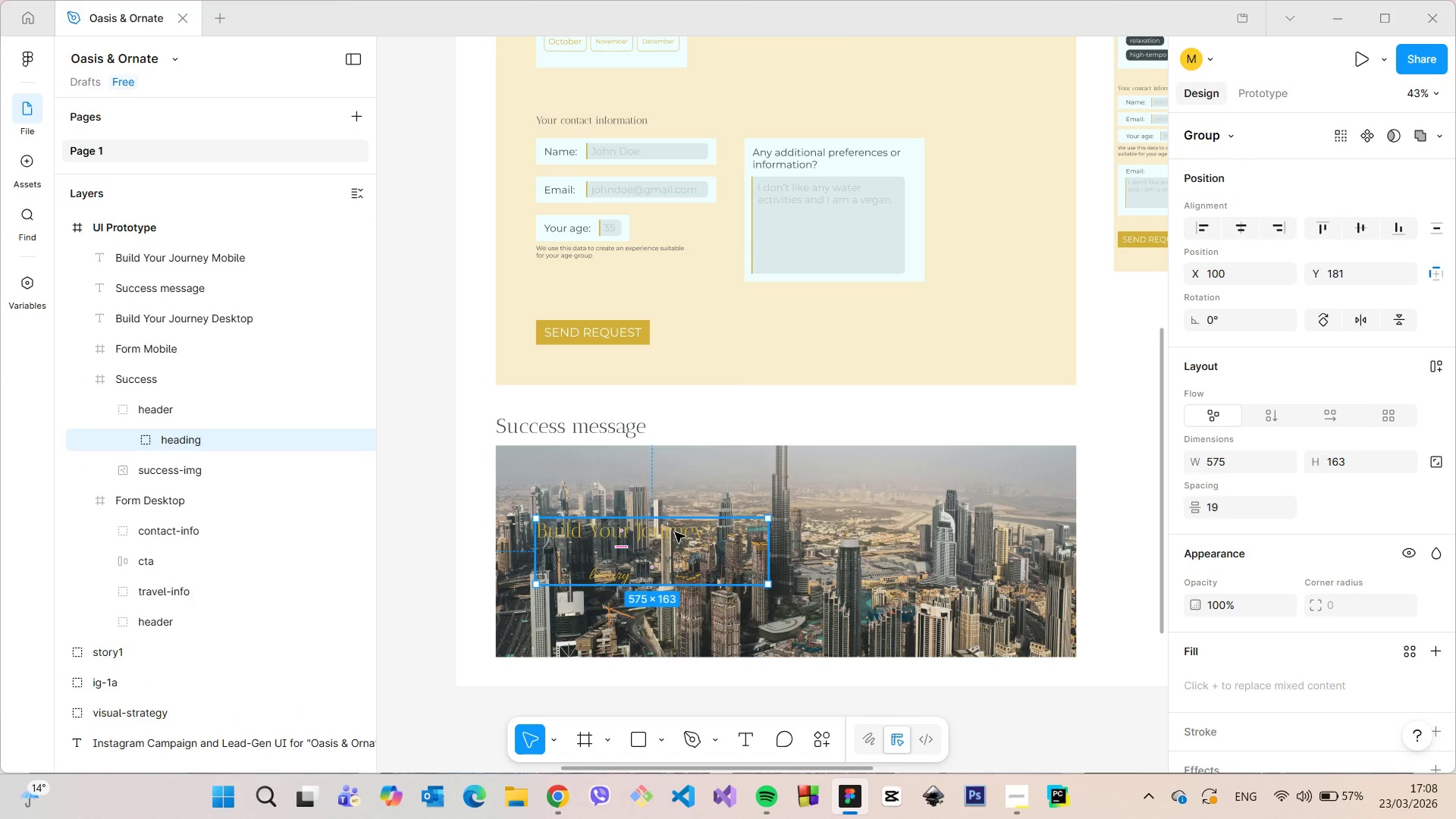 
triple_click([675, 532])
 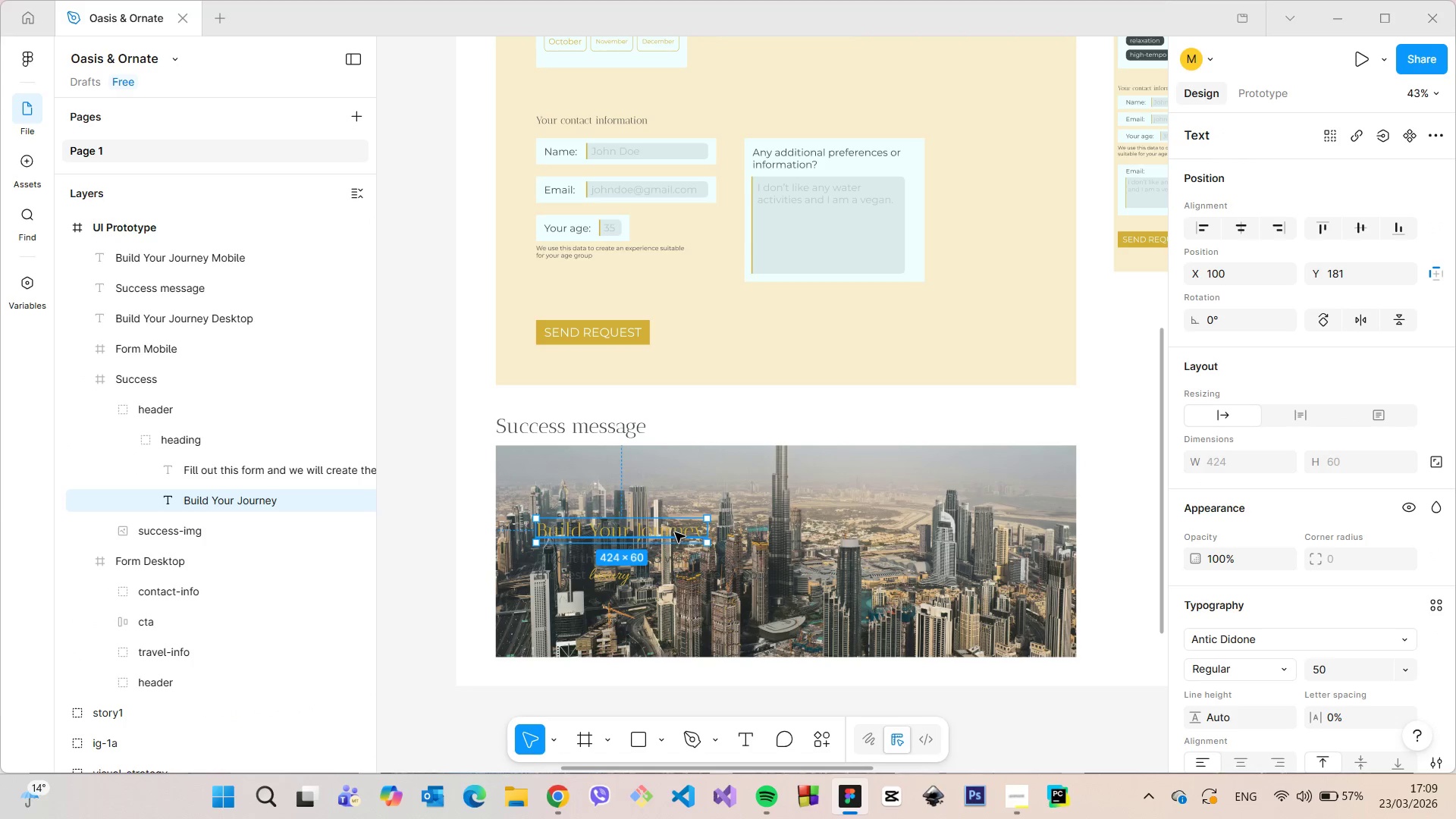 
double_click([675, 532])
 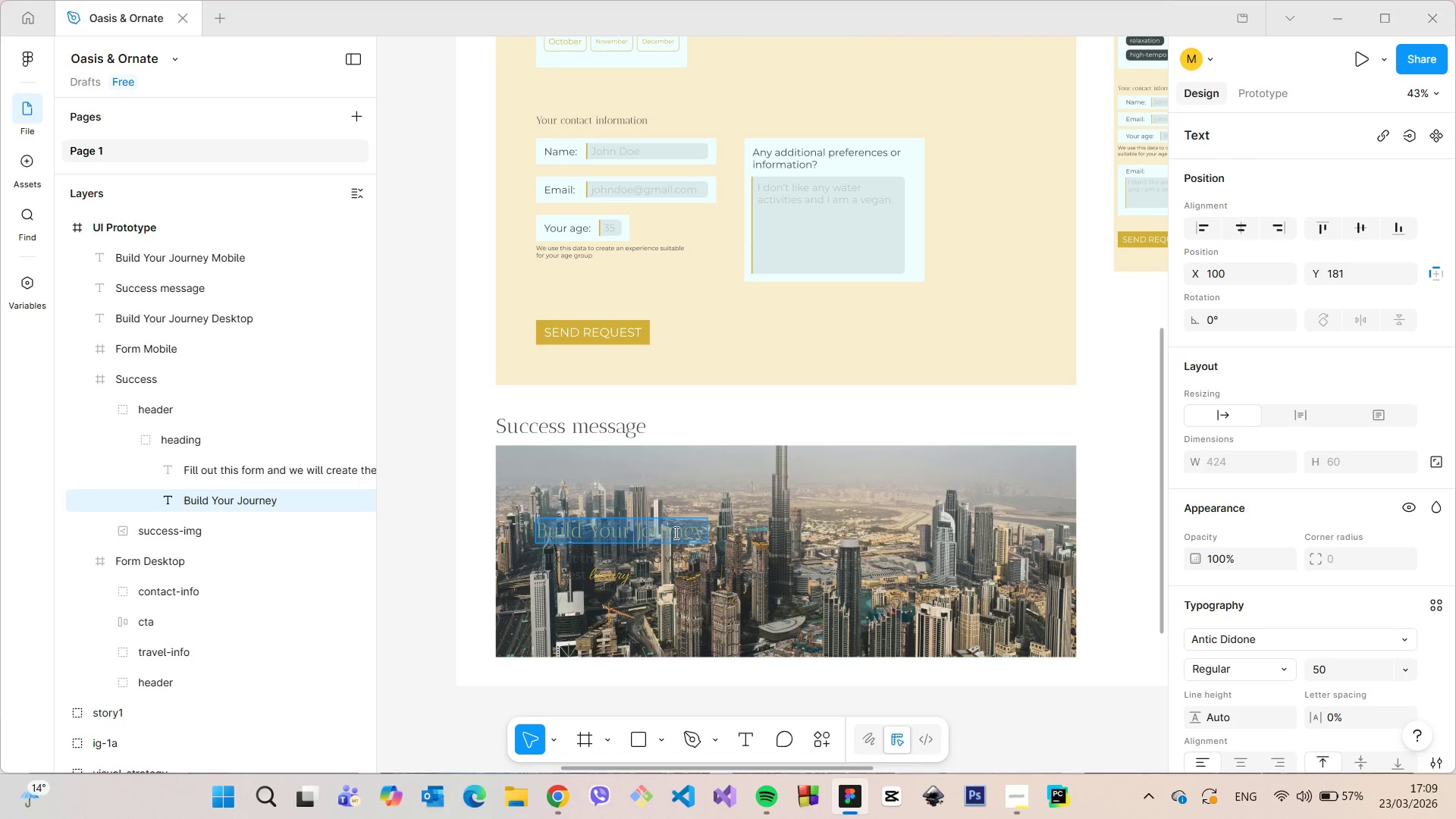 
type(Thank you for reaching our)
key(Backspace)
type(t!)
 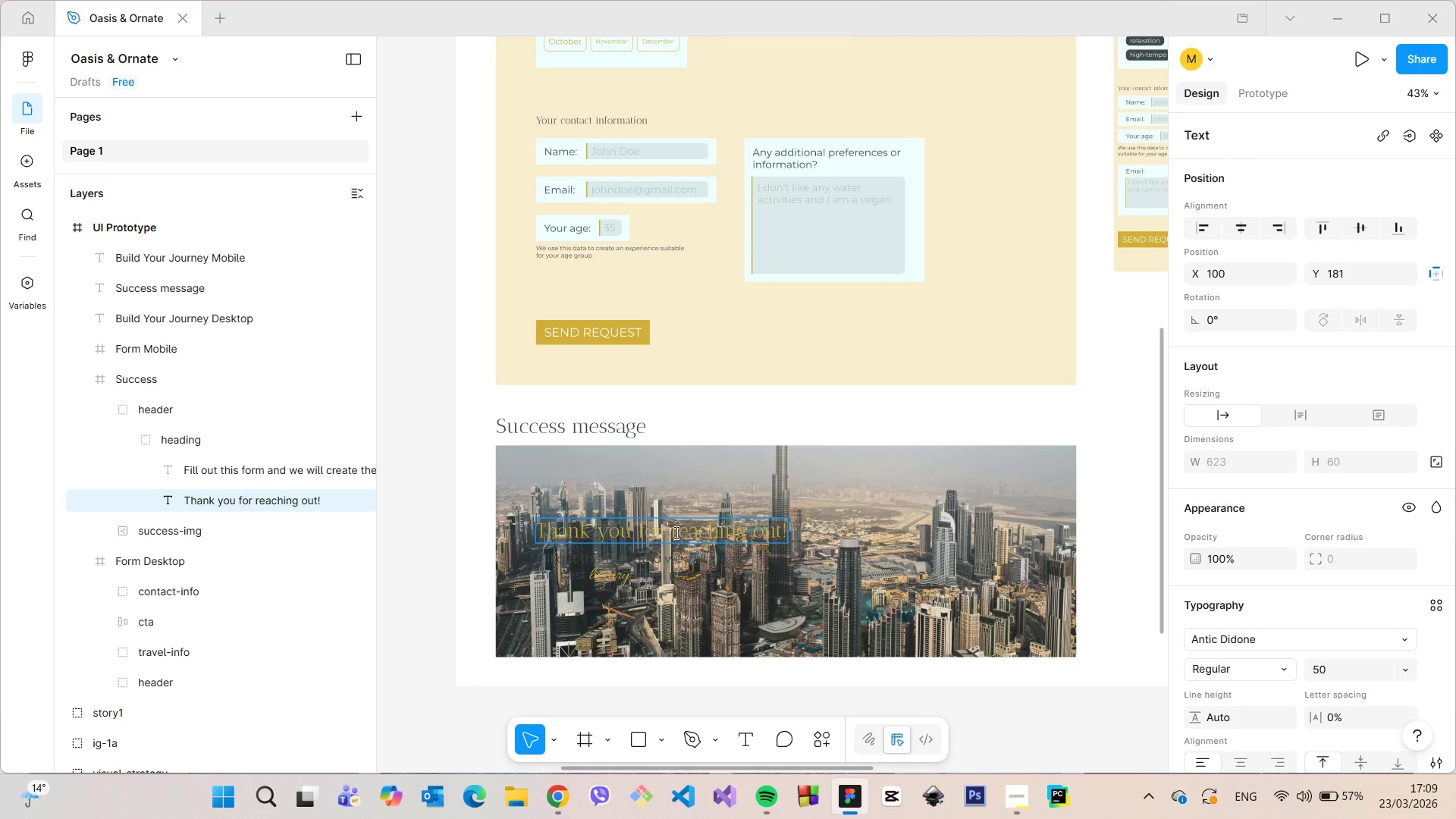 
double_click([617, 562])
 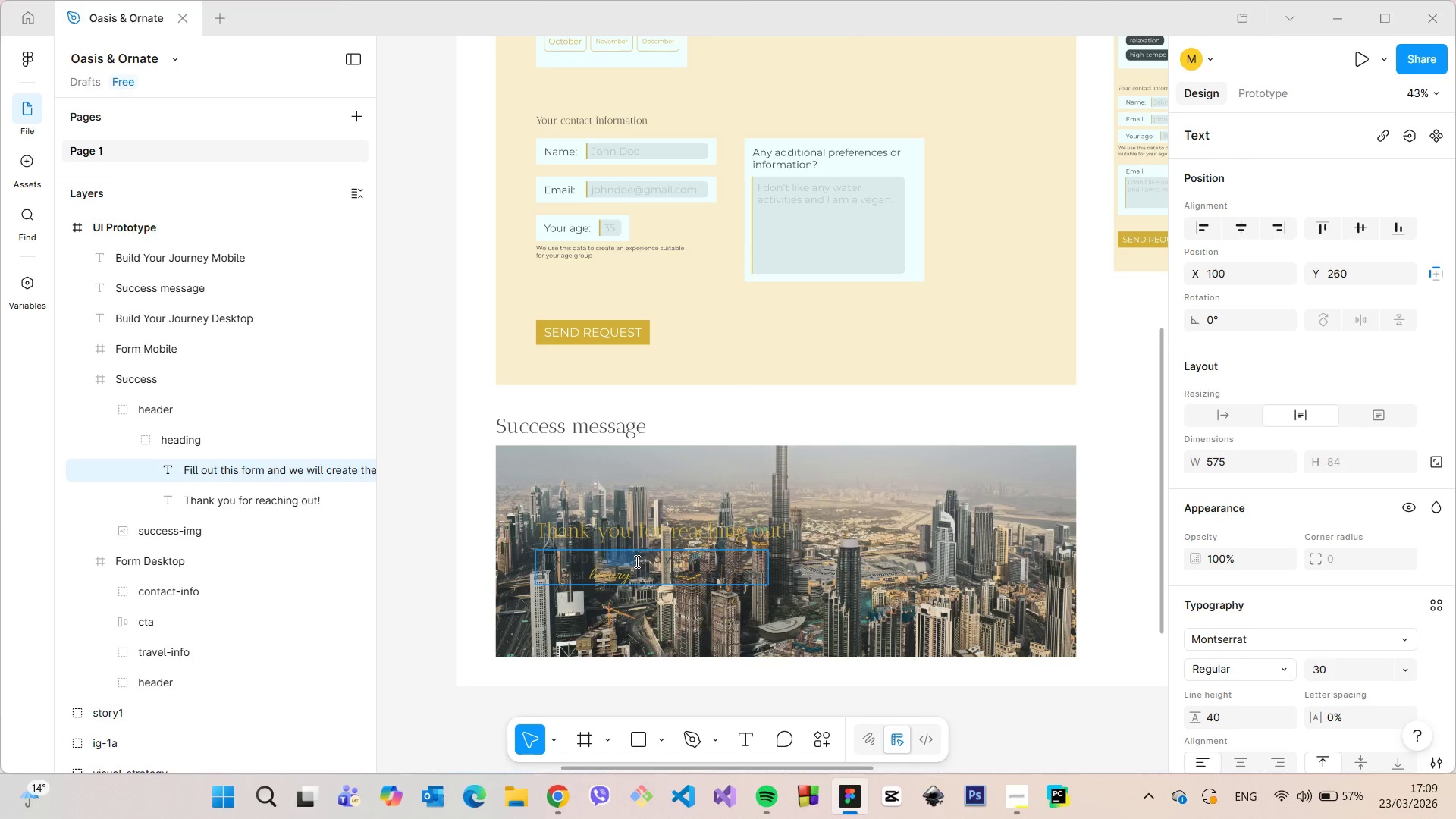 
left_click([695, 485])
 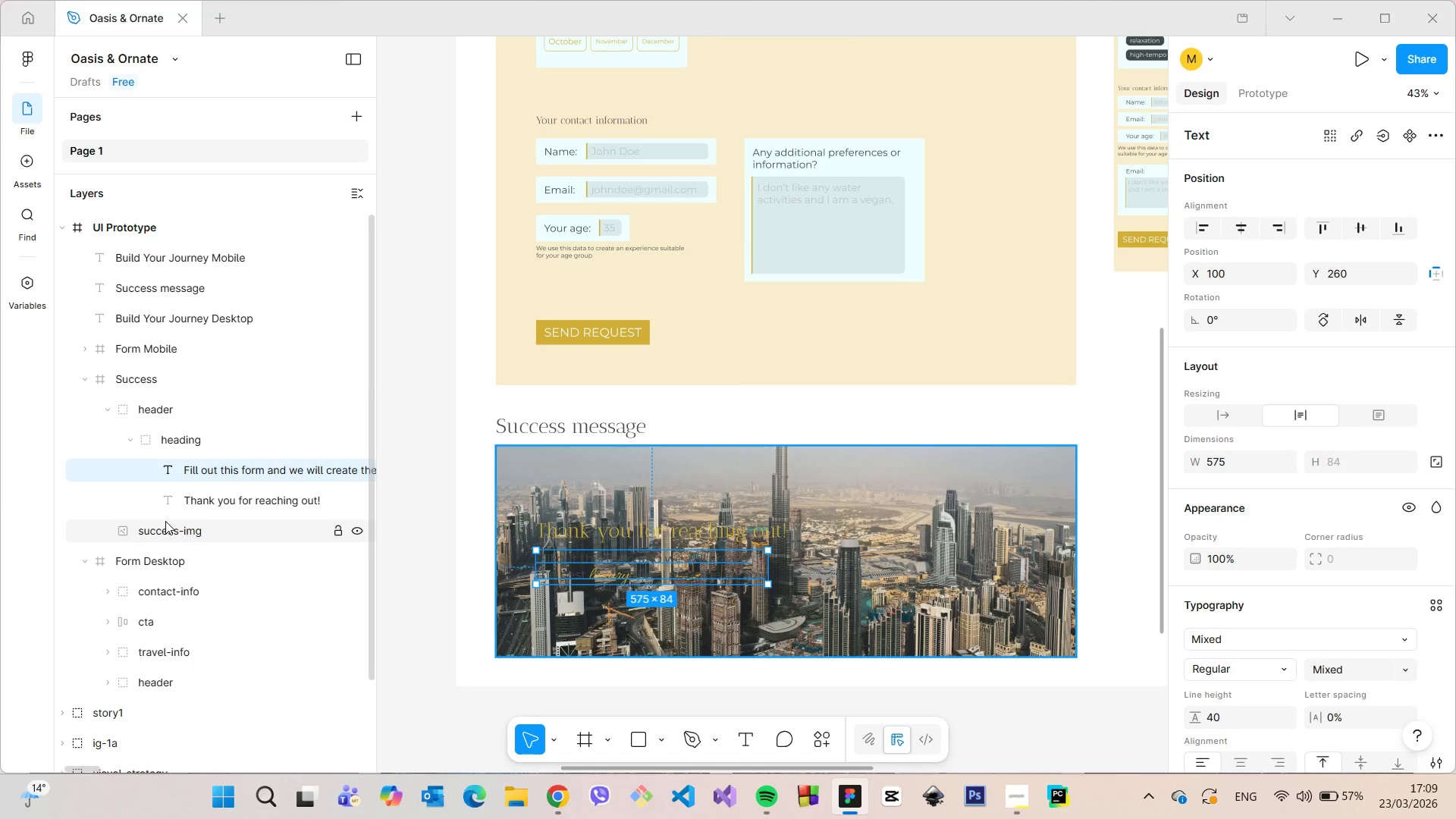 
left_click([663, 736])
 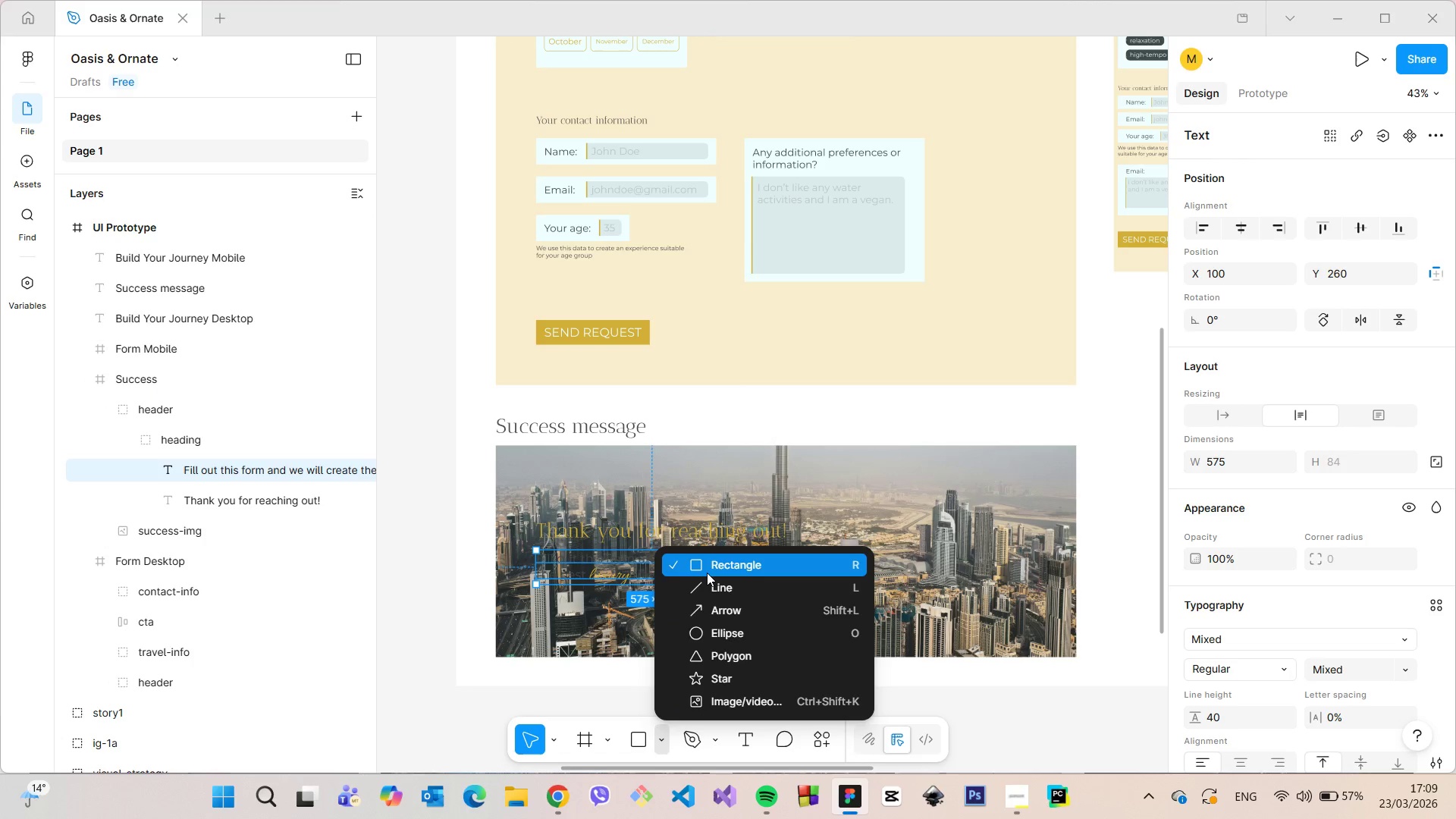 
left_click([707, 573])
 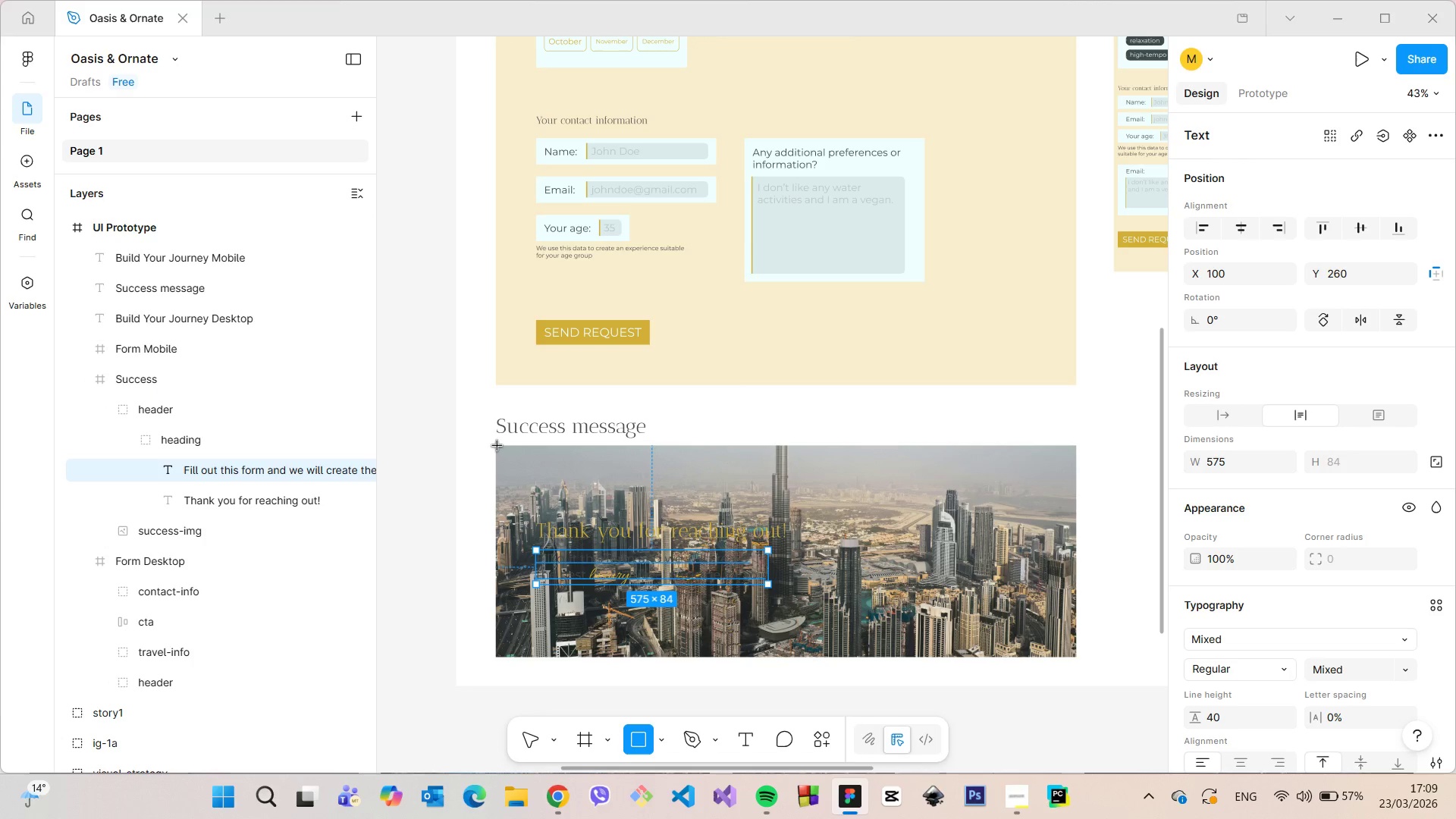 
left_click_drag(start_coordinate=[497, 447], to_coordinate=[1077, 566])
 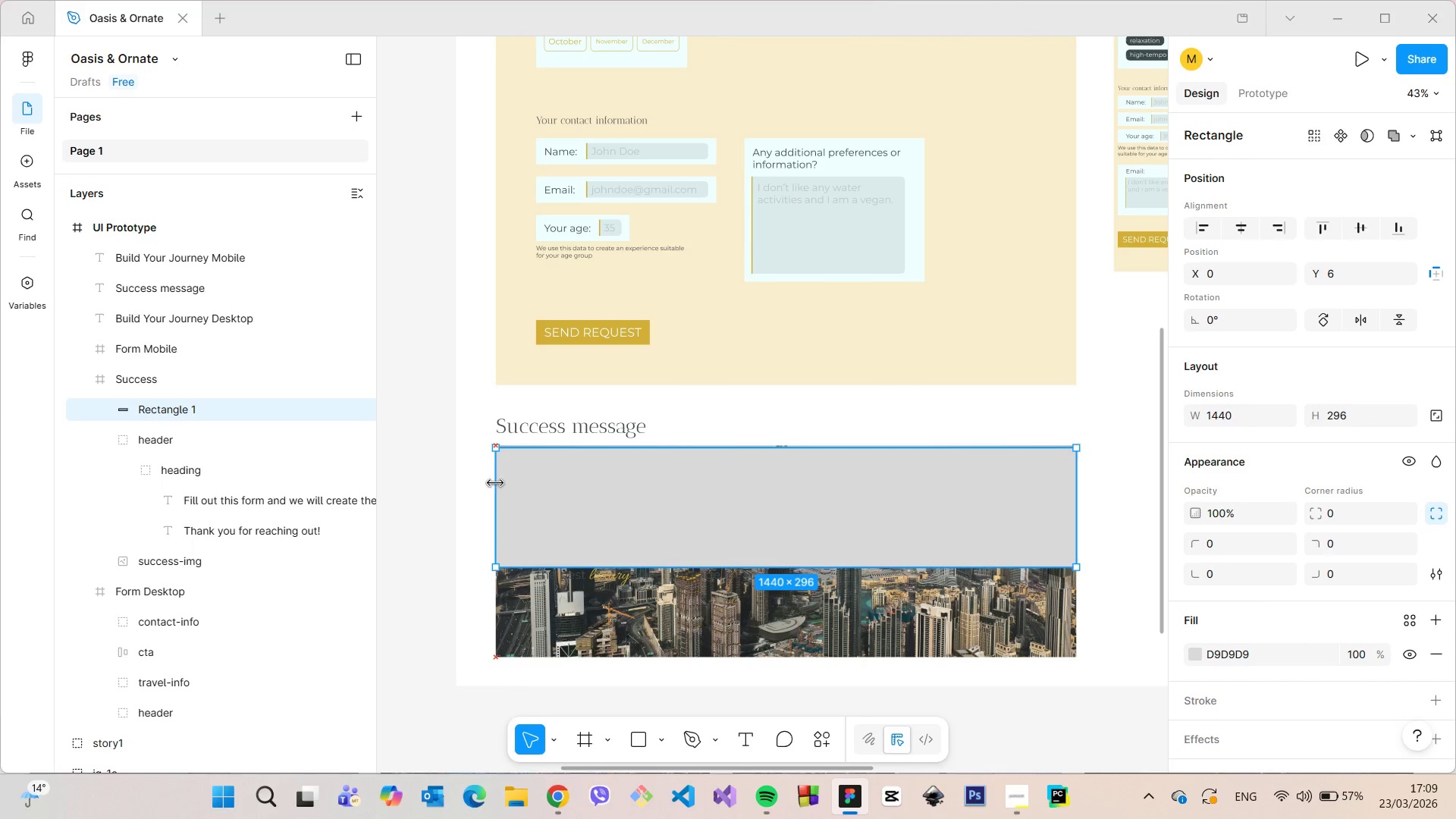 
left_click_drag(start_coordinate=[566, 453], to_coordinate=[566, 447])
 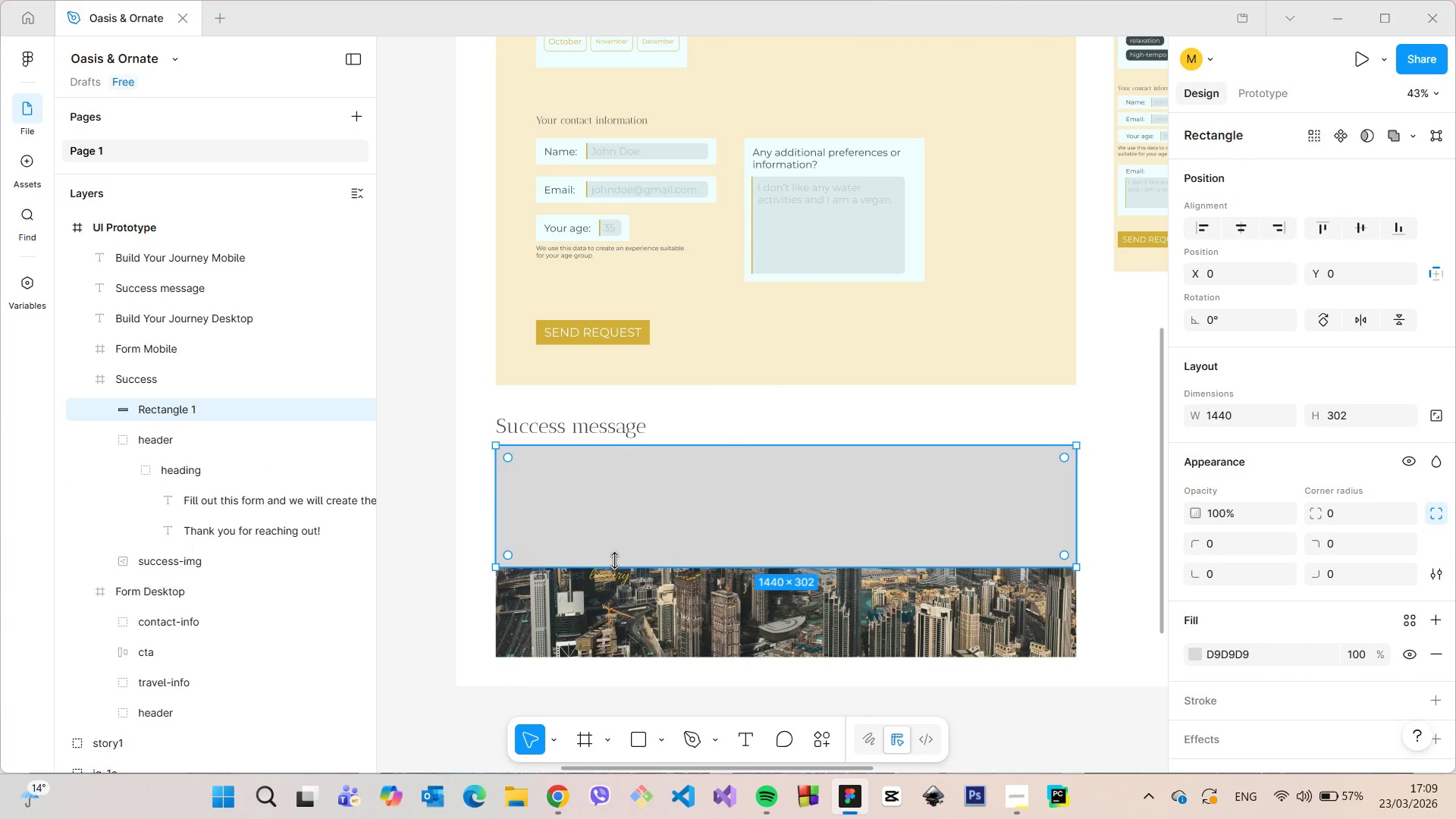 
left_click_drag(start_coordinate=[614, 560], to_coordinate=[611, 655])
 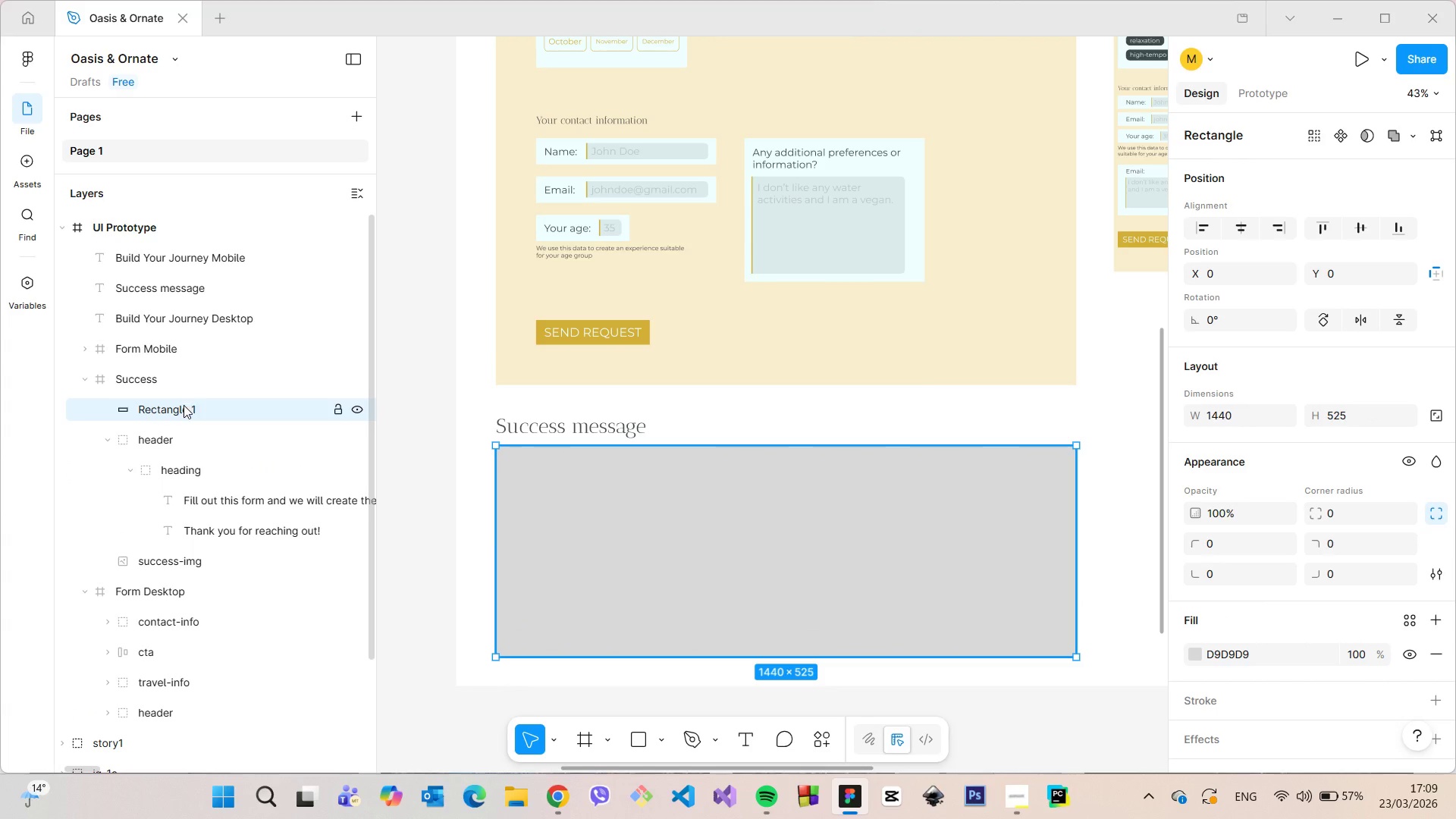 
left_click_drag(start_coordinate=[183, 406], to_coordinate=[188, 542])
 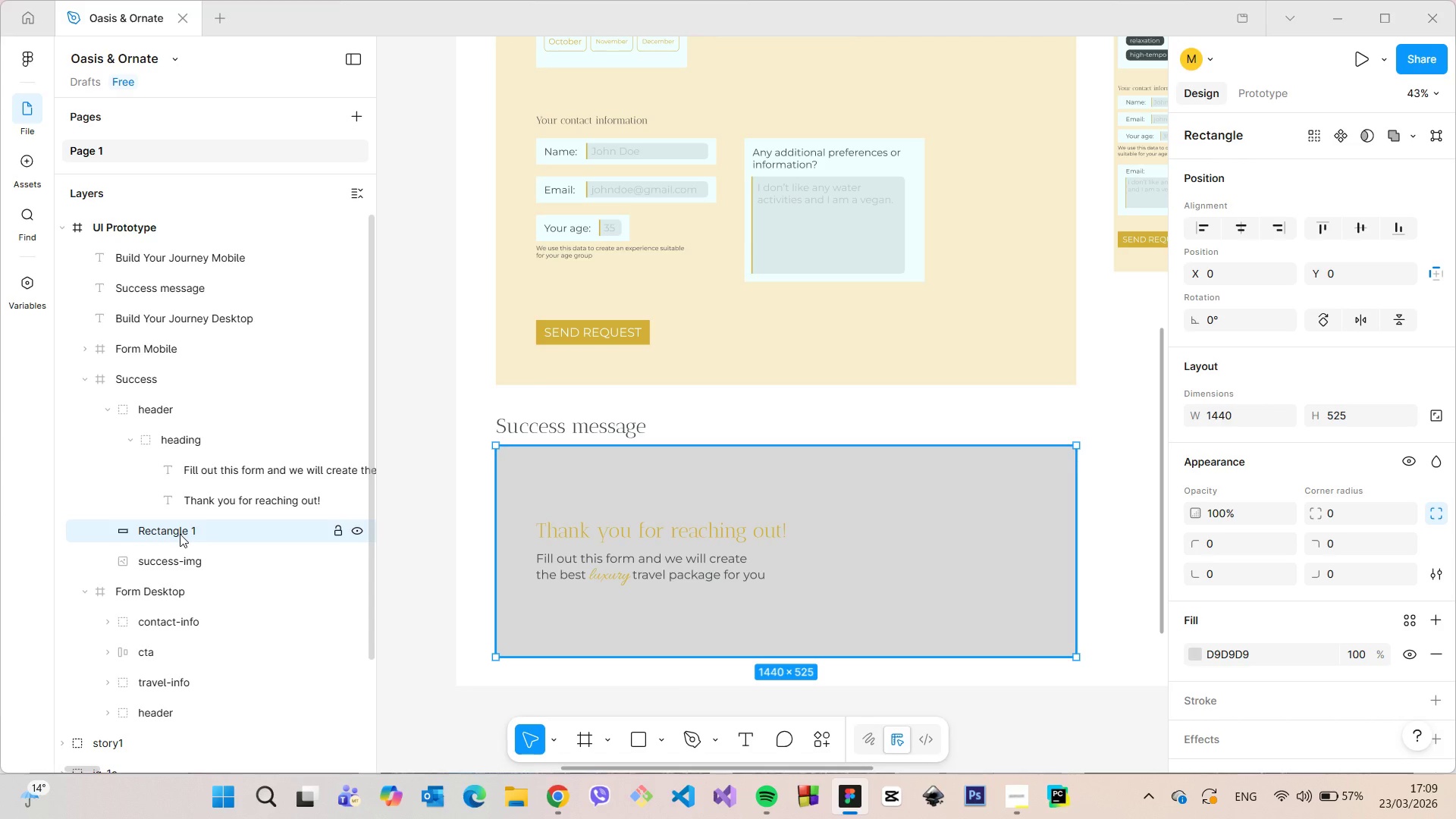 
double_click([180, 534])
 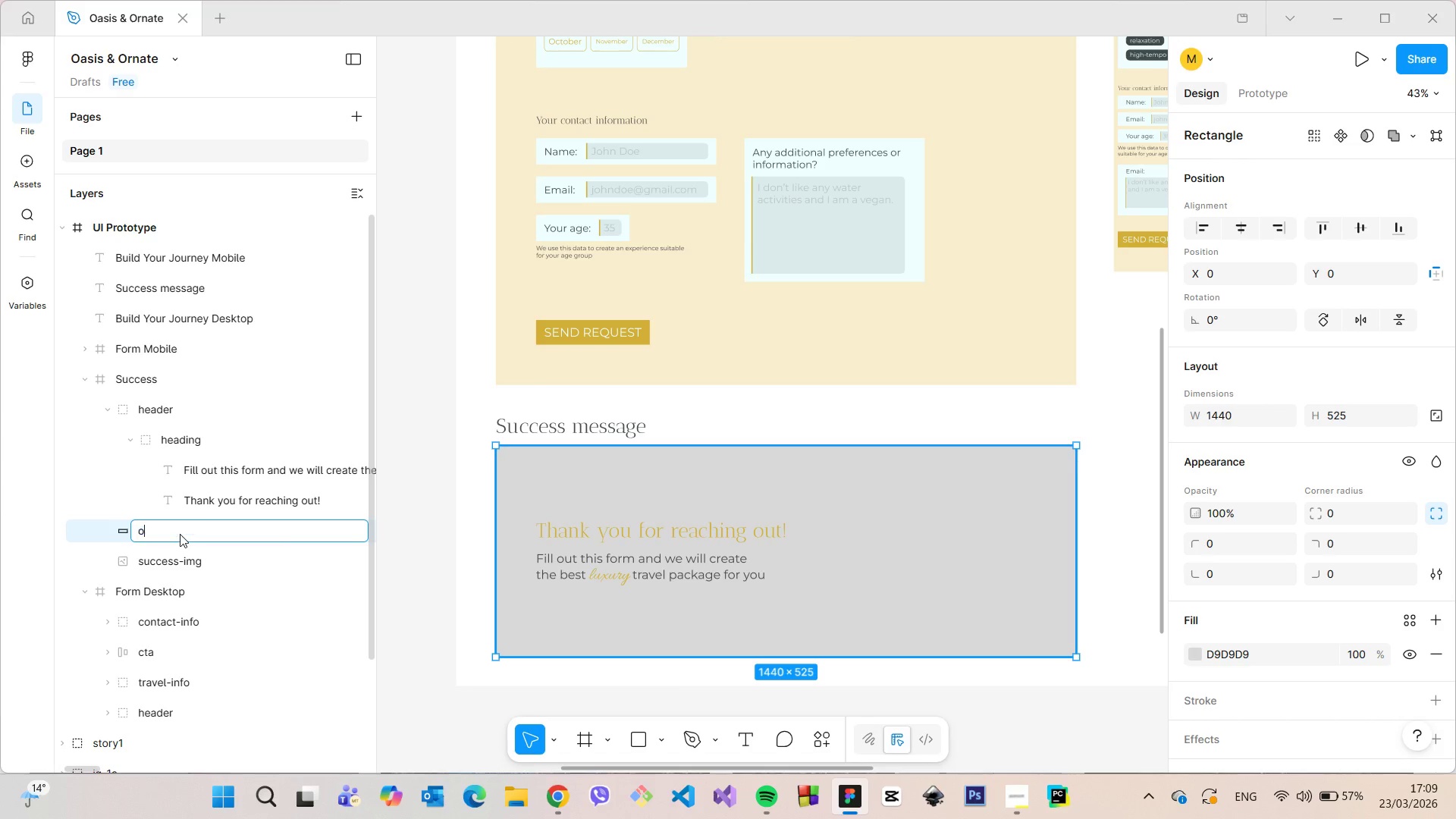 
type(overlay)
 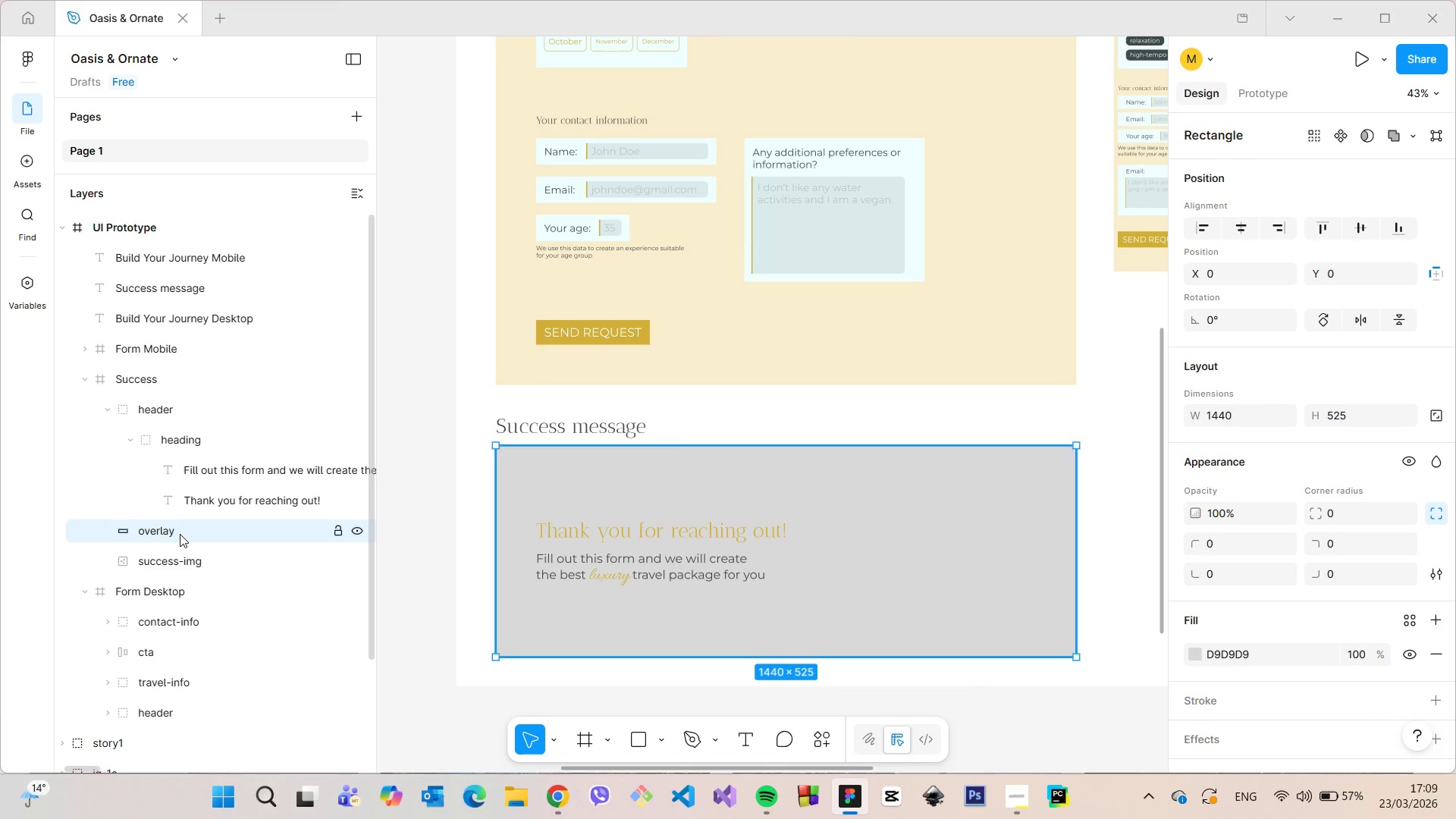 
key(Enter)
 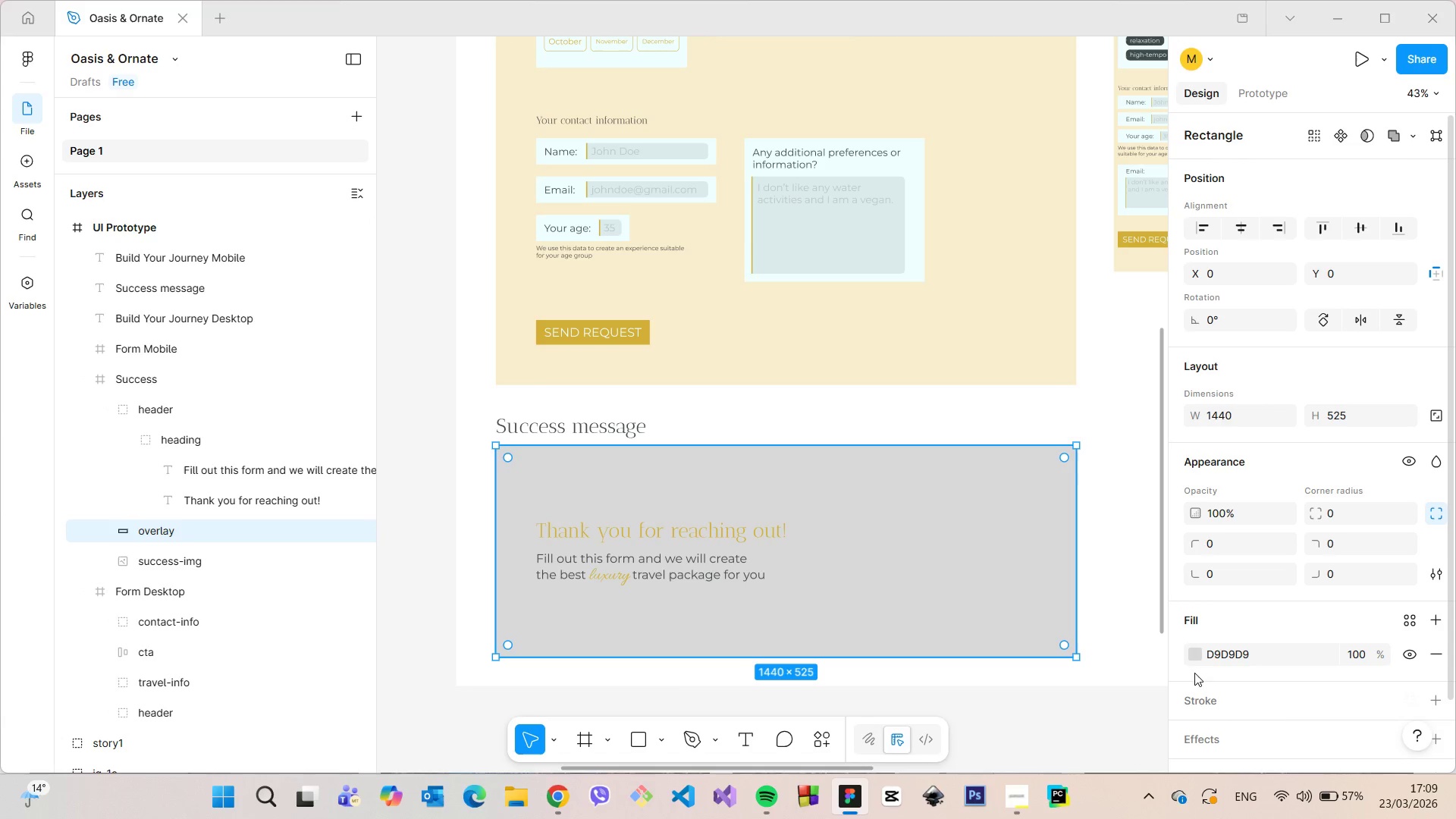 
left_click([1195, 659])
 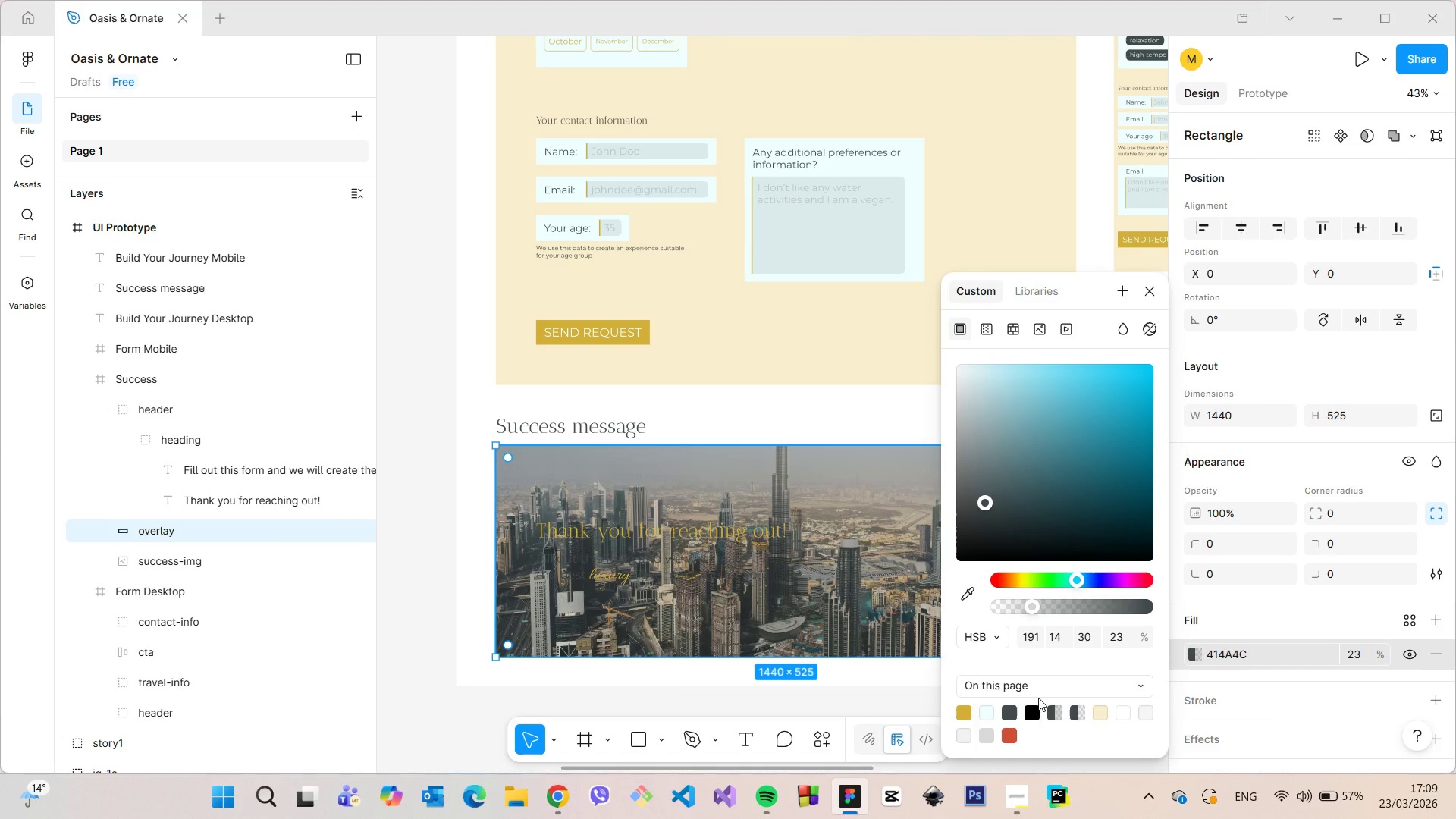 
left_click_drag(start_coordinate=[1040, 609], to_coordinate=[1049, 604])
 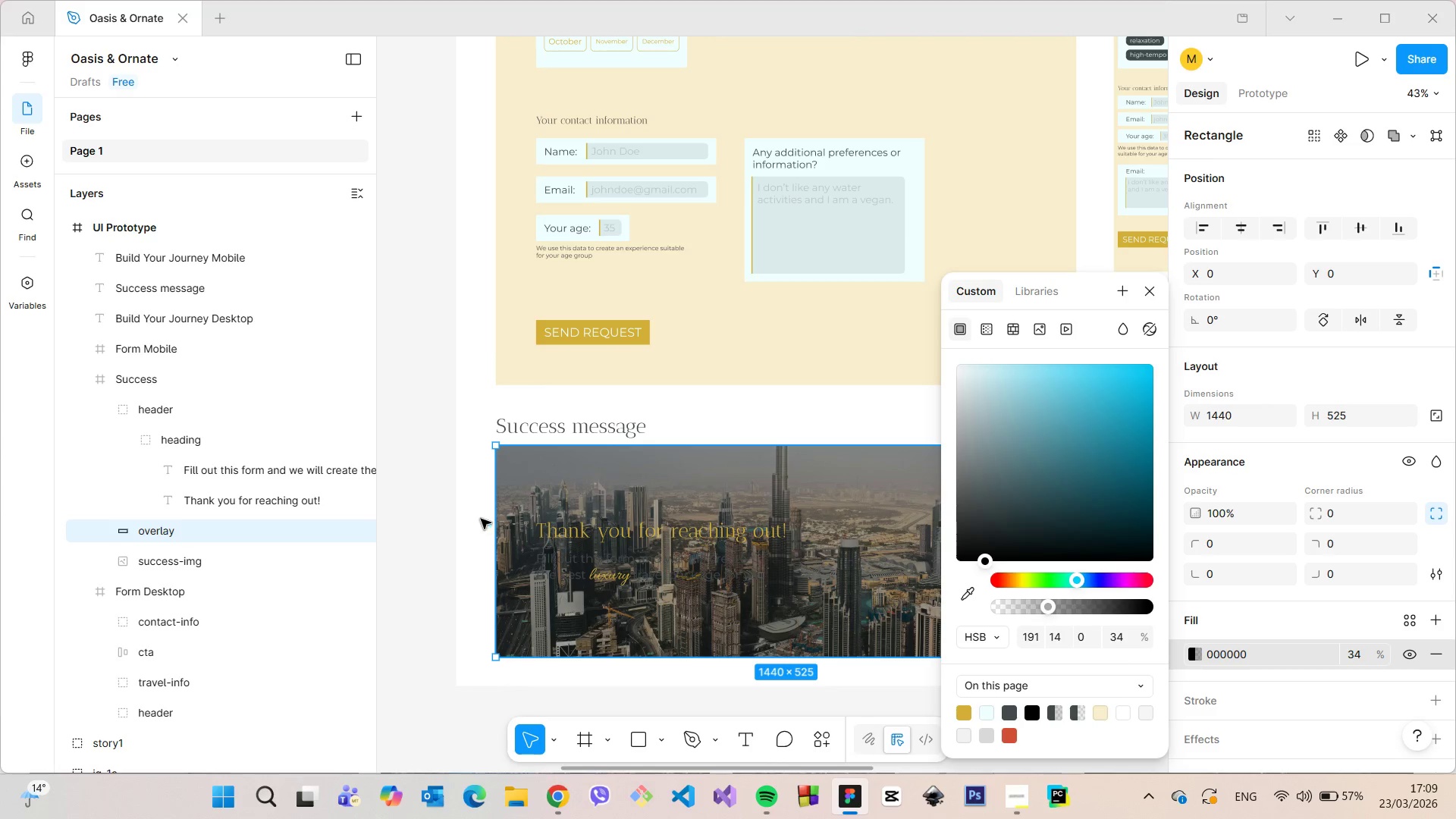 
left_click([466, 515])
 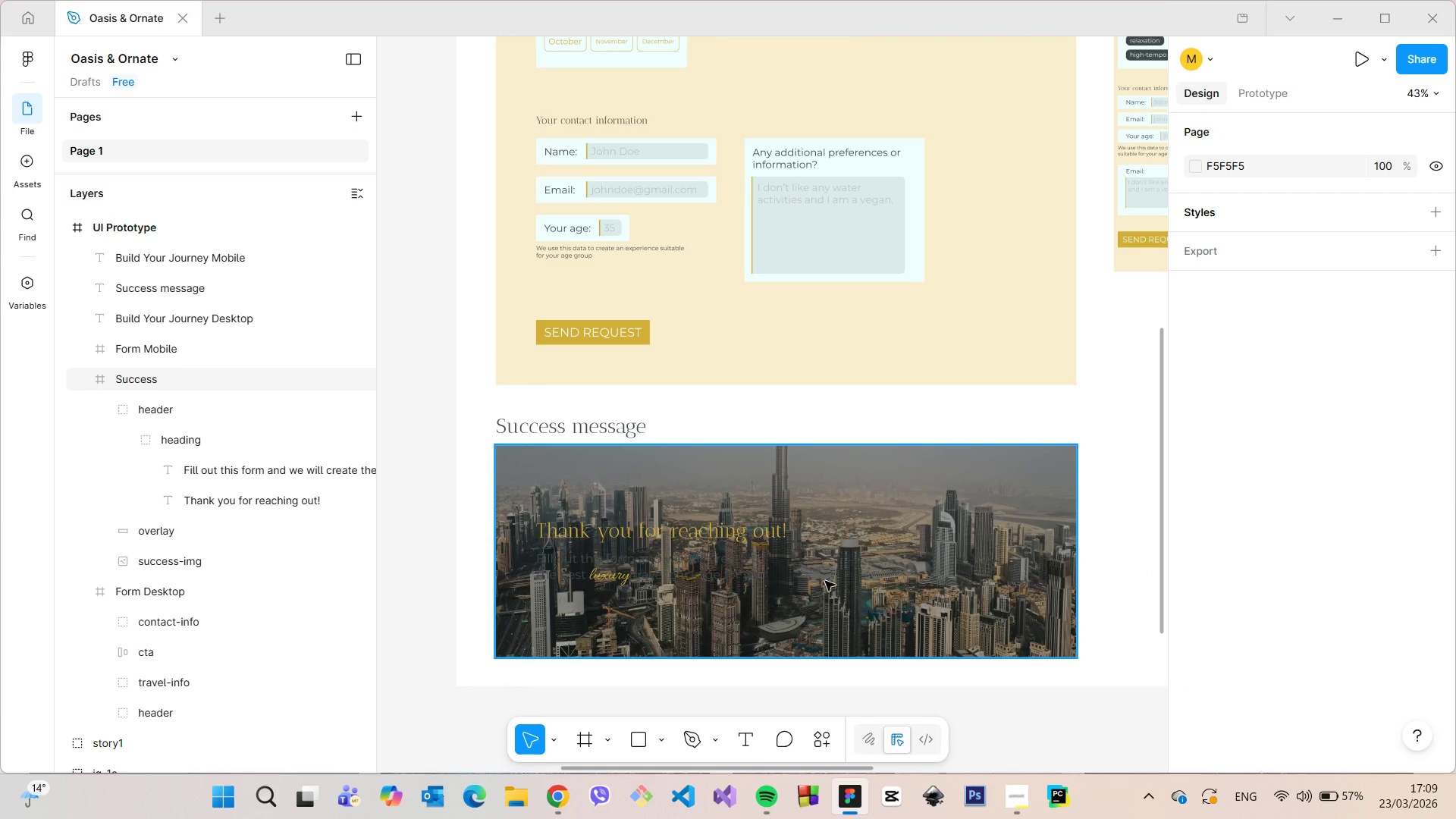 
scroll: coordinate [868, 616], scroll_direction: up, amount: 4.0
 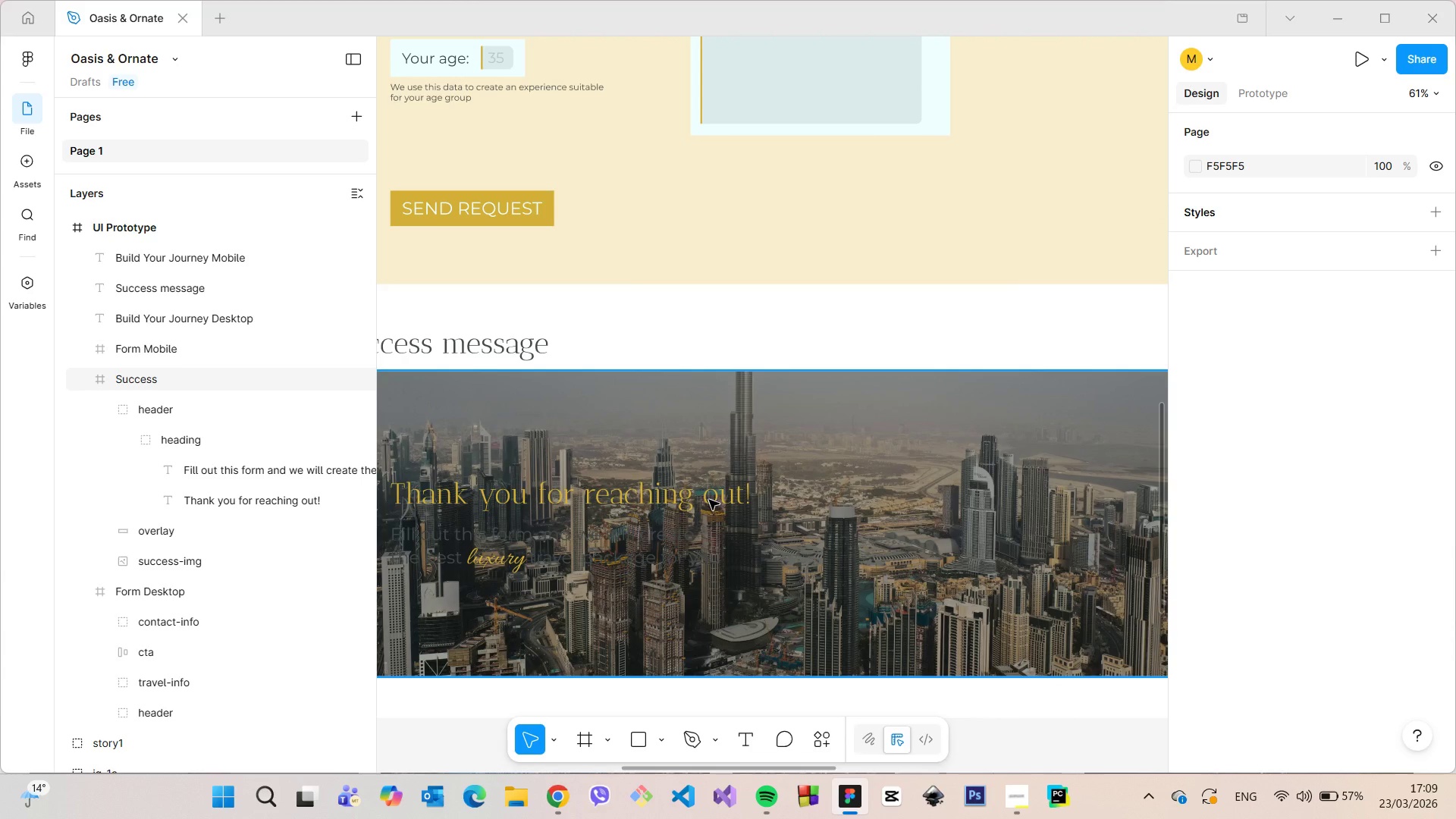 
double_click([709, 498])
 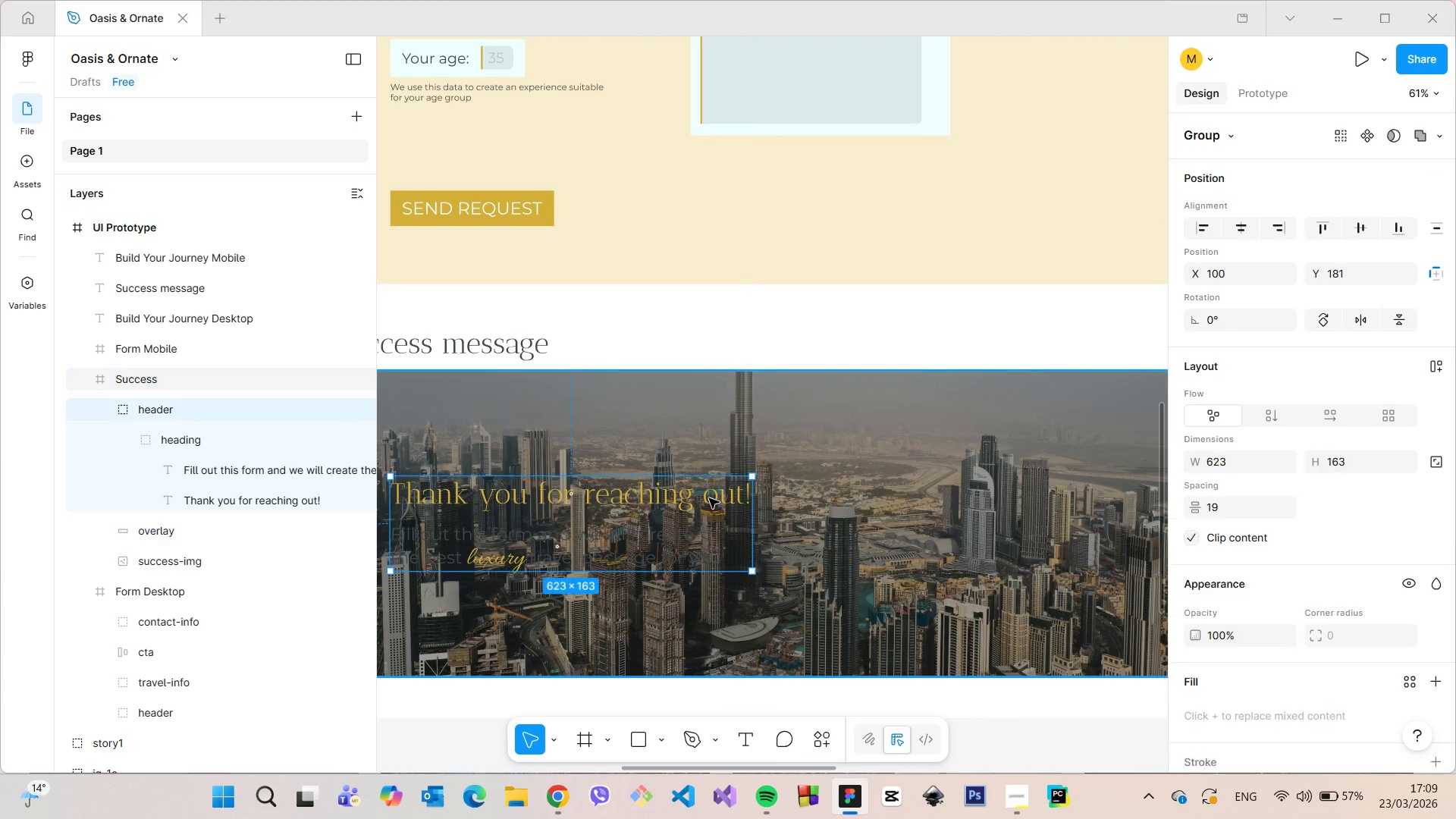 
triple_click([709, 498])
 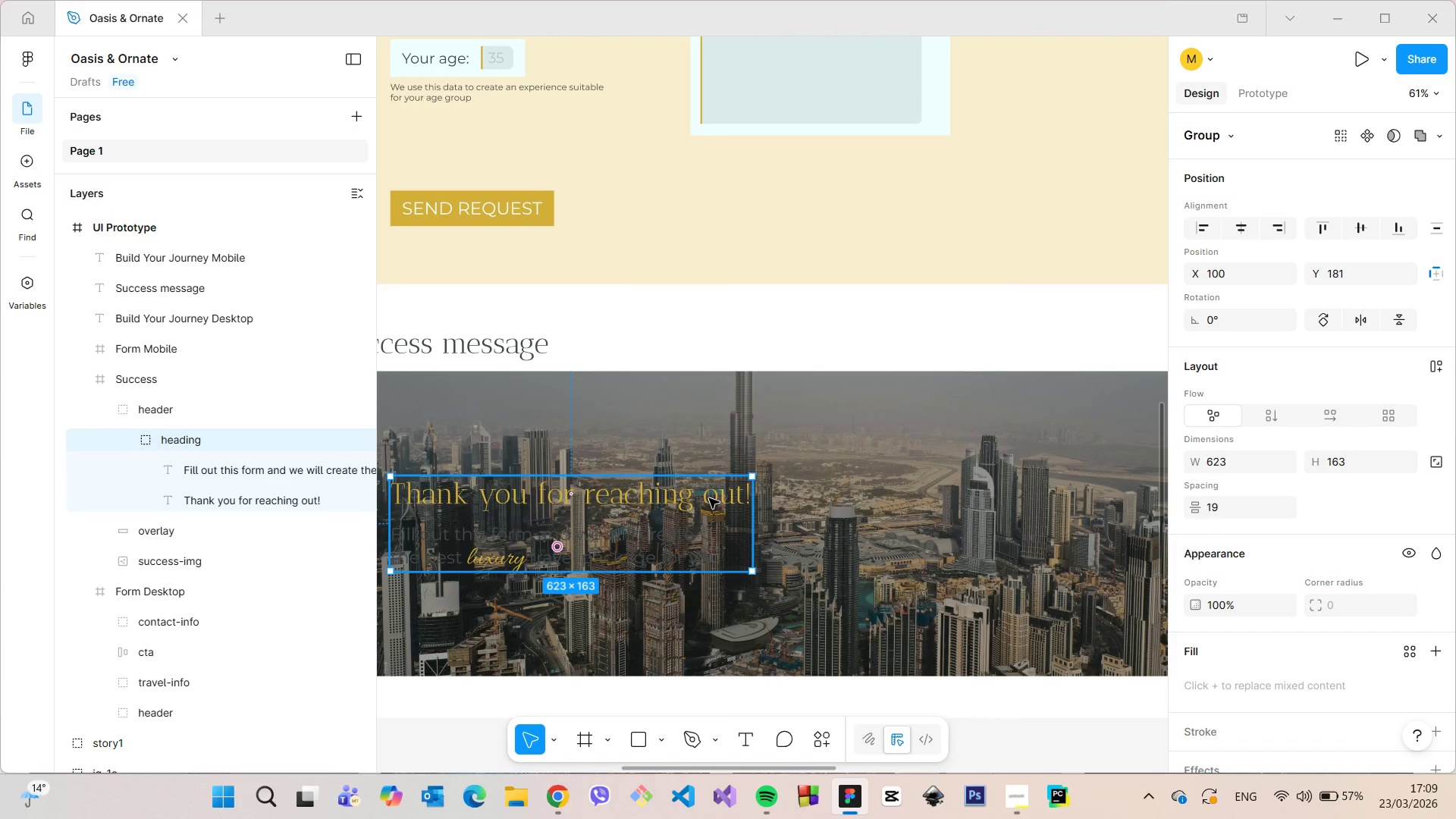 
double_click([709, 498])
 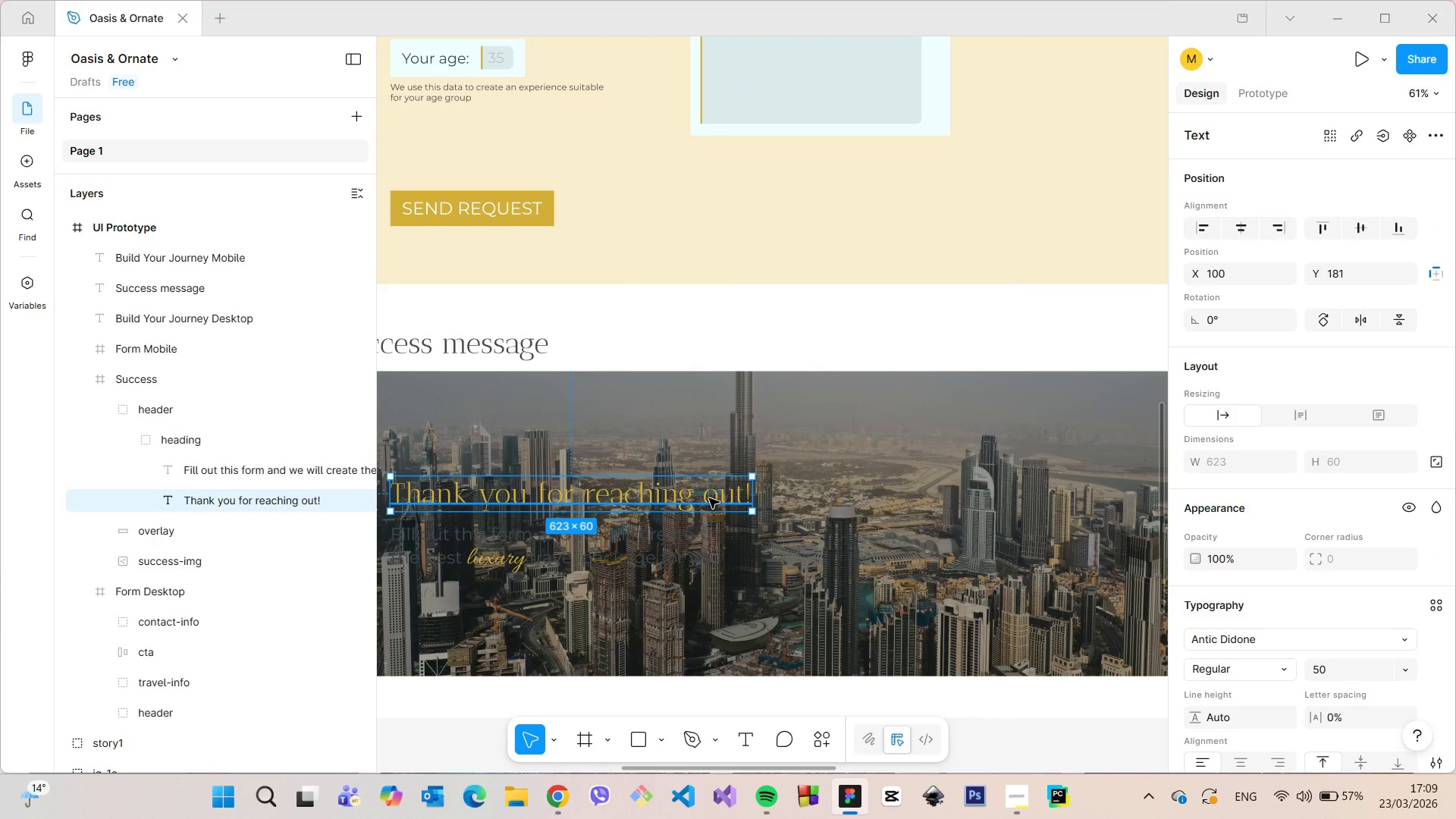 
double_click([709, 498])
 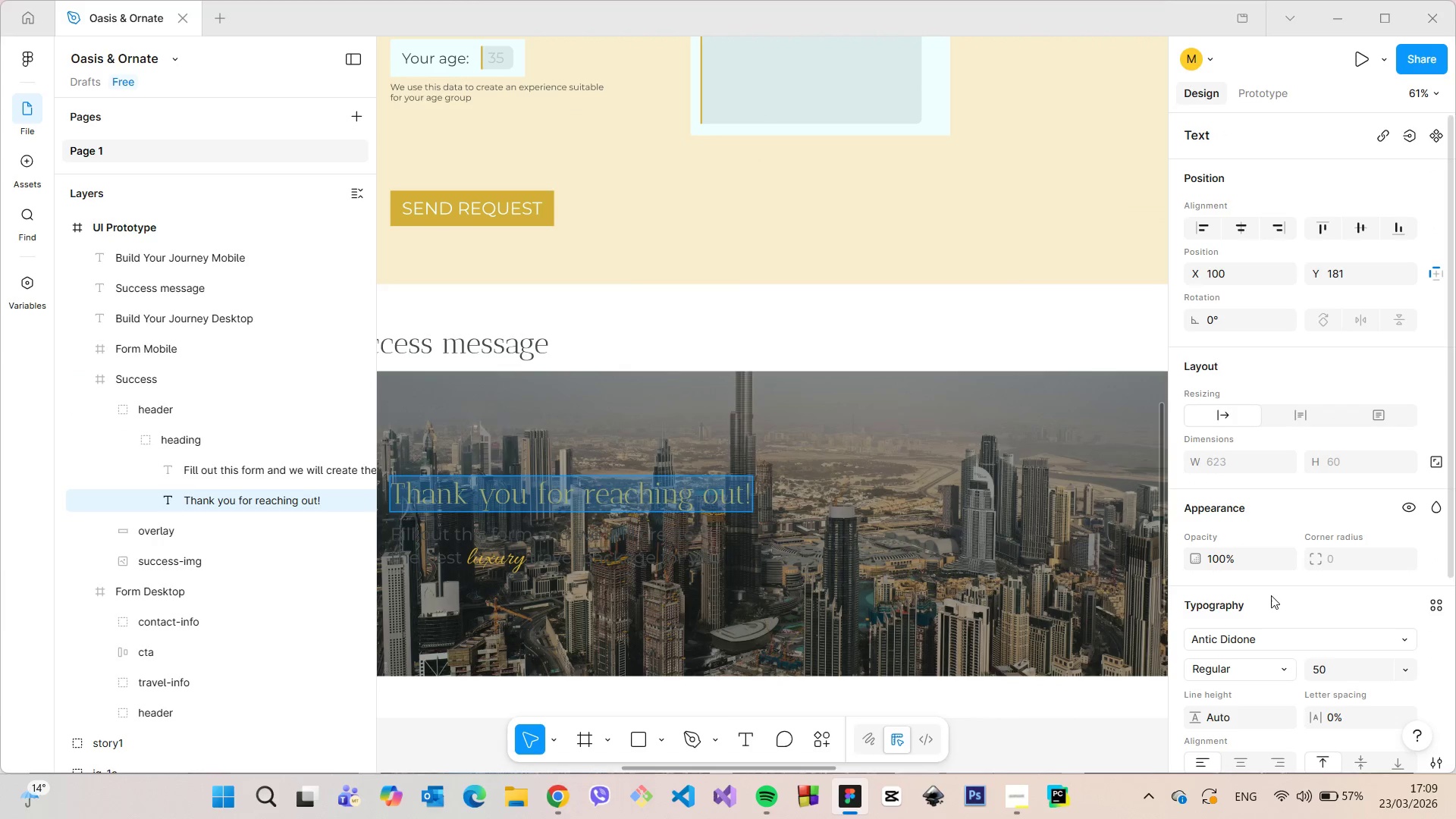 
scroll: coordinate [1274, 595], scroll_direction: down, amount: 2.0
 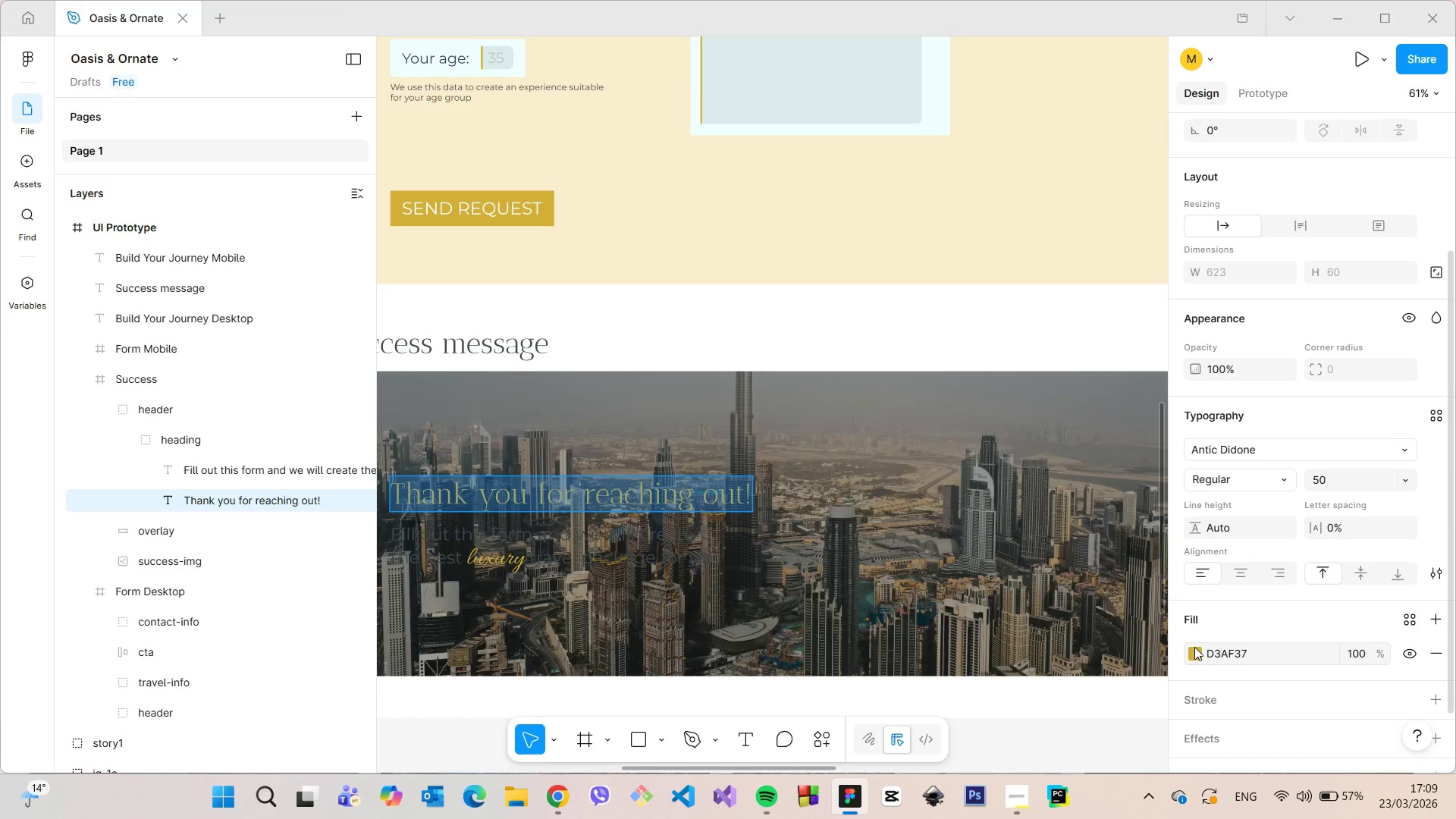 
left_click([1194, 648])
 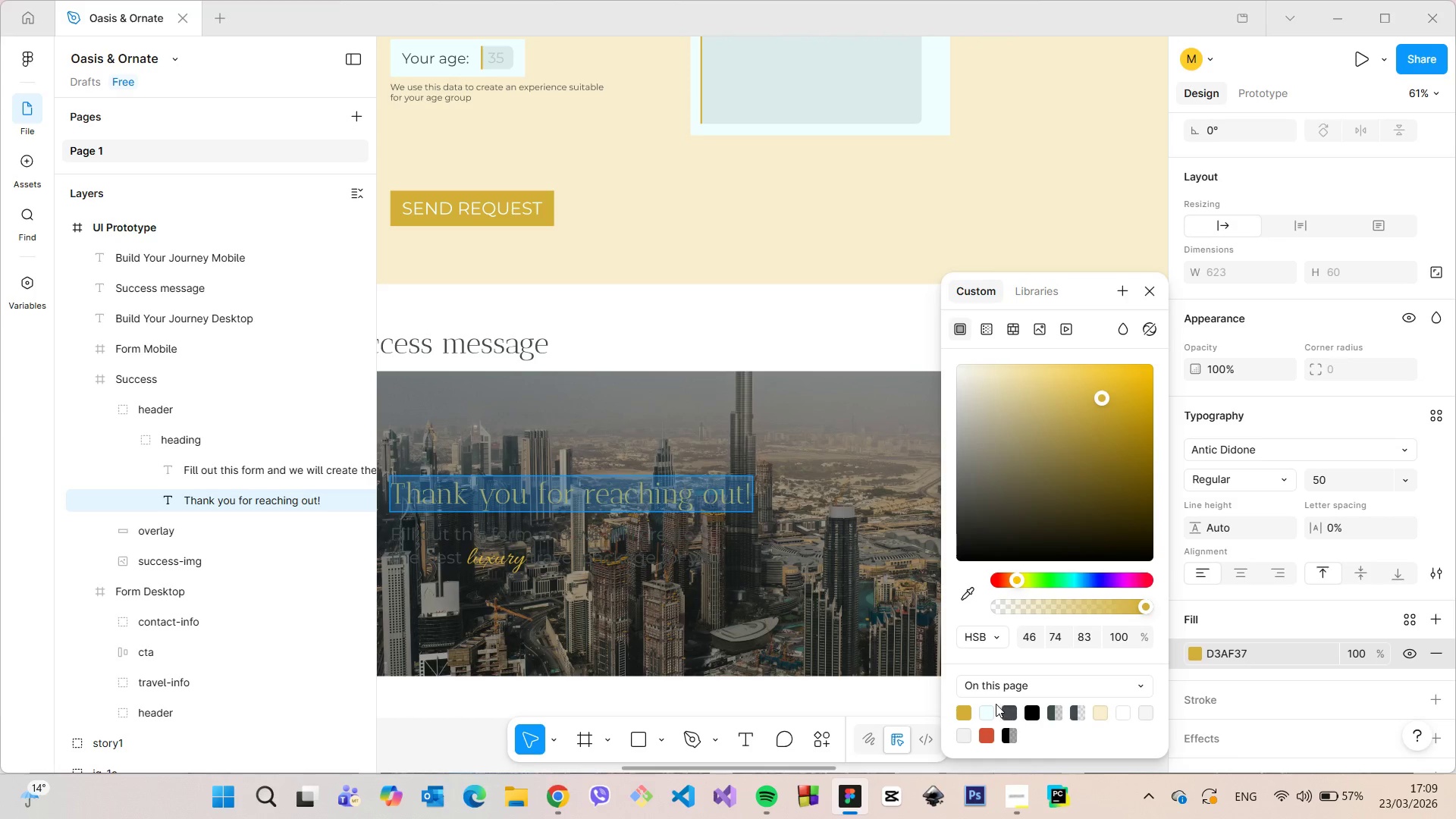 
left_click([990, 704])
 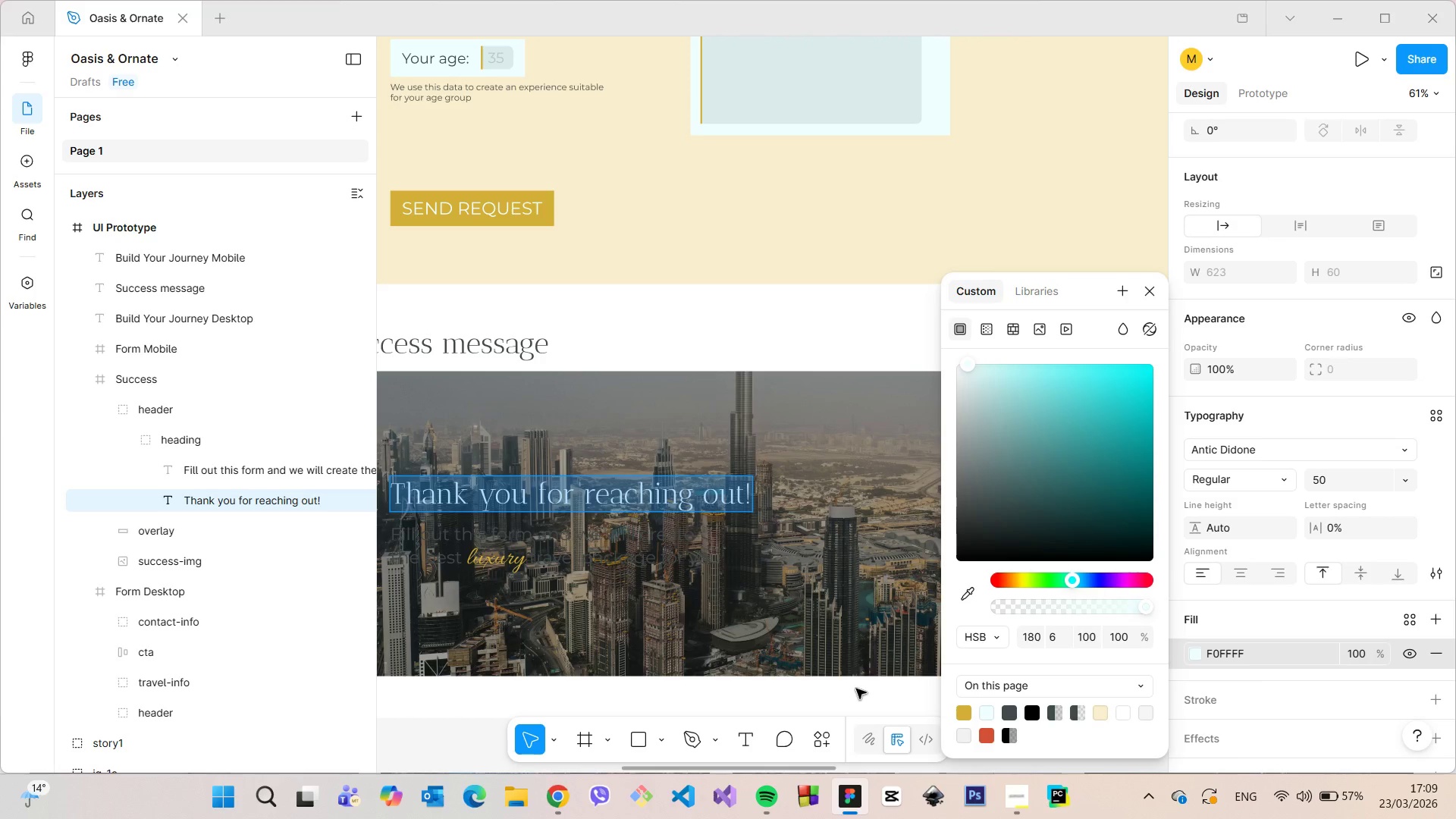 
double_click([856, 689])
 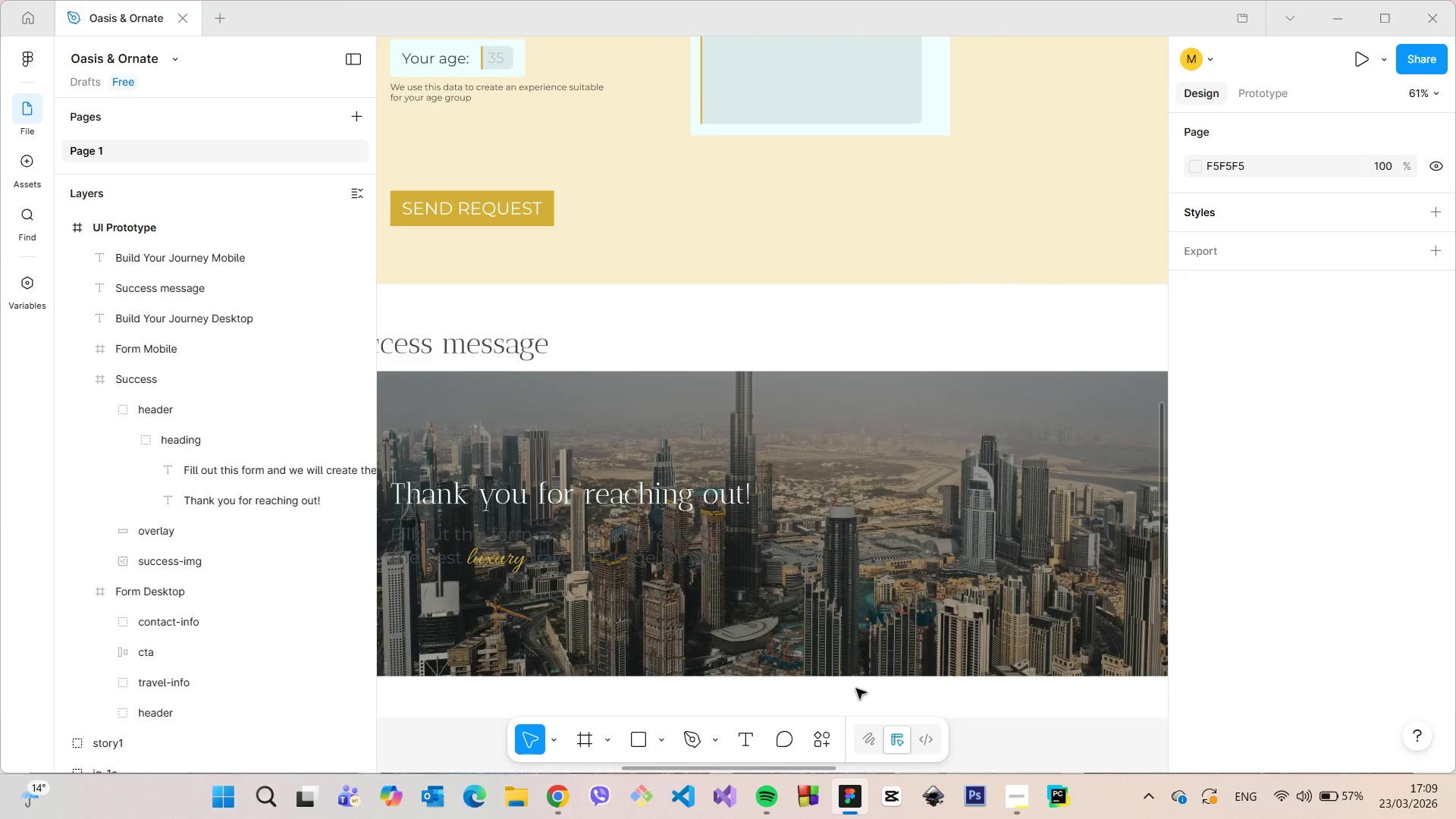 
scroll: coordinate [856, 689], scroll_direction: down, amount: 3.0
 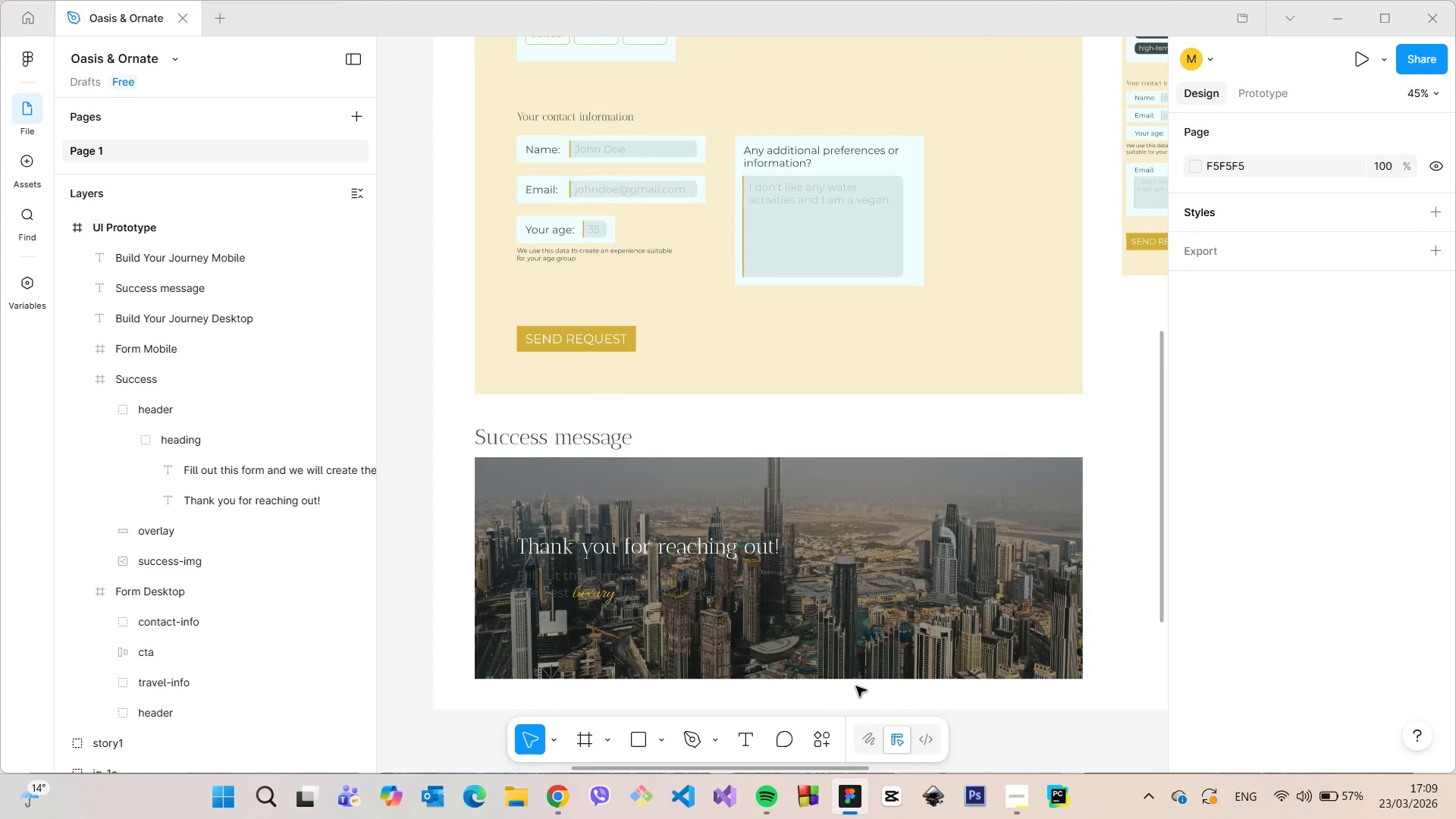 
scroll: coordinate [856, 686], scroll_direction: up, amount: 2.0
 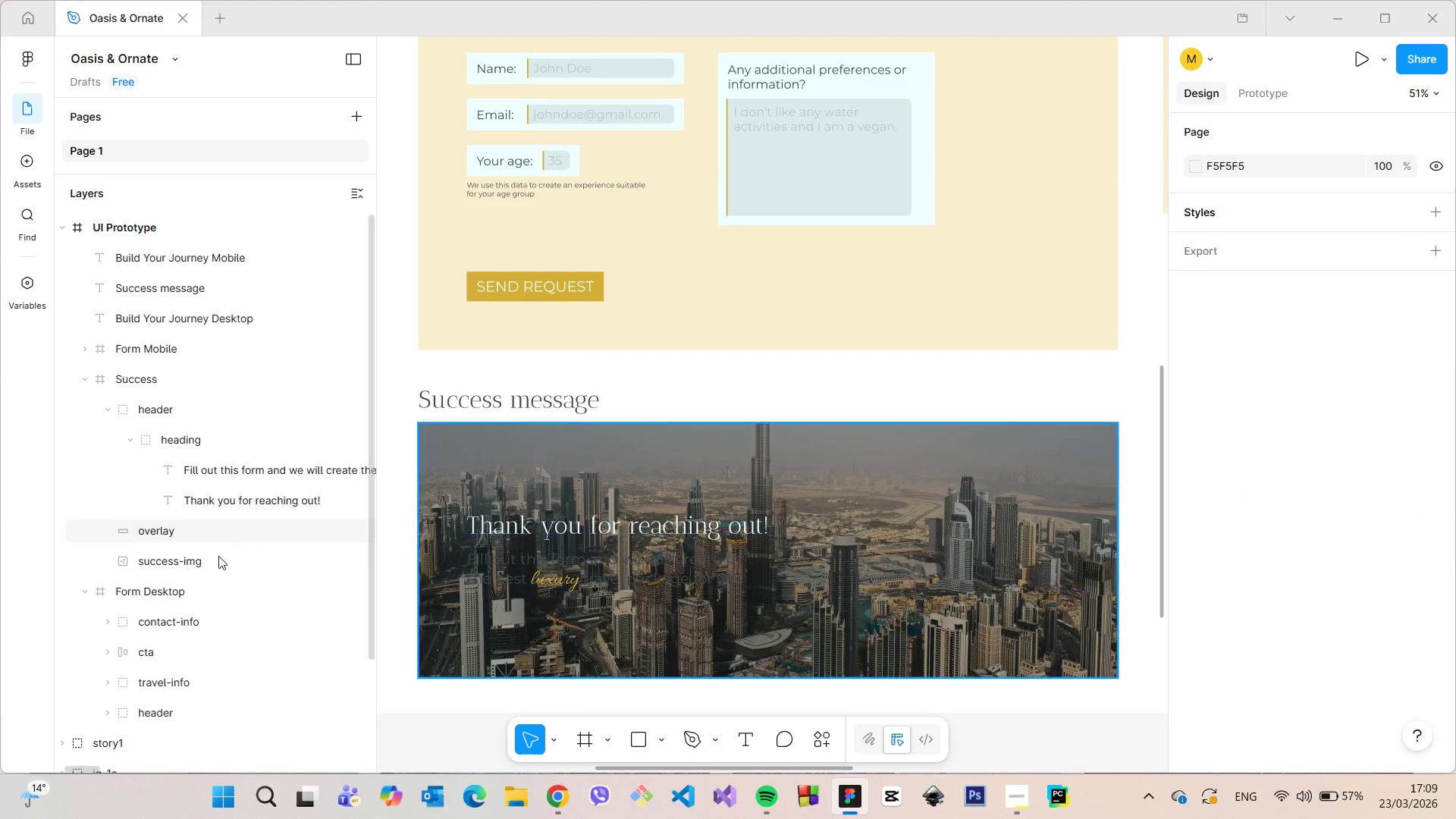 
left_click([214, 529])
 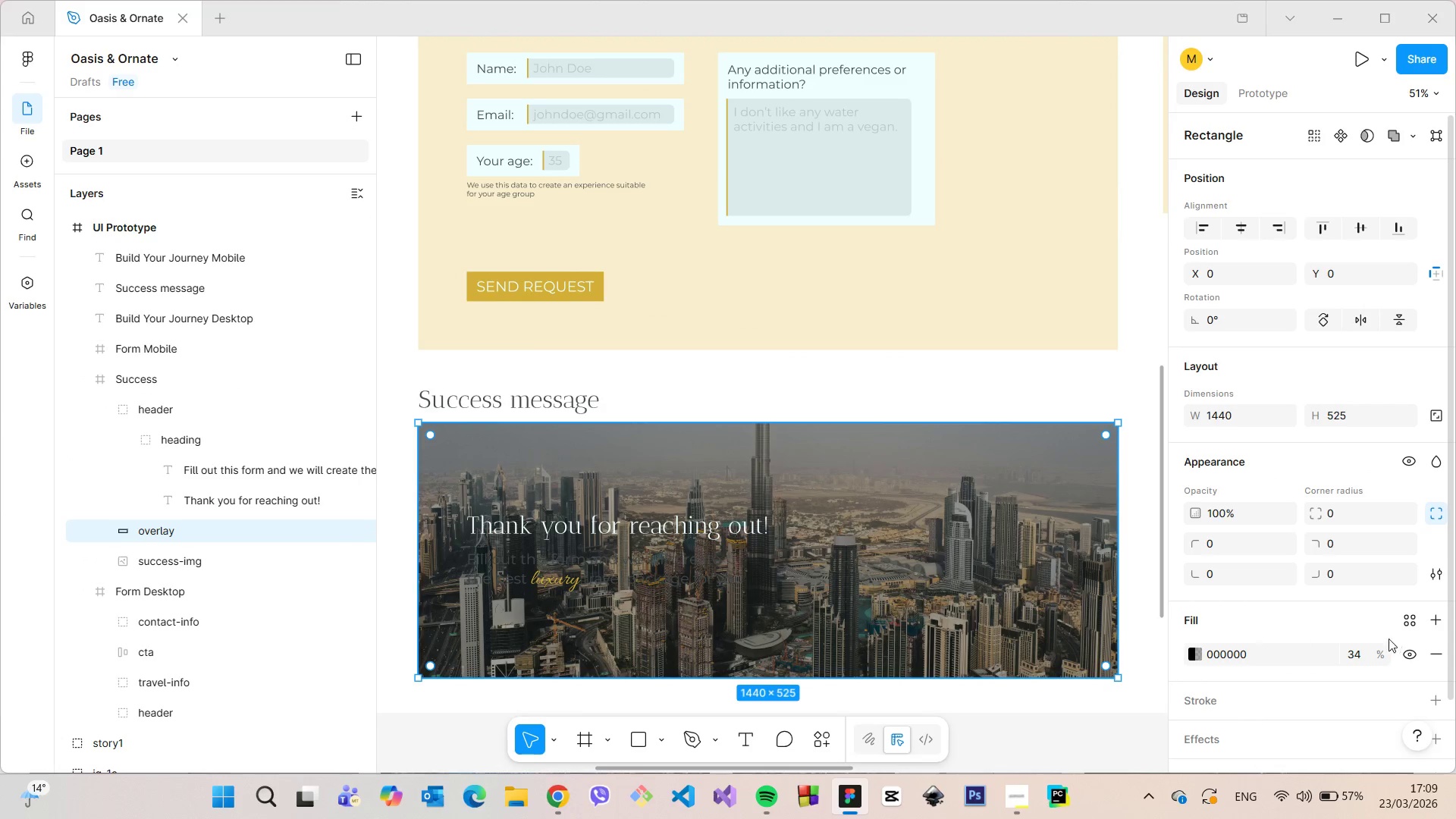 
left_click([1351, 654])
 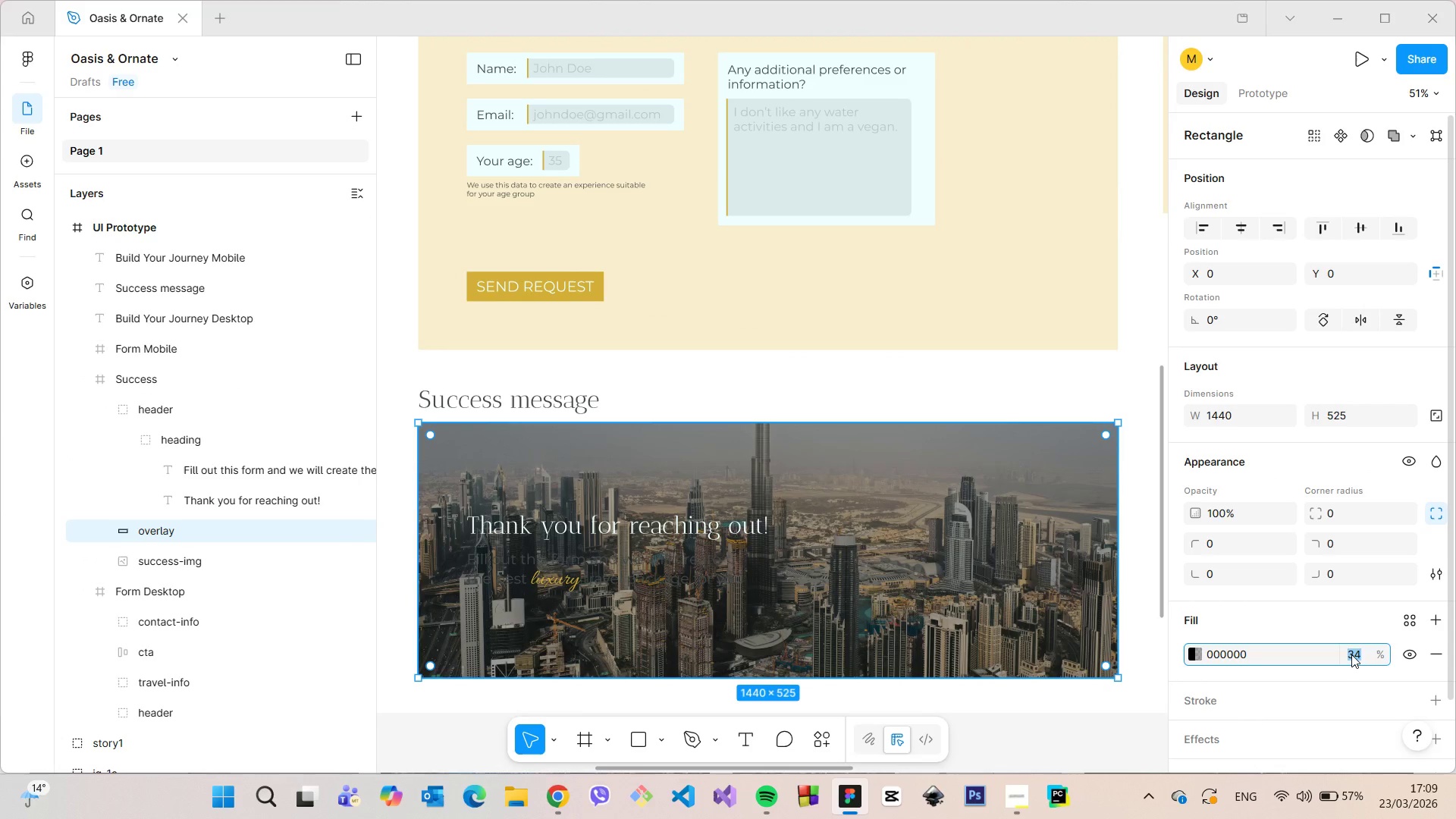 
key(ArrowUp)
 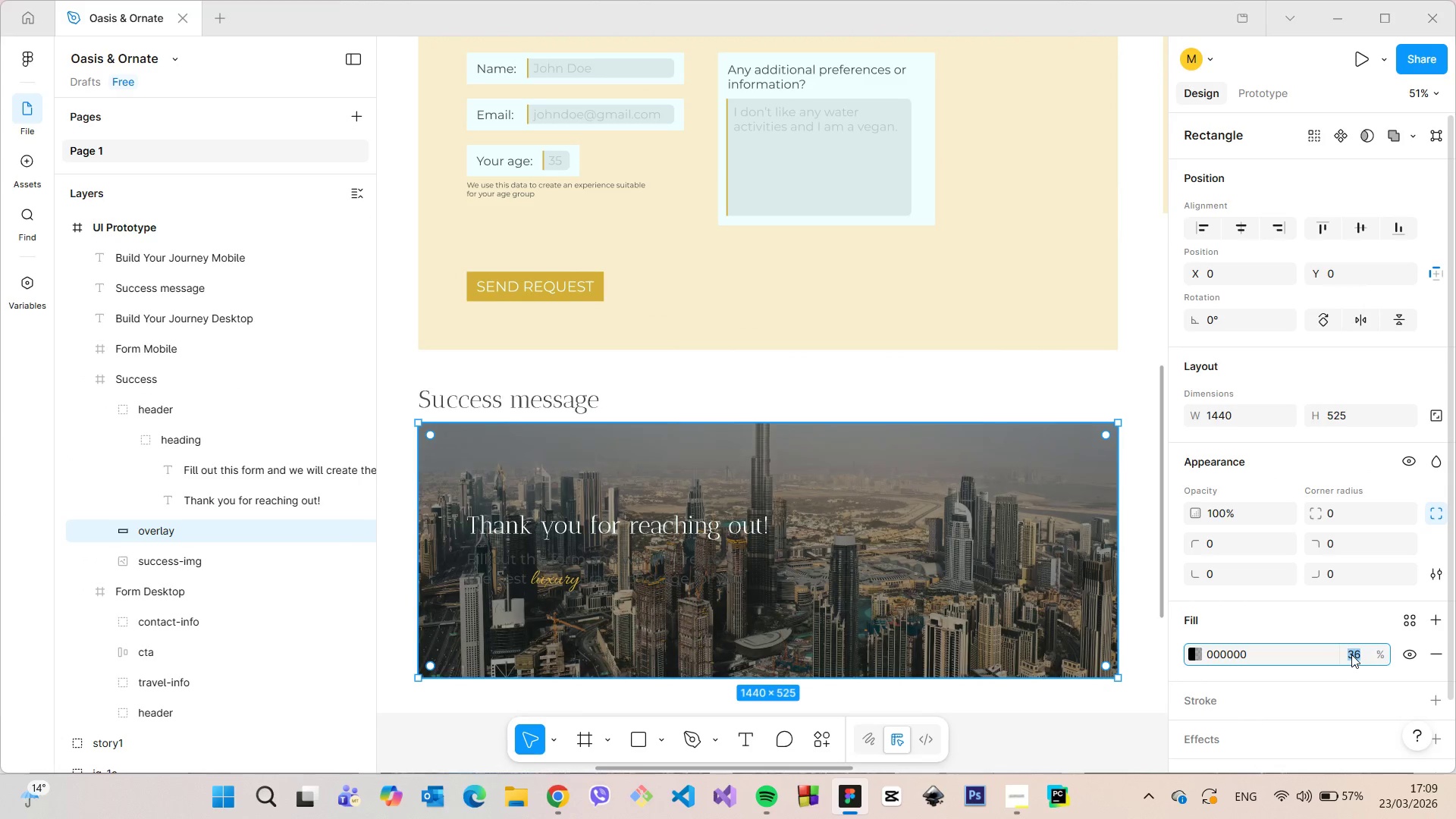 
key(ArrowUp)
 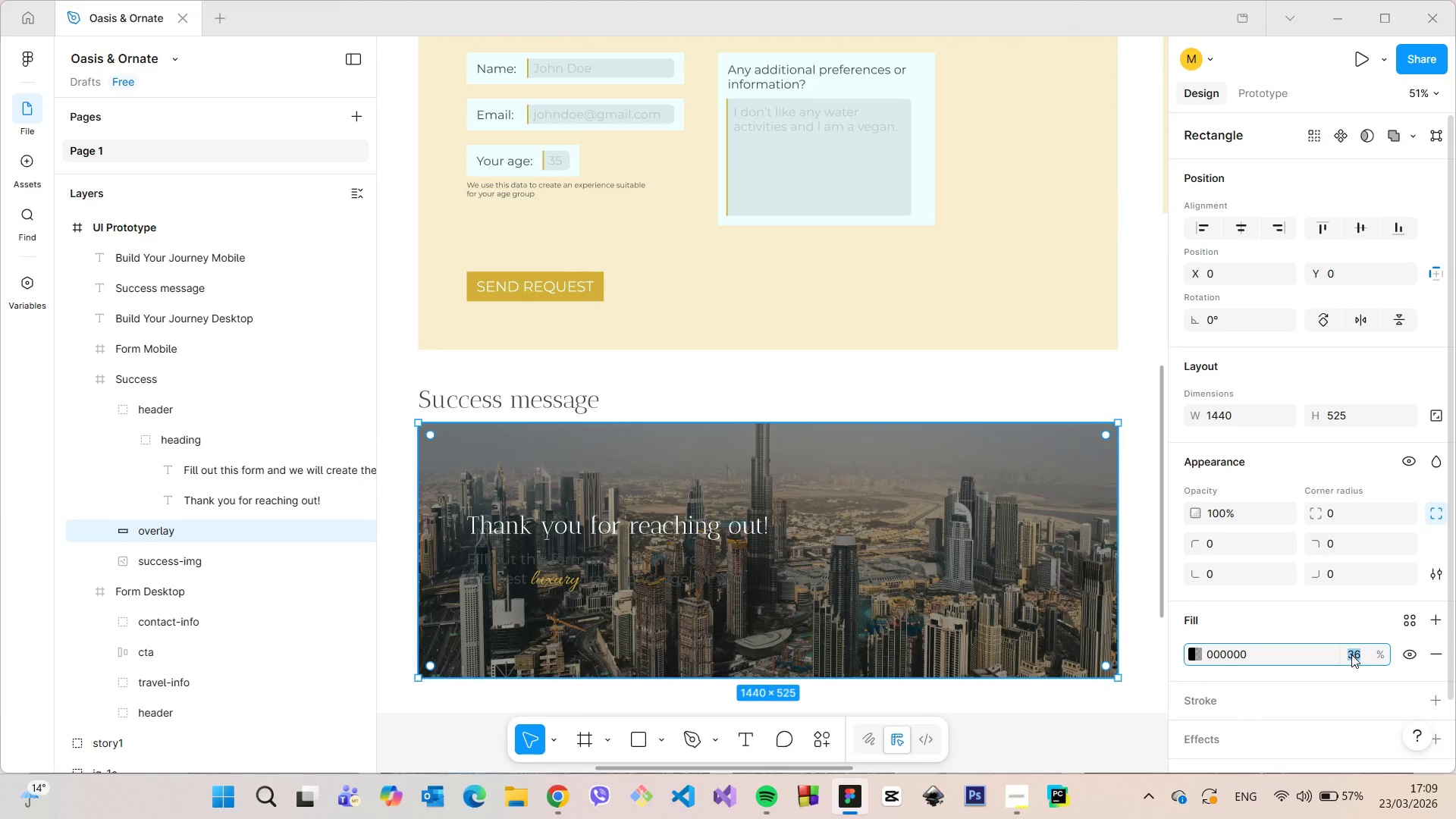 
key(ArrowUp)
 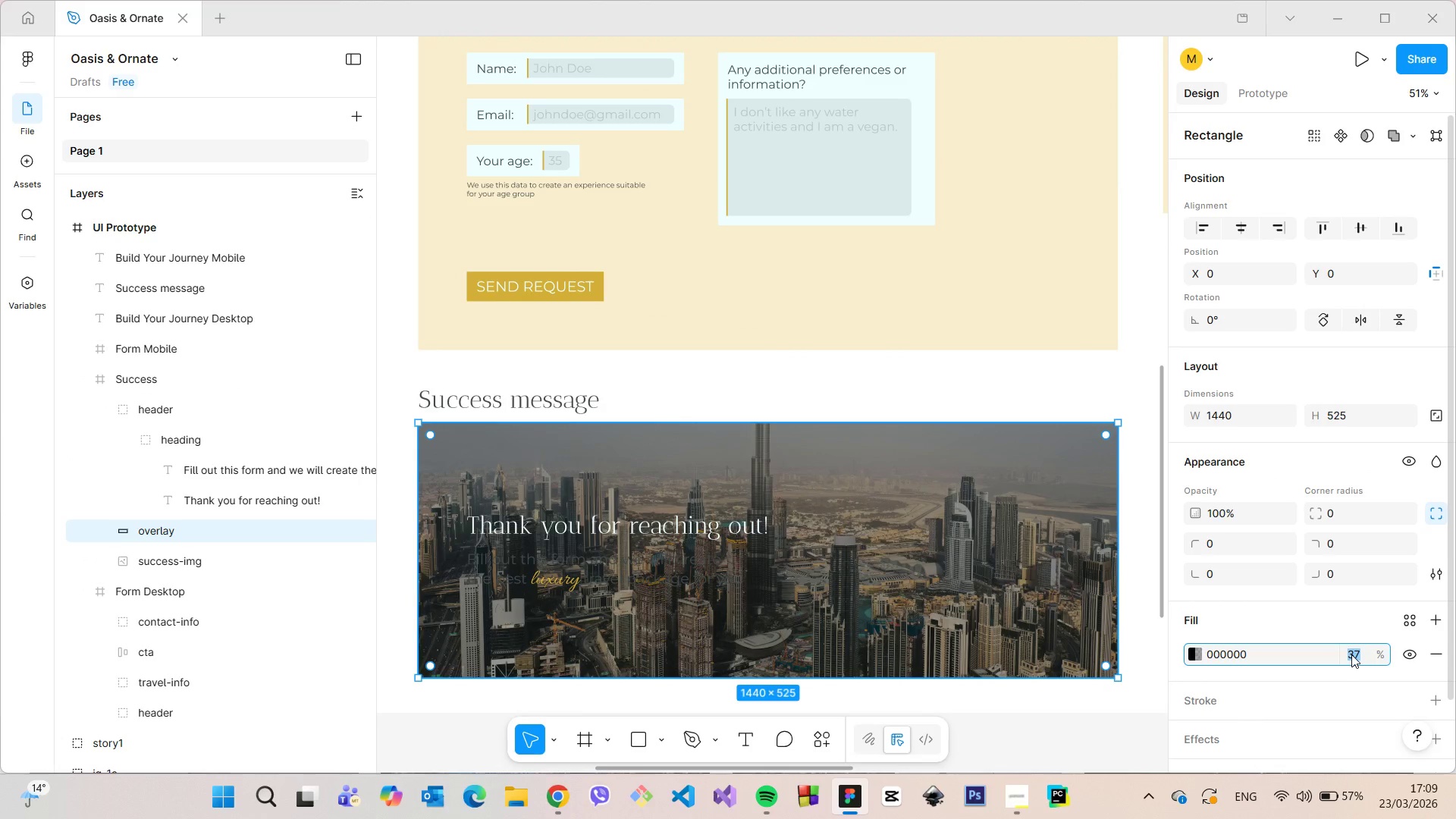 
hold_key(key=ArrowUp, duration=1.0)
 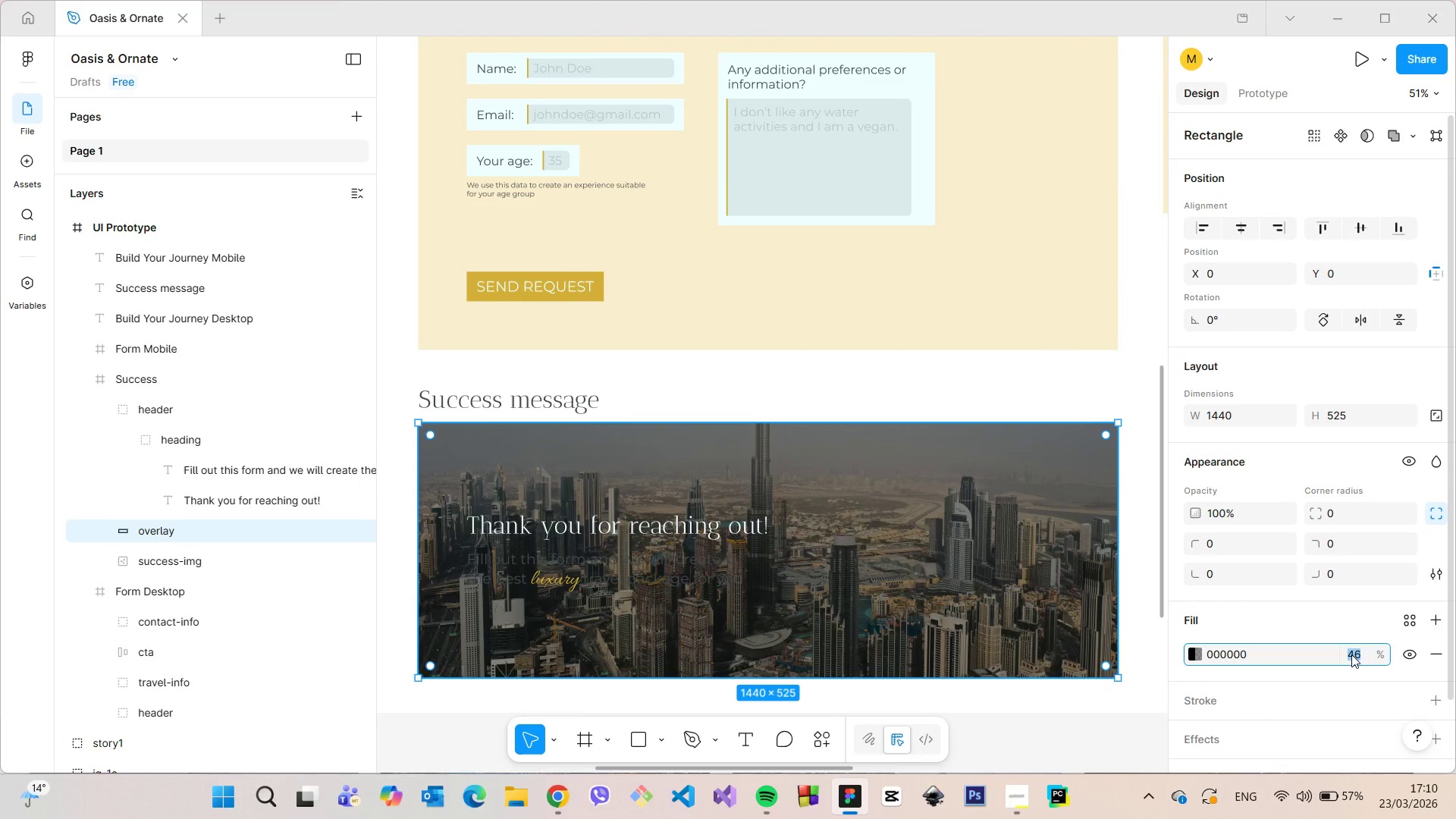 
hold_key(key=ArrowUp, duration=0.86)
 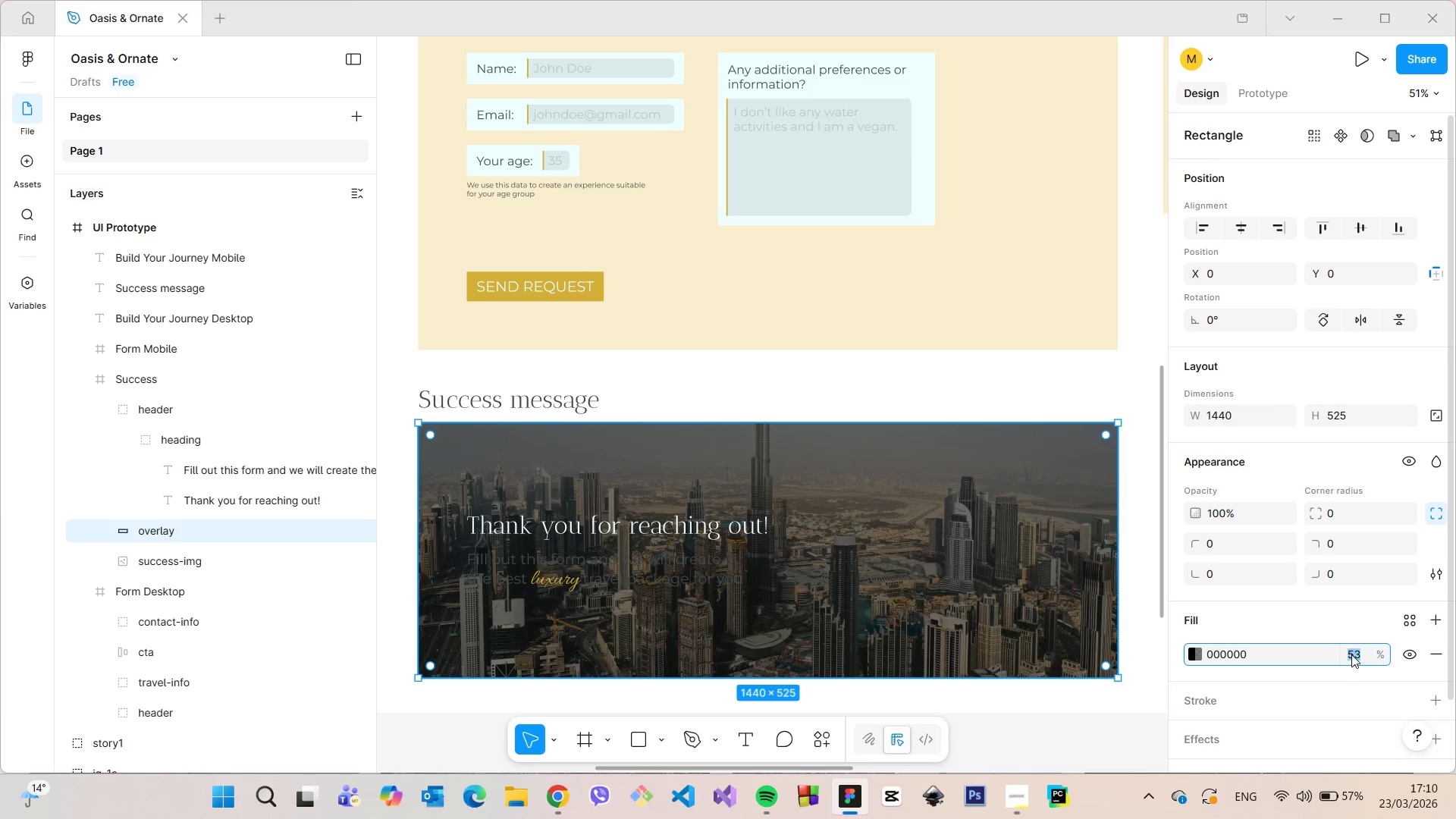 
hold_key(key=ArrowUp, duration=0.81)
 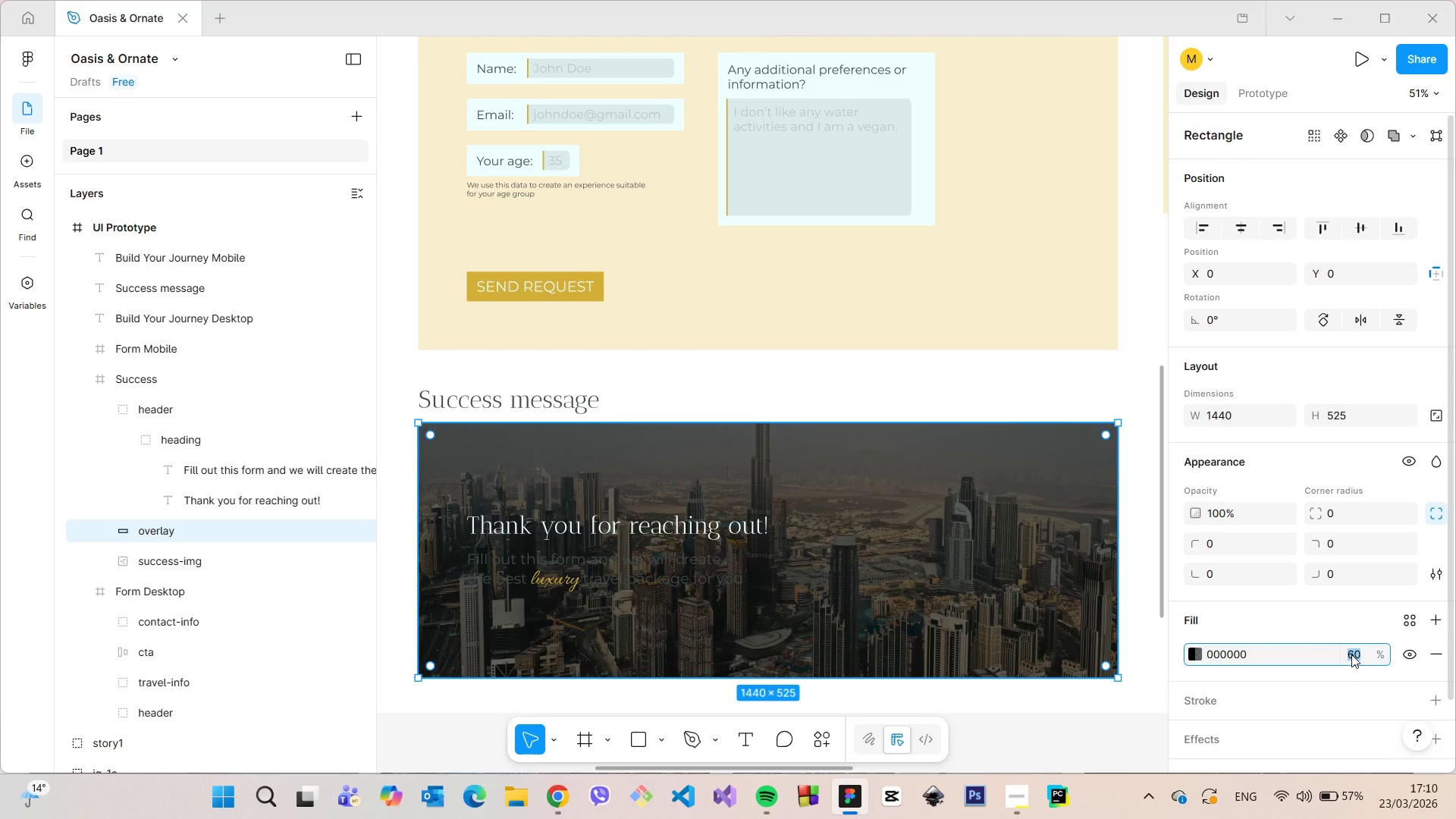 
key(ArrowDown)
 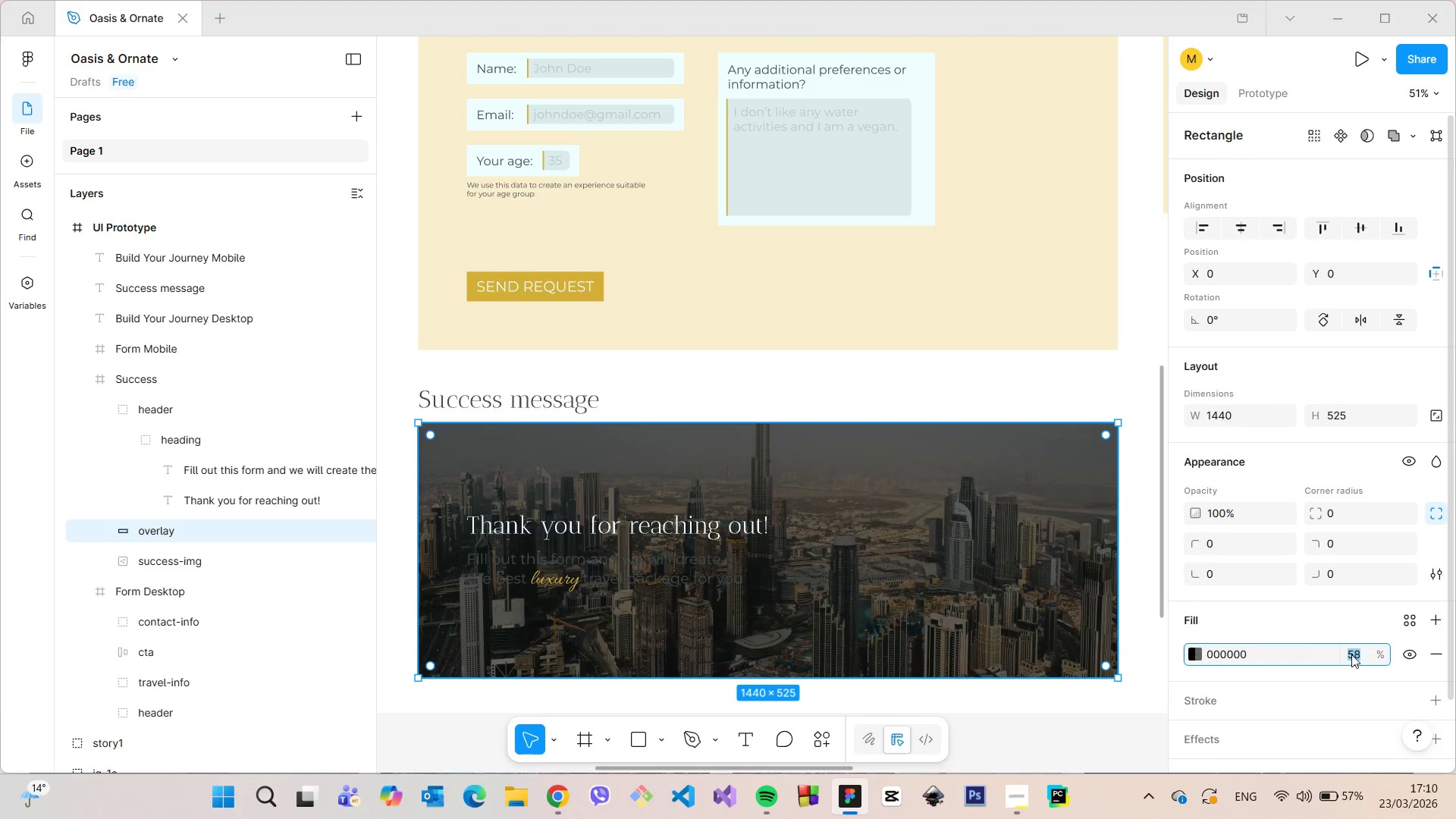 
key(ArrowDown)
 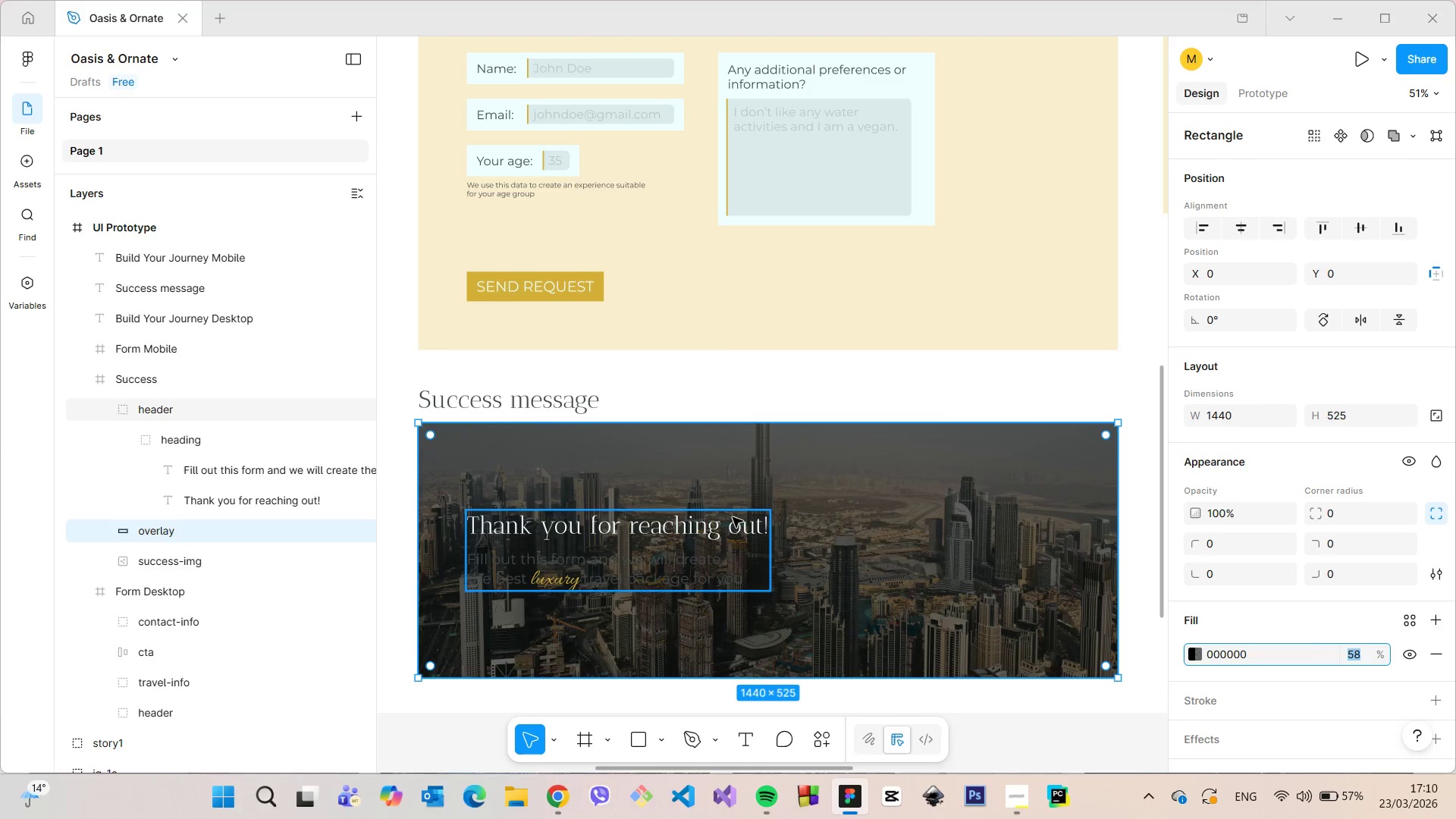 
double_click([733, 517])
 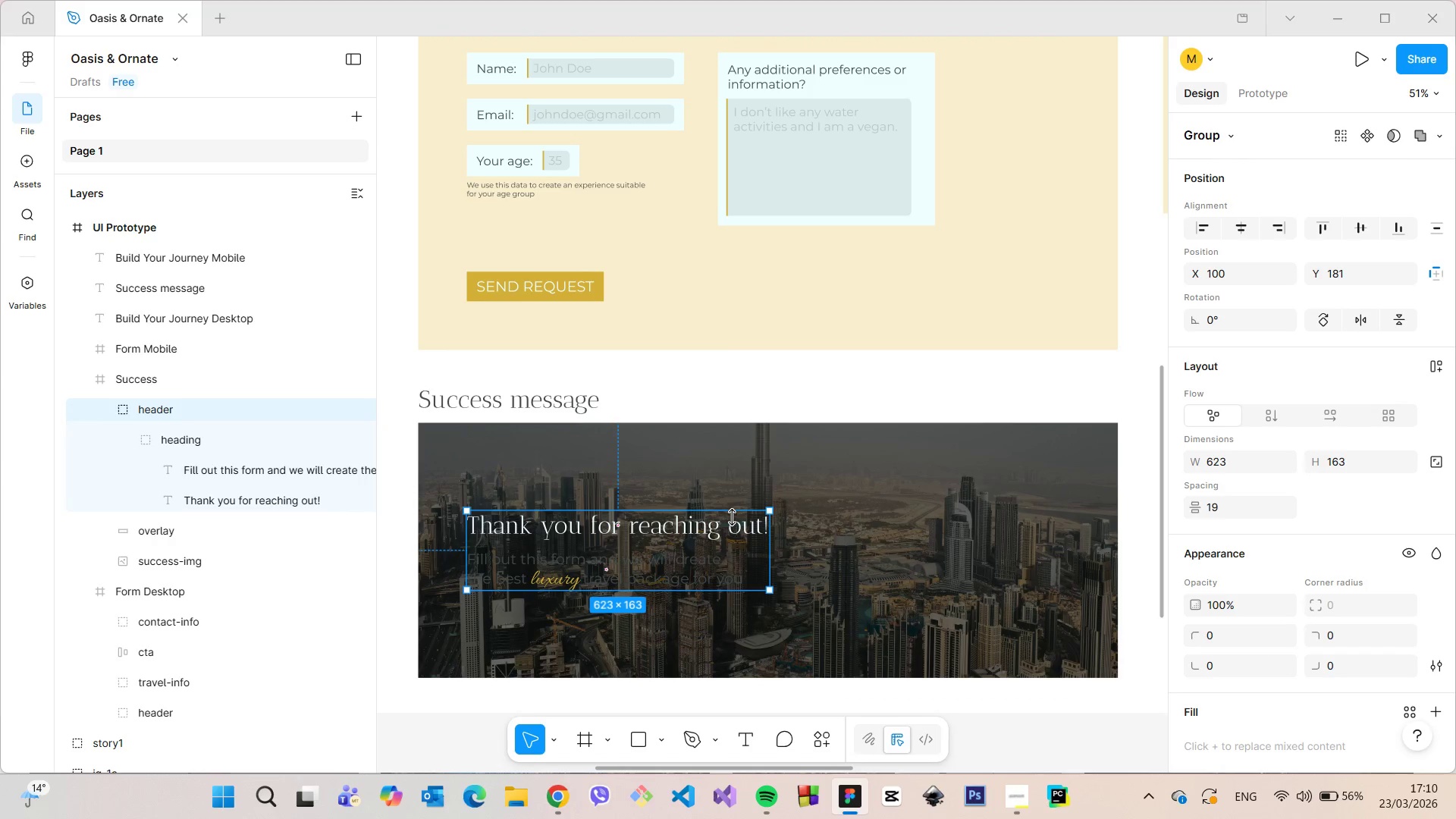 
triple_click([733, 517])
 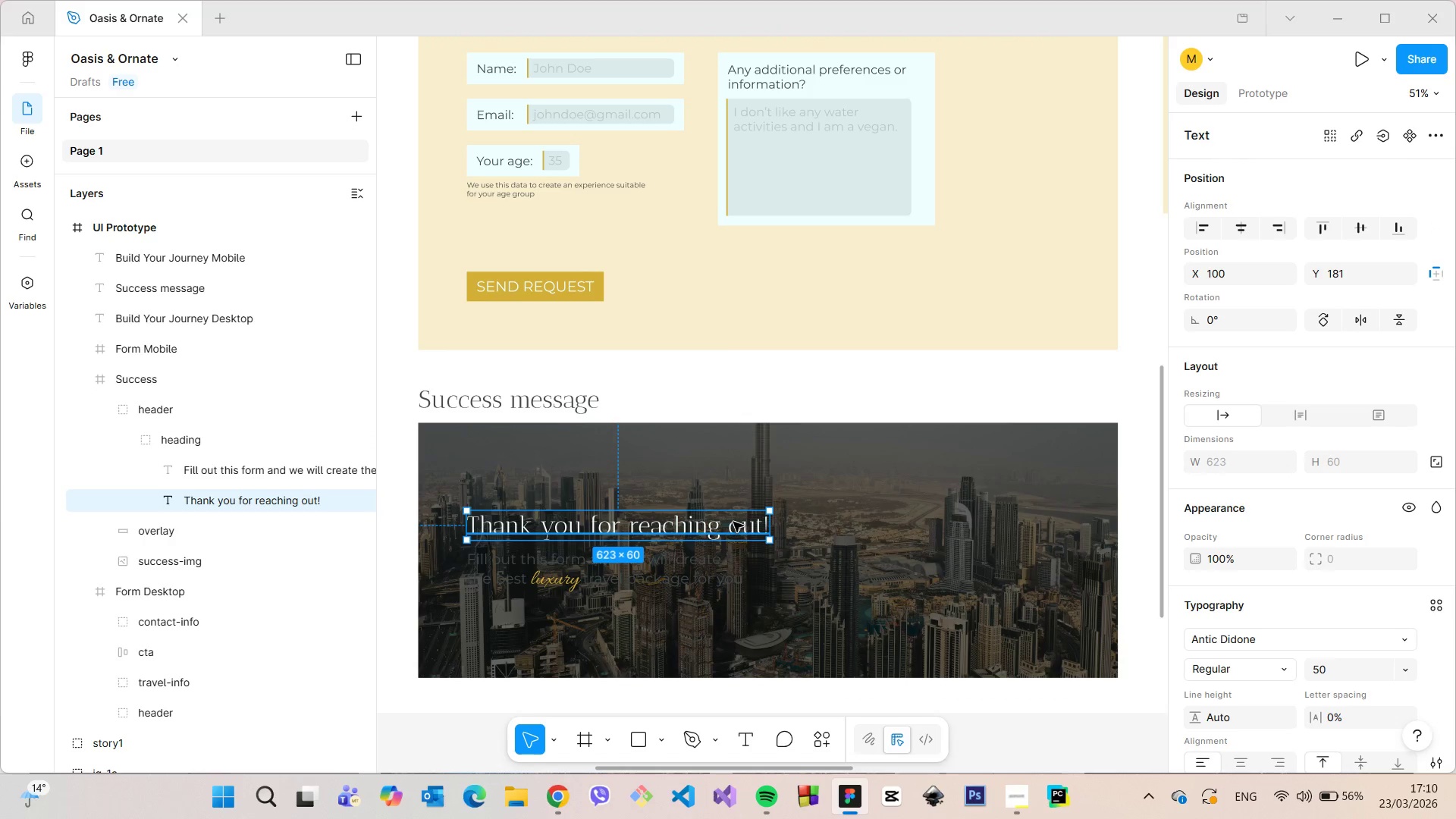 
double_click([733, 522])
 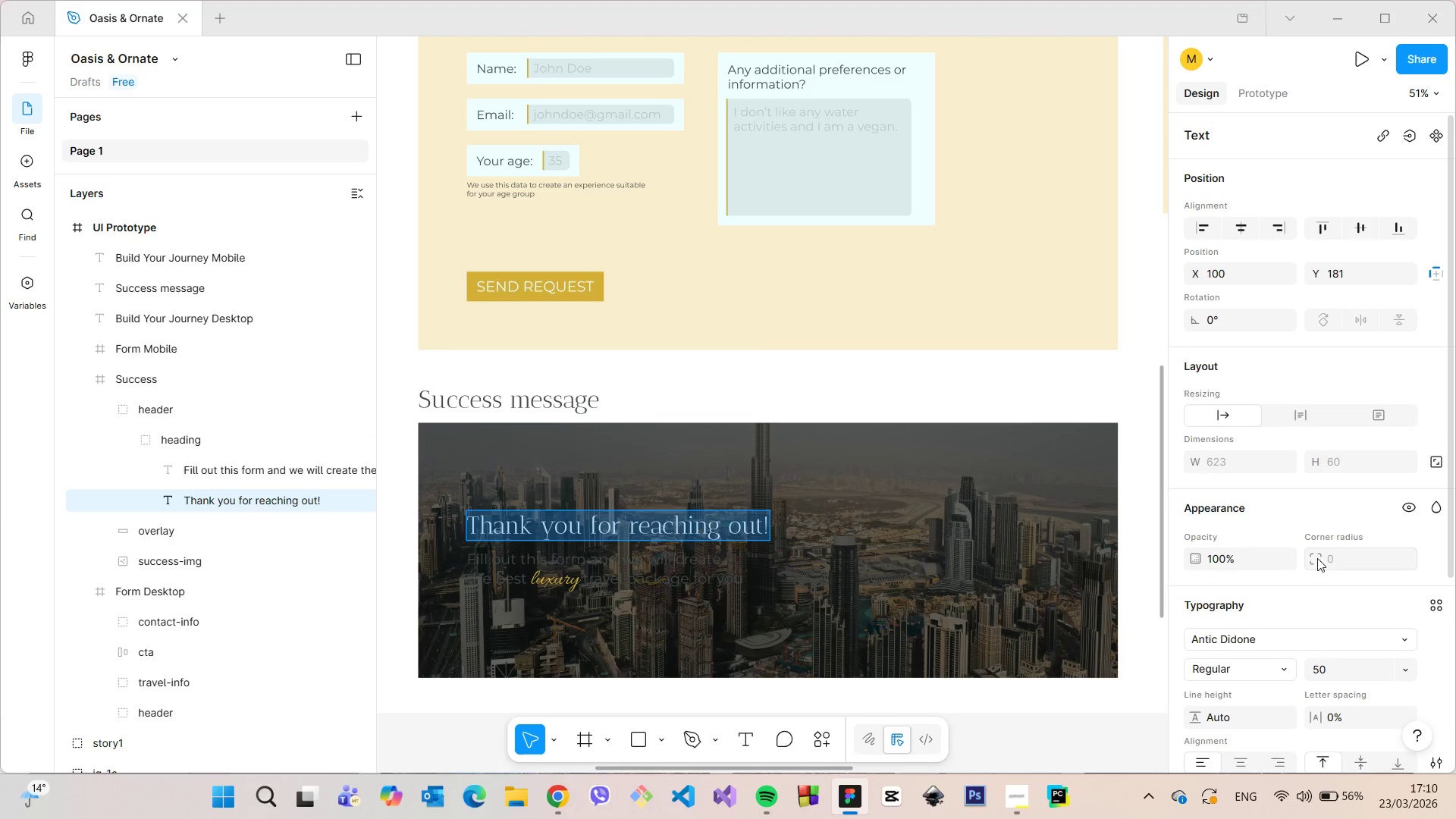 
scroll: coordinate [1320, 557], scroll_direction: down, amount: 3.0
 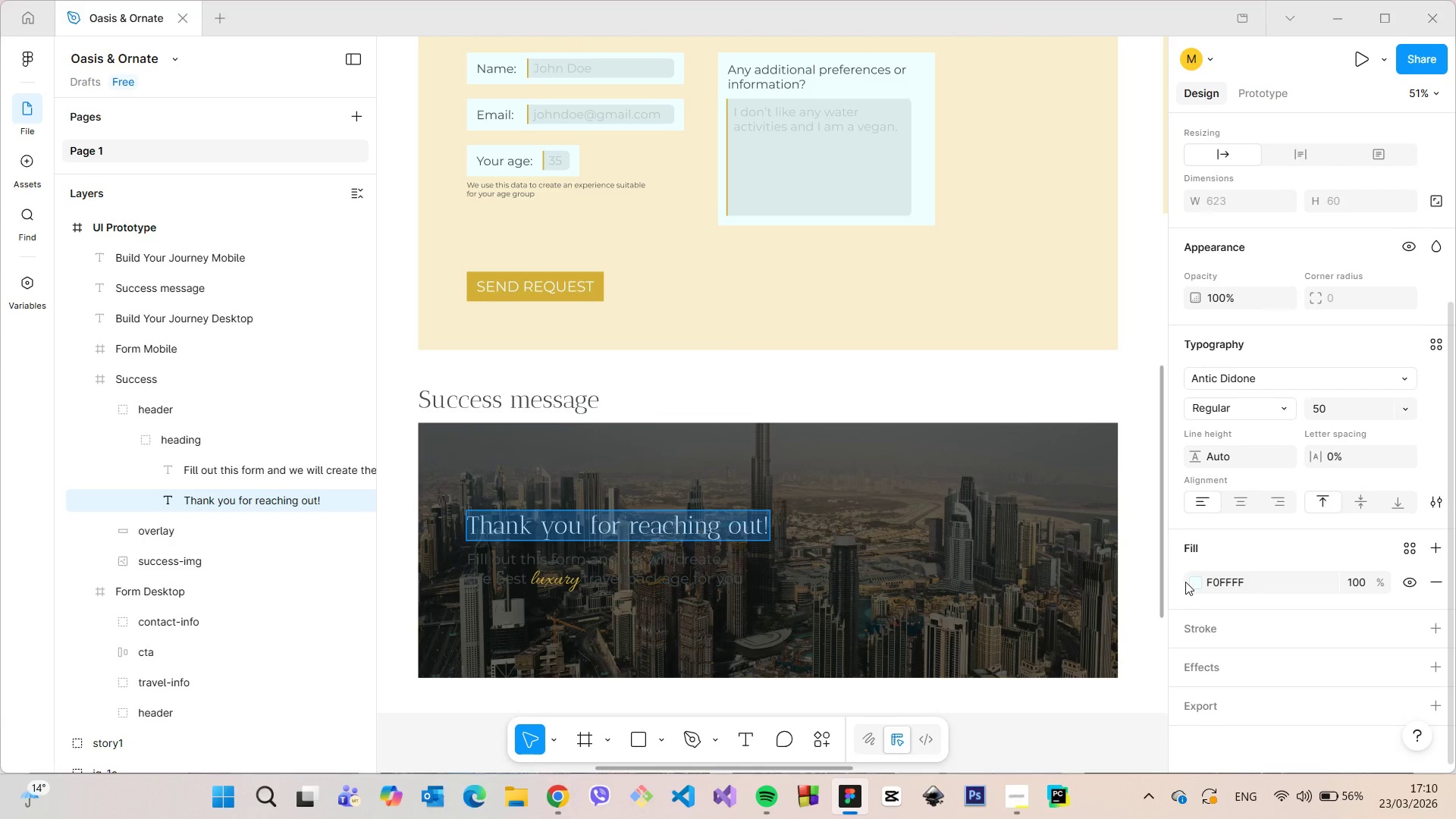 
left_click([1196, 582])
 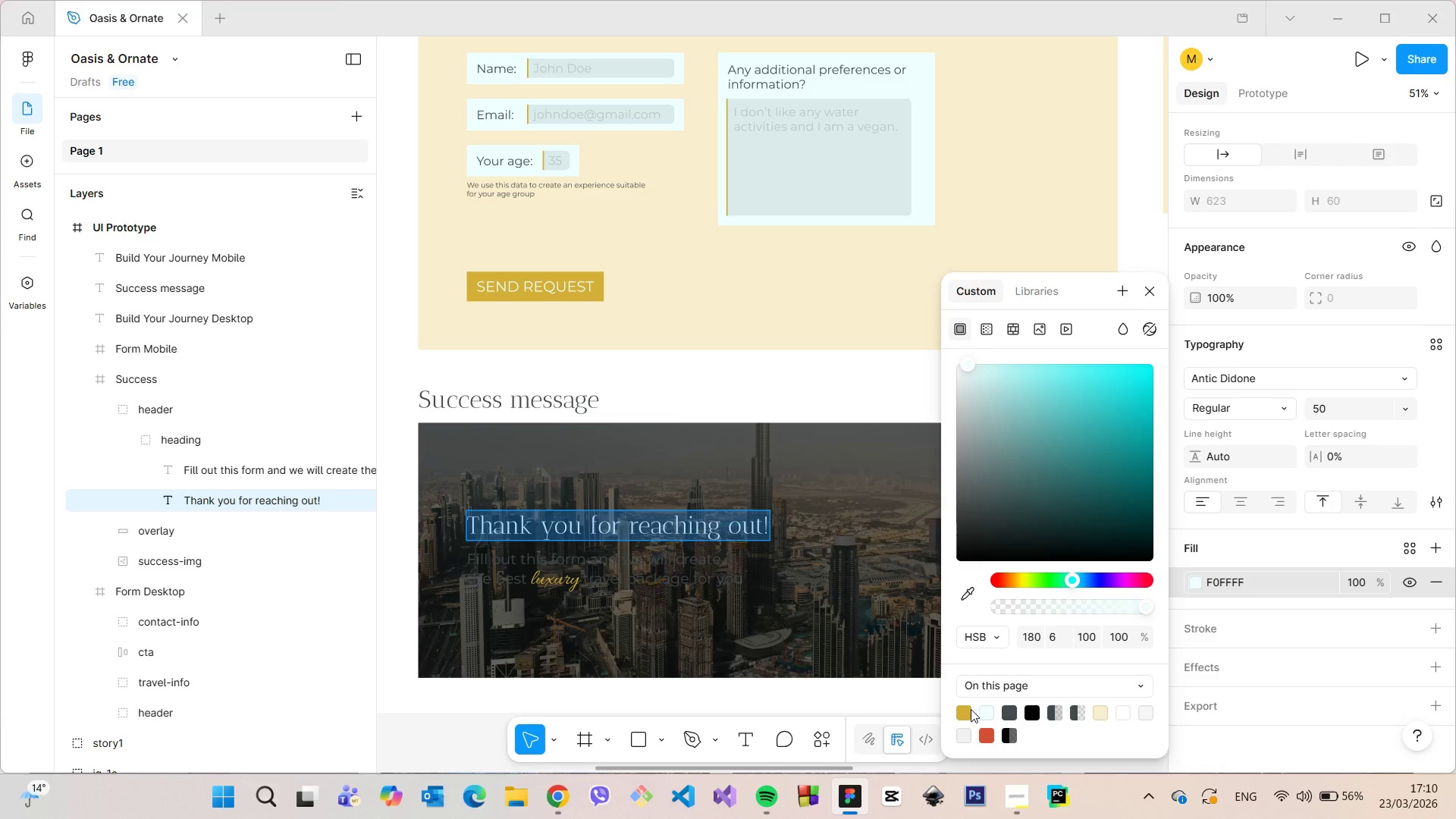 
left_click([971, 709])
 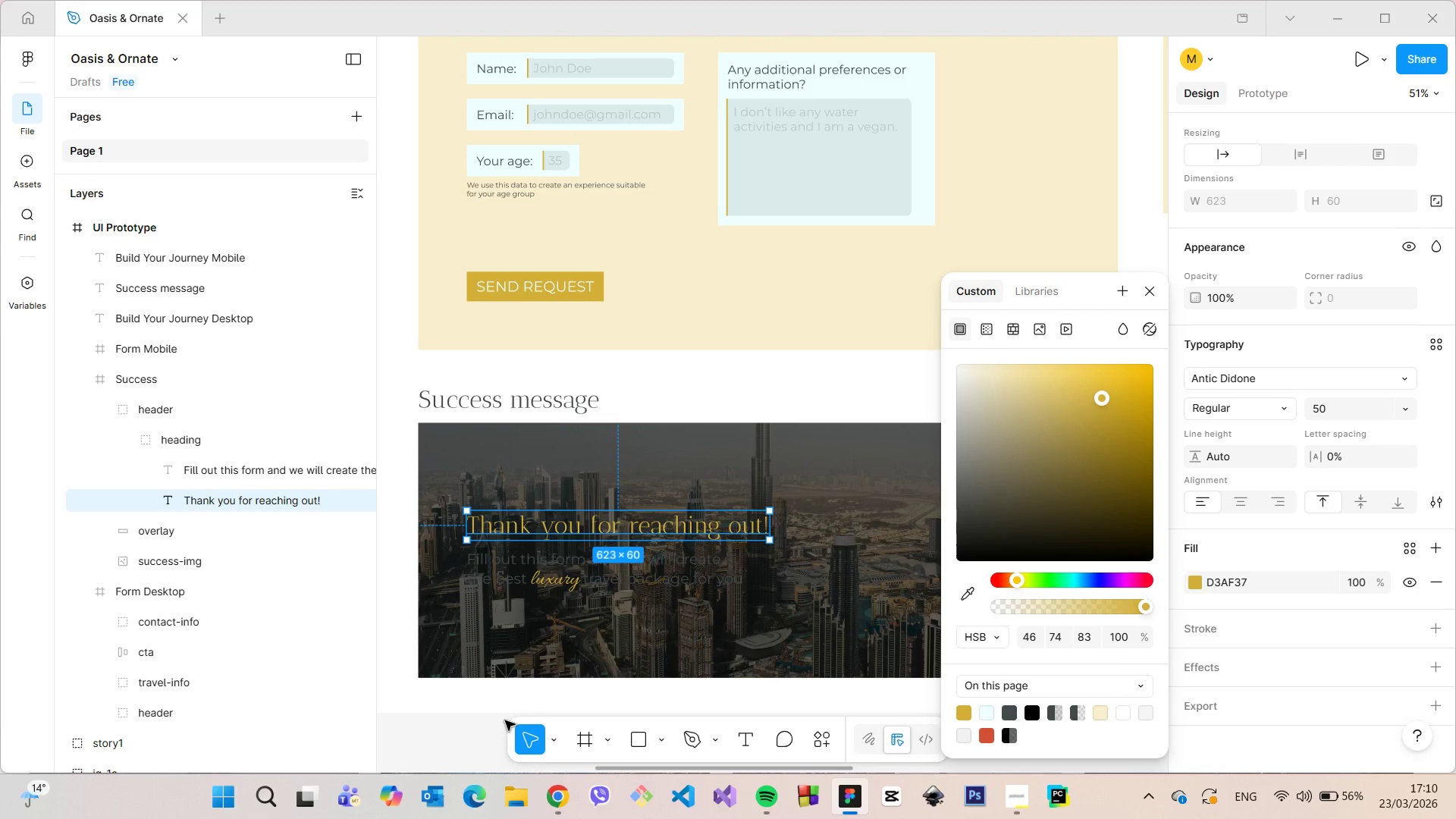 
left_click([502, 711])
 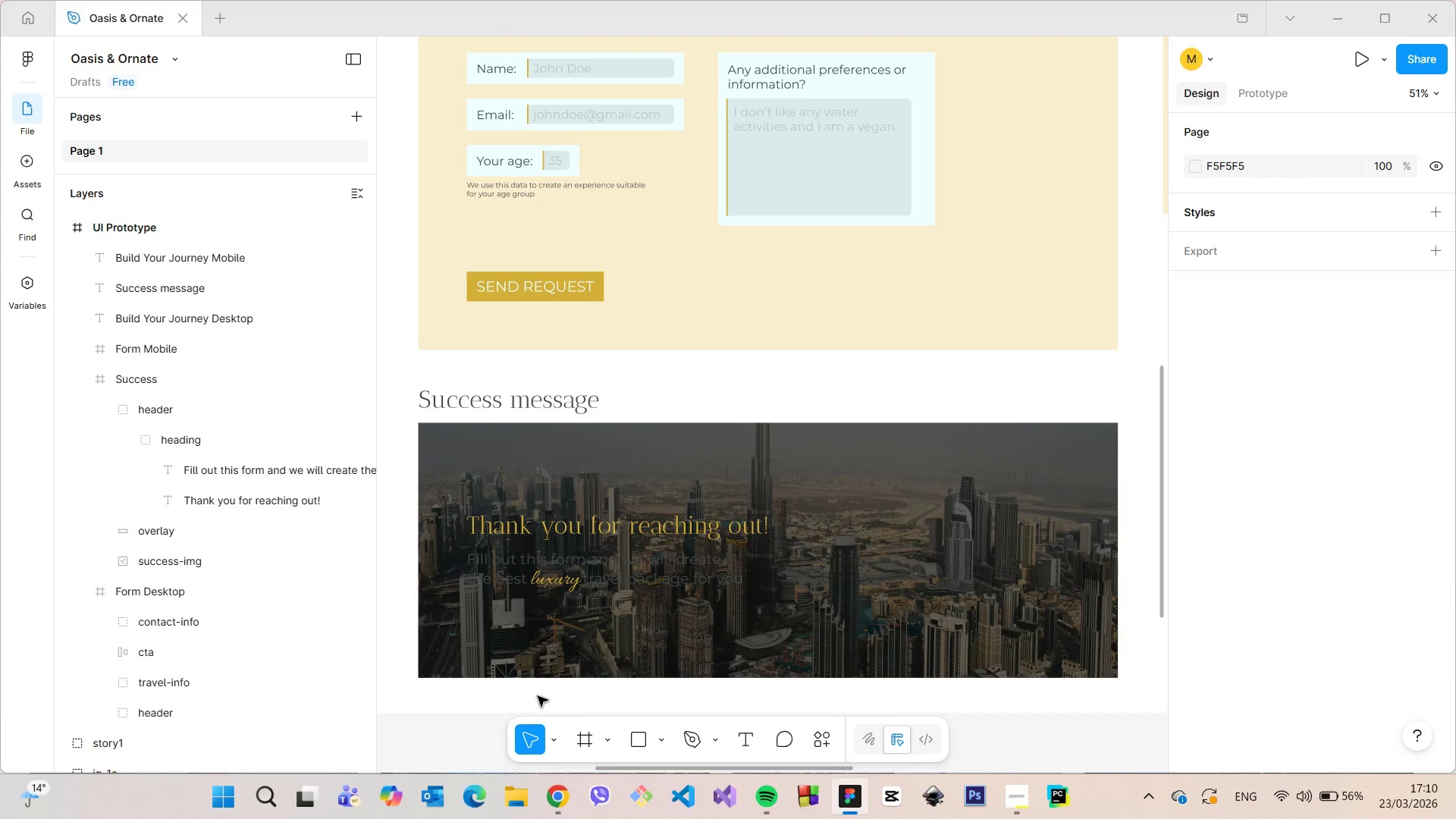 
scroll: coordinate [626, 563], scroll_direction: up, amount: 6.0
 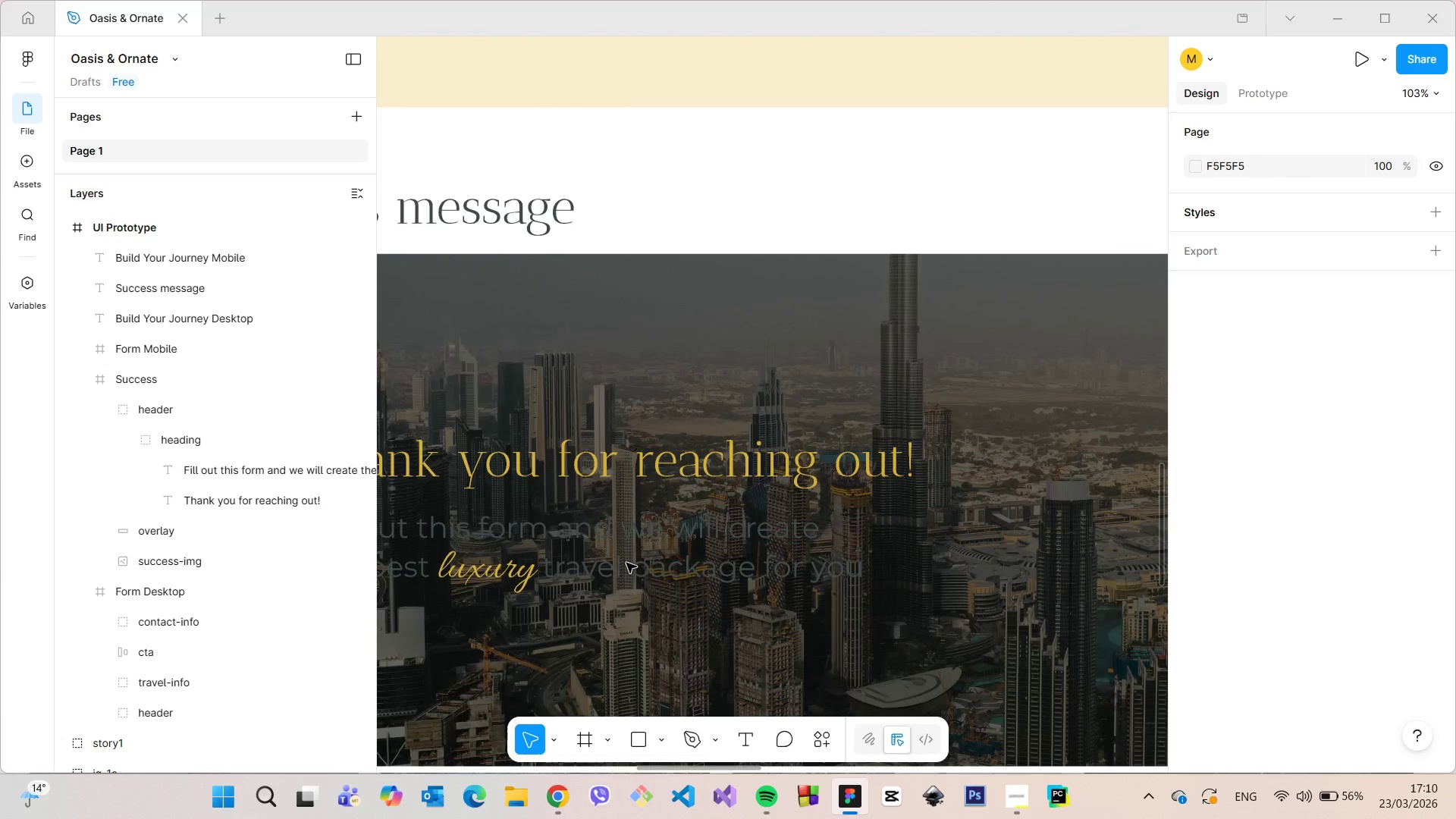 
scroll: coordinate [626, 554], scroll_direction: down, amount: 5.0
 